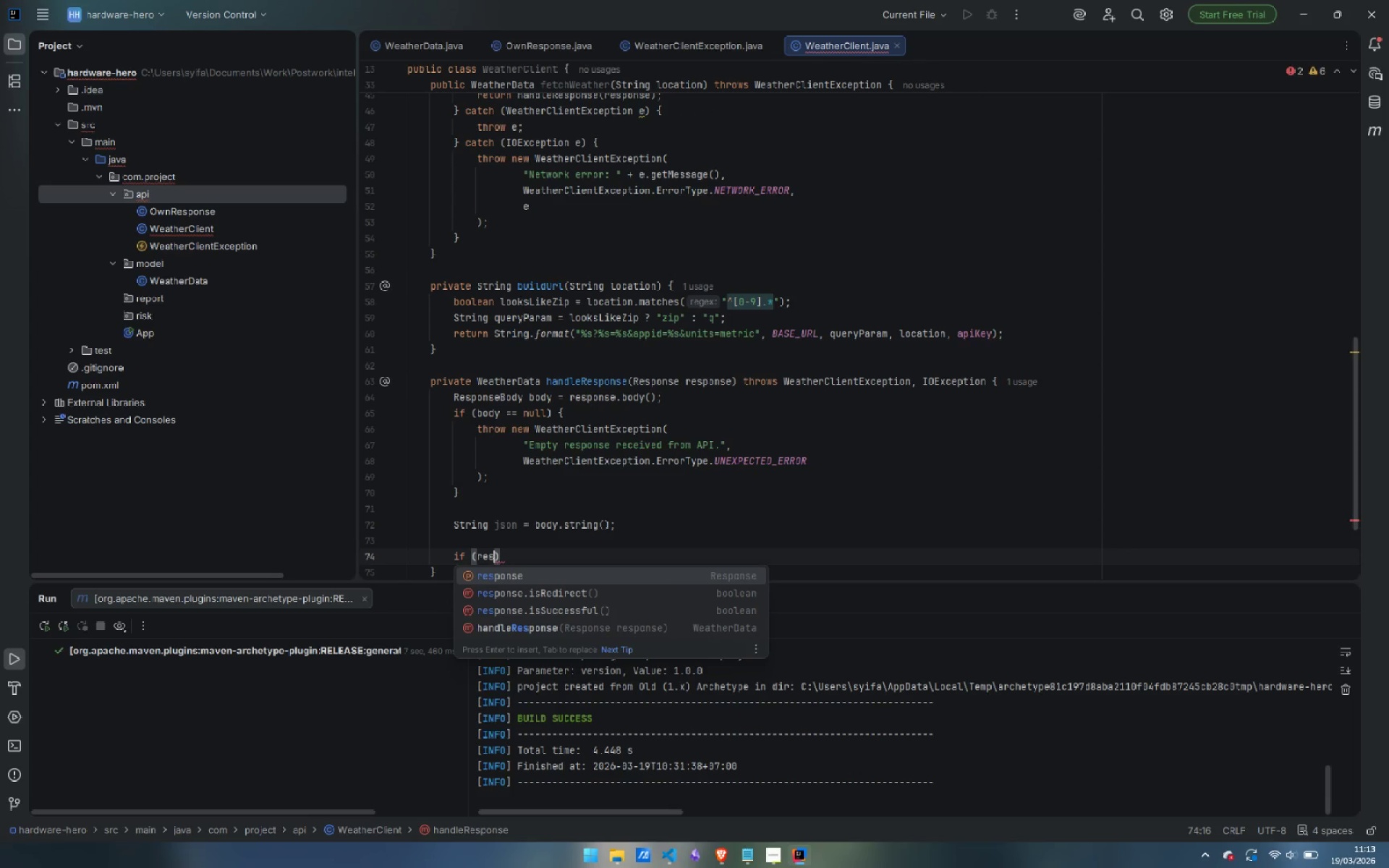 
key(Enter)
 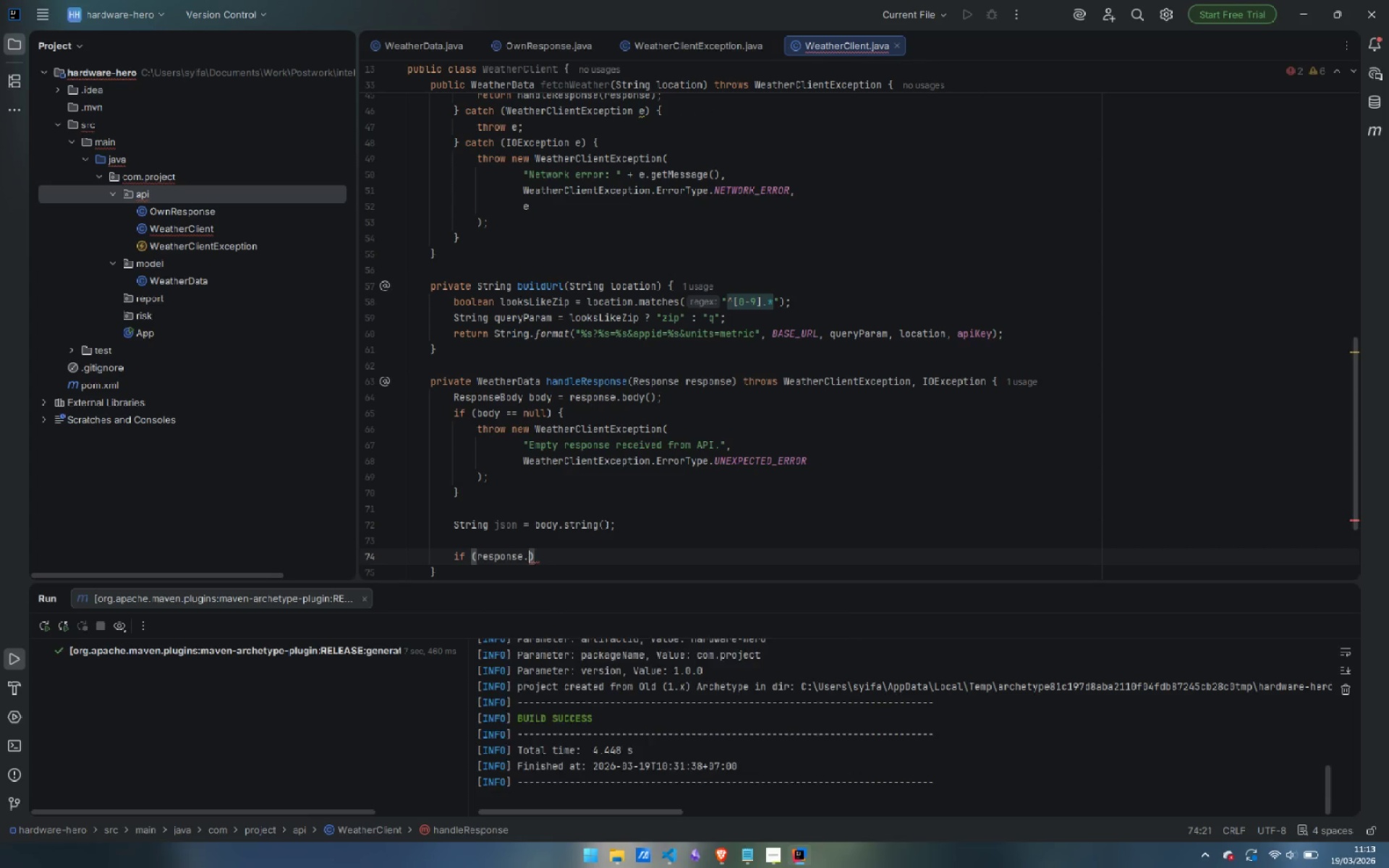 
type(.co)
 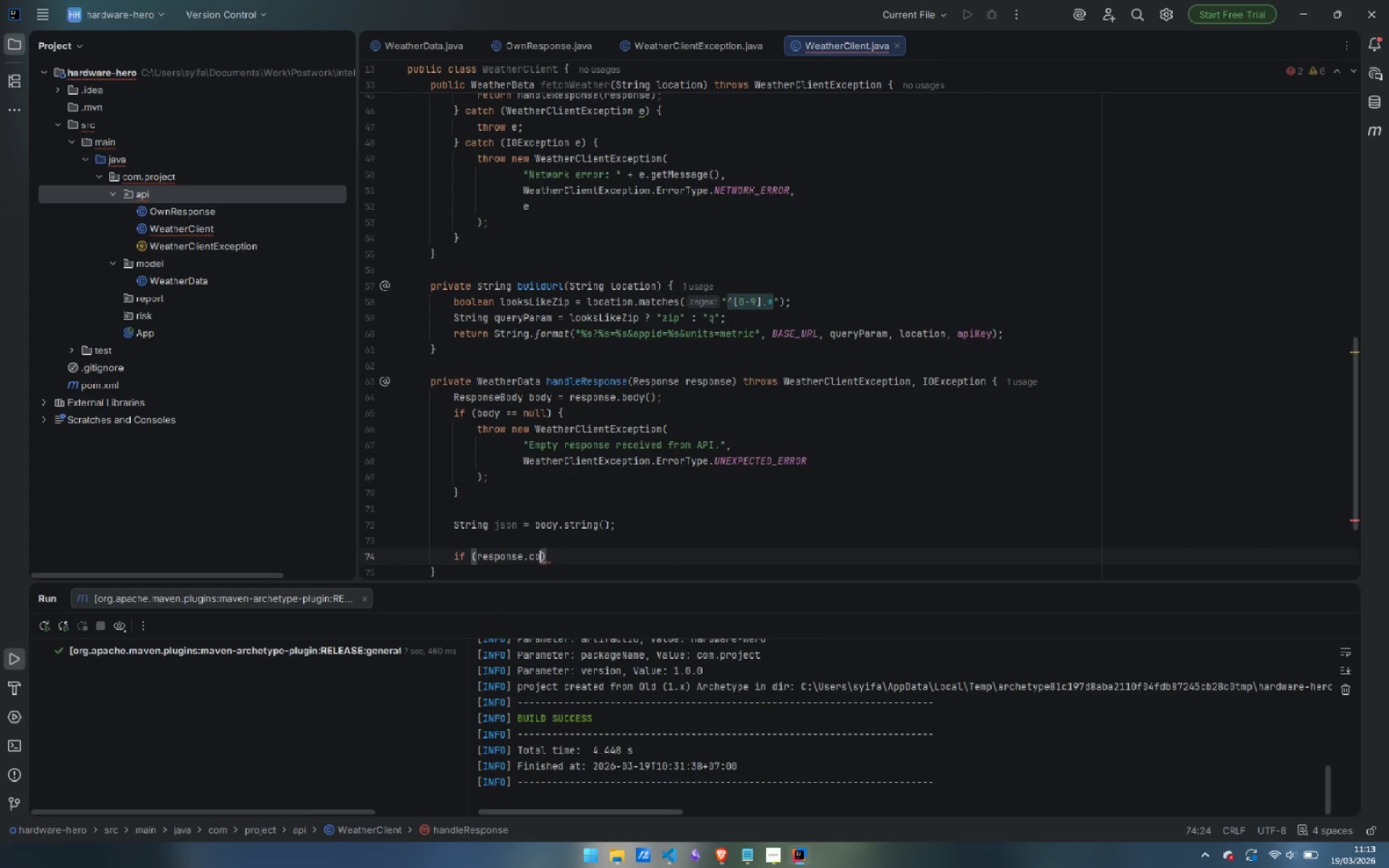 
key(Enter)
 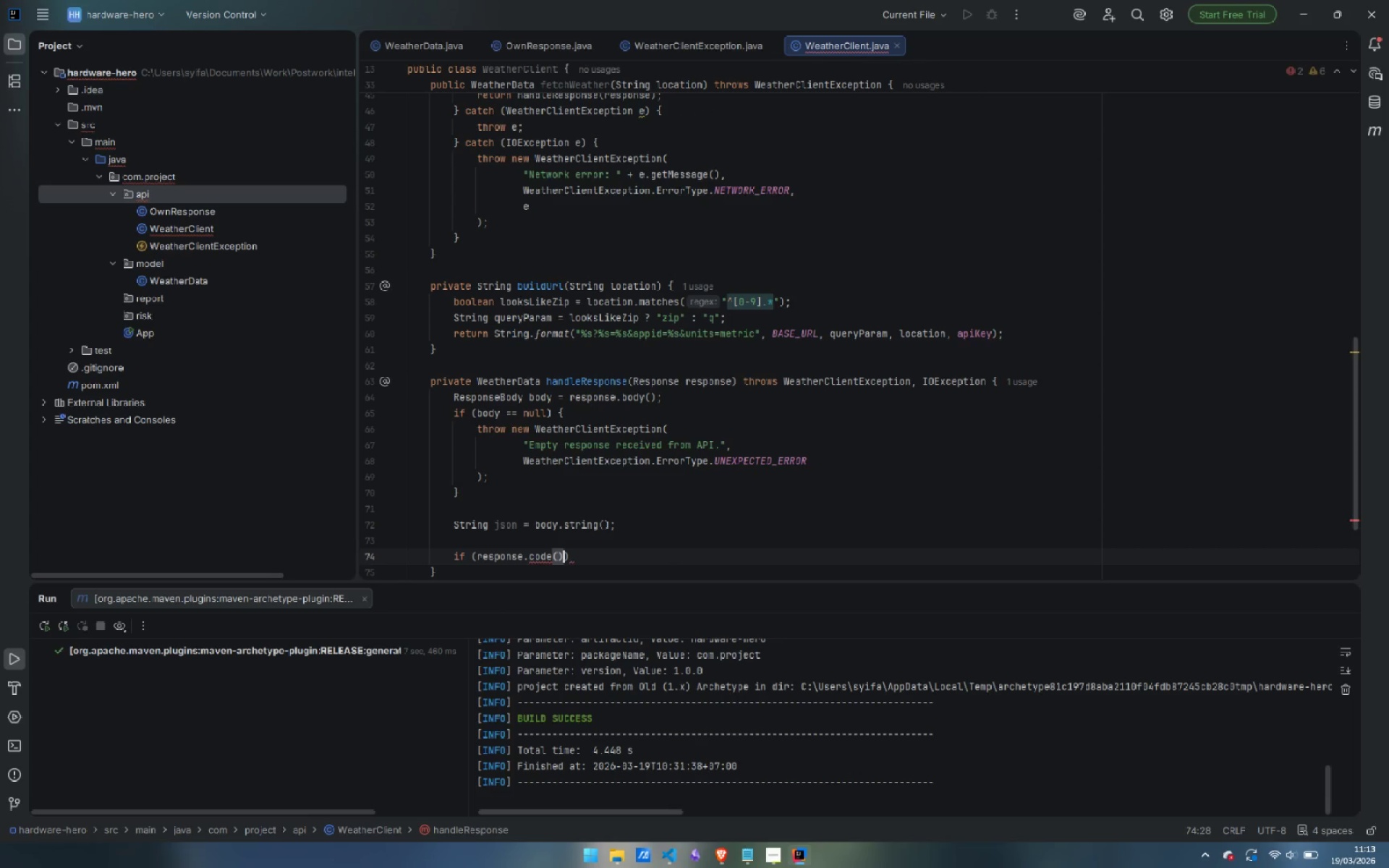 
type( == 401)
 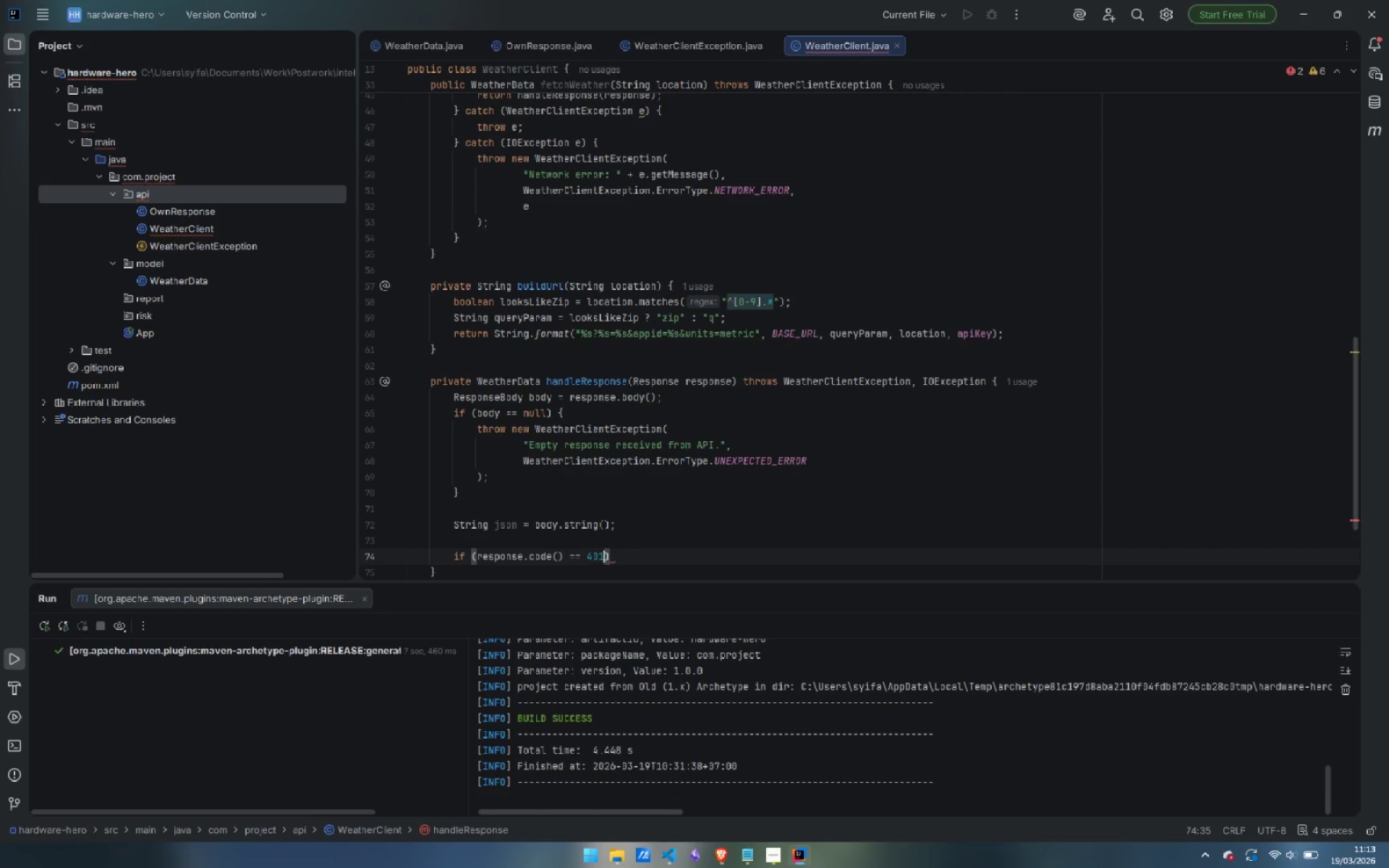 
key(ArrowRight)
 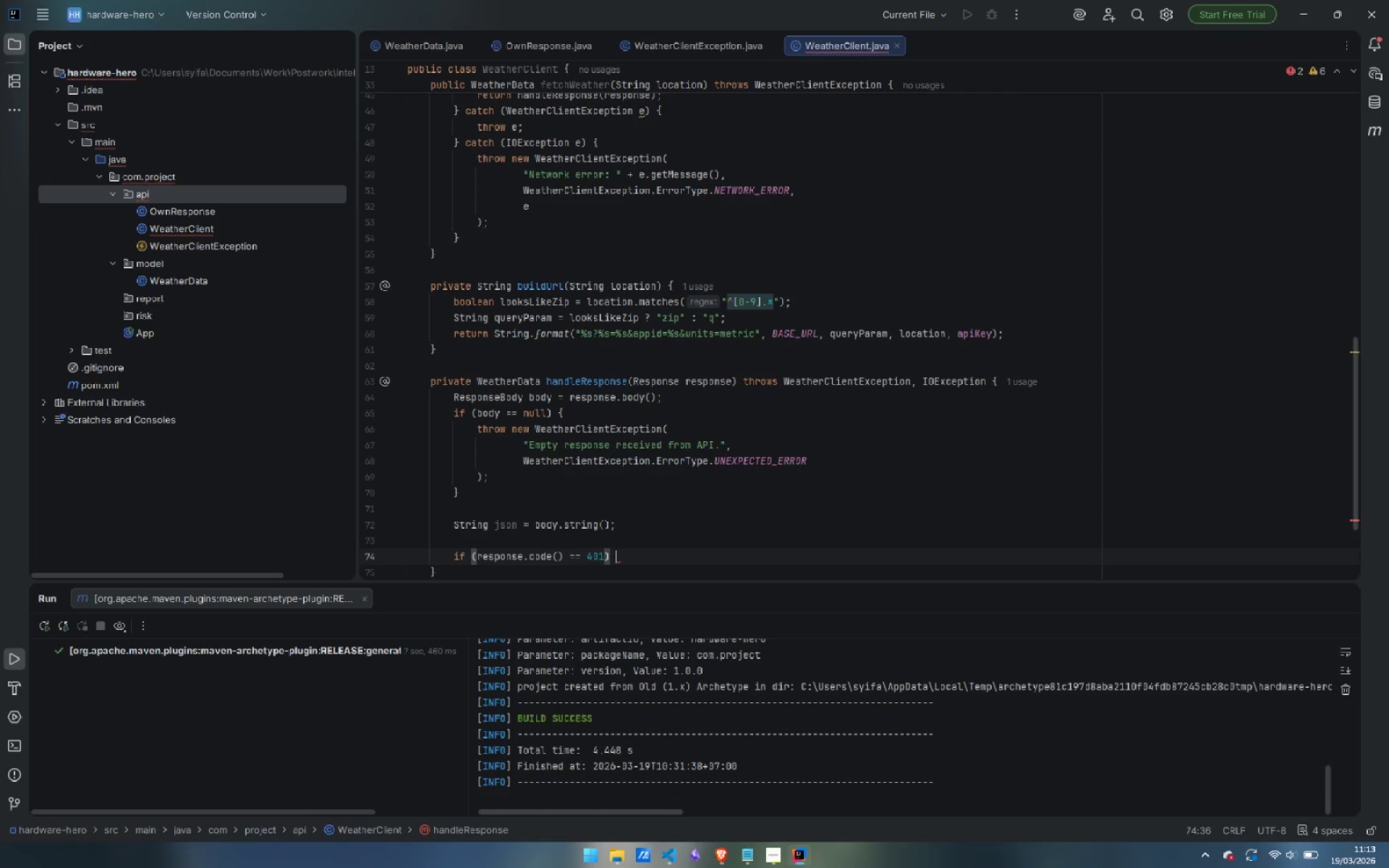 
key(Space)
 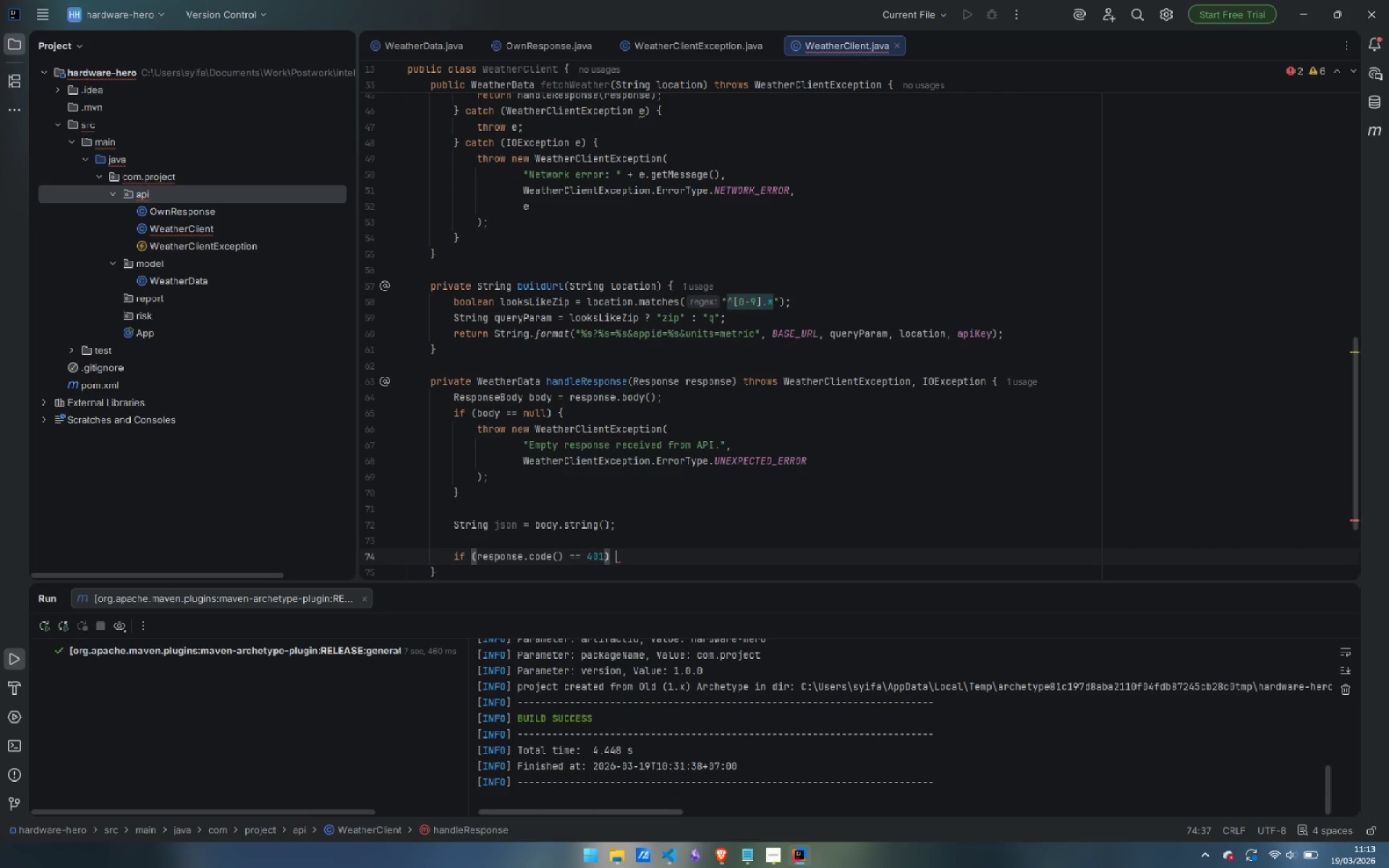 
key(Shift+ShiftLeft)
 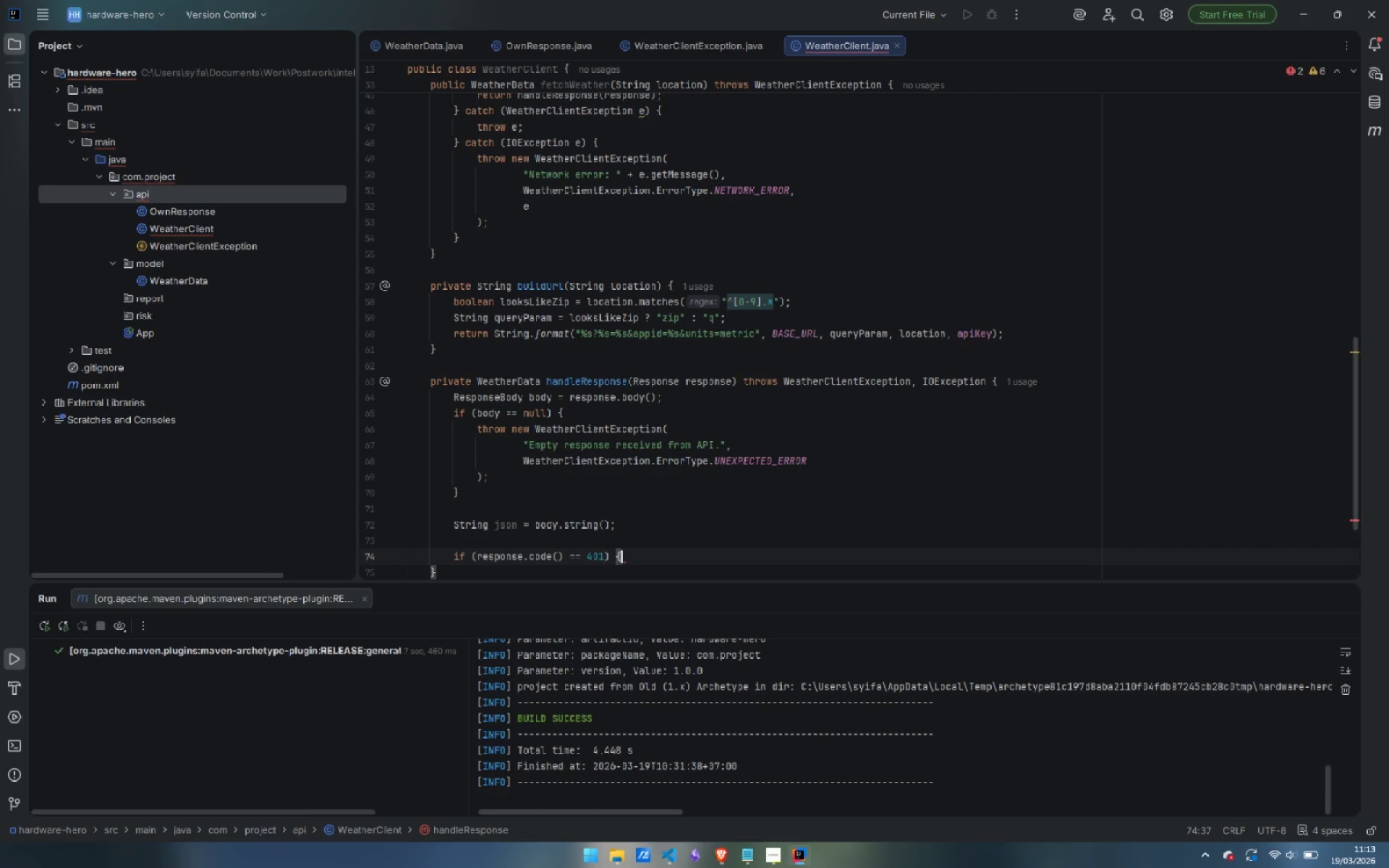 
key(Shift+BracketLeft)
 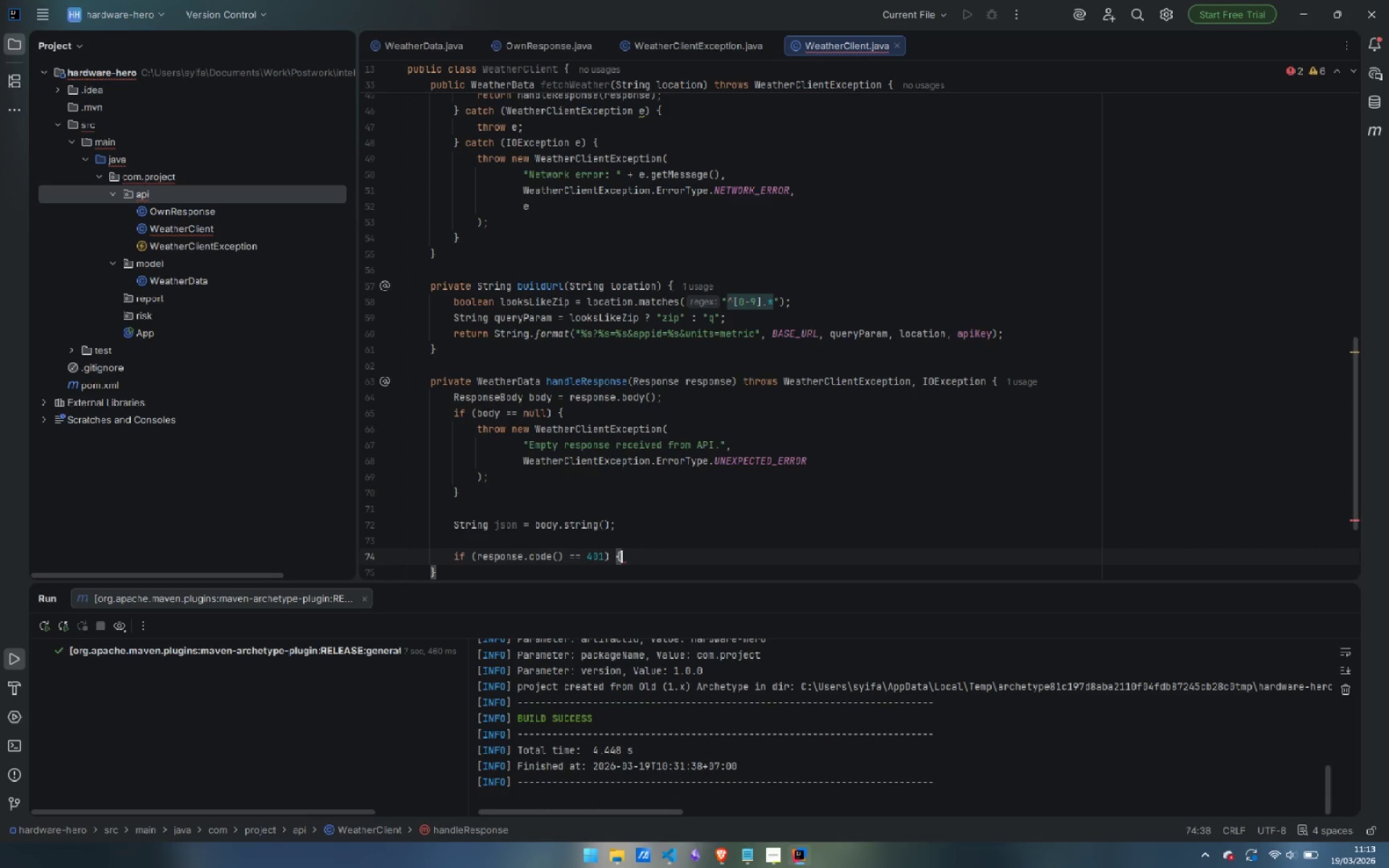 
key(Enter)
 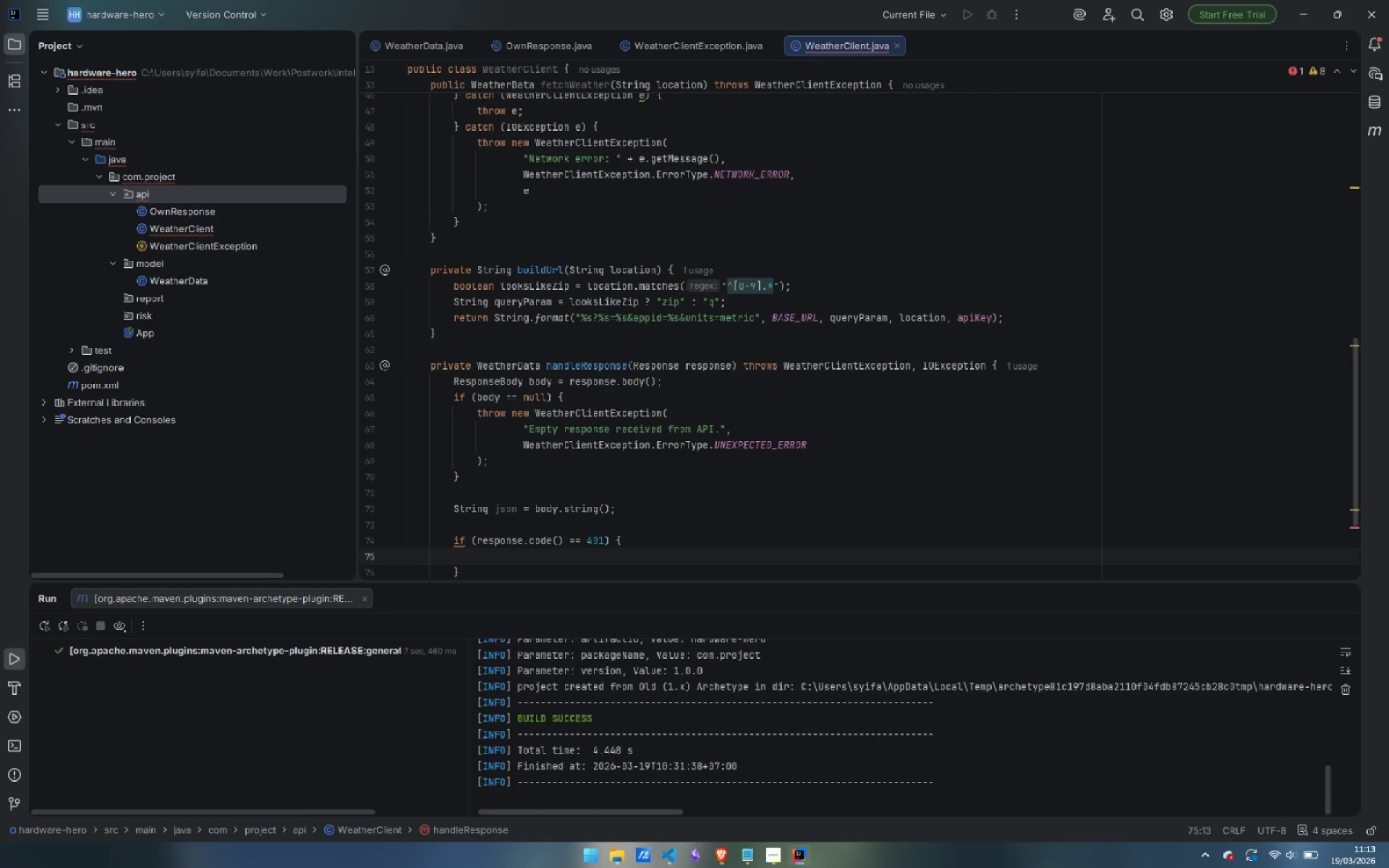 
type(thr)
 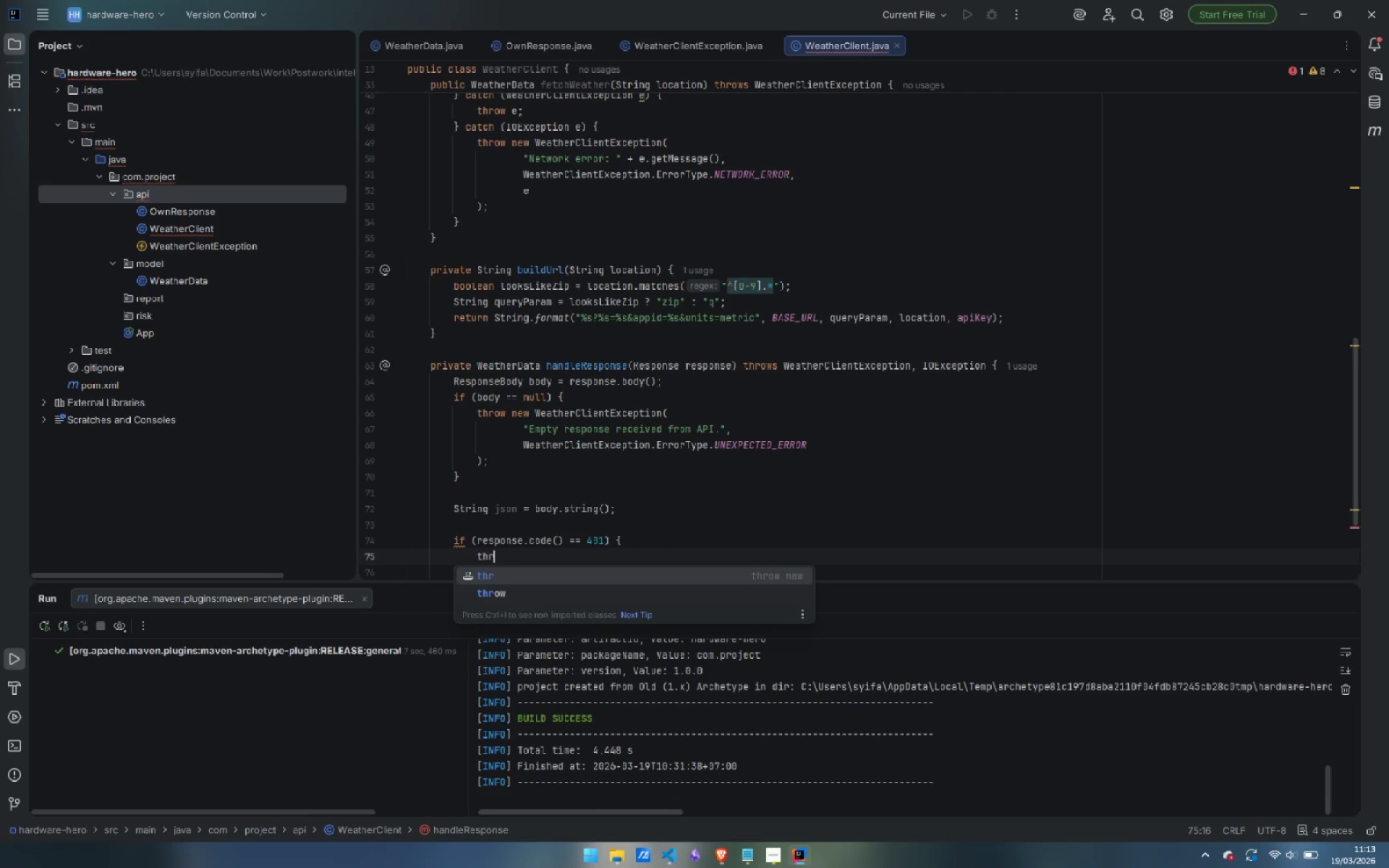 
key(Enter)
 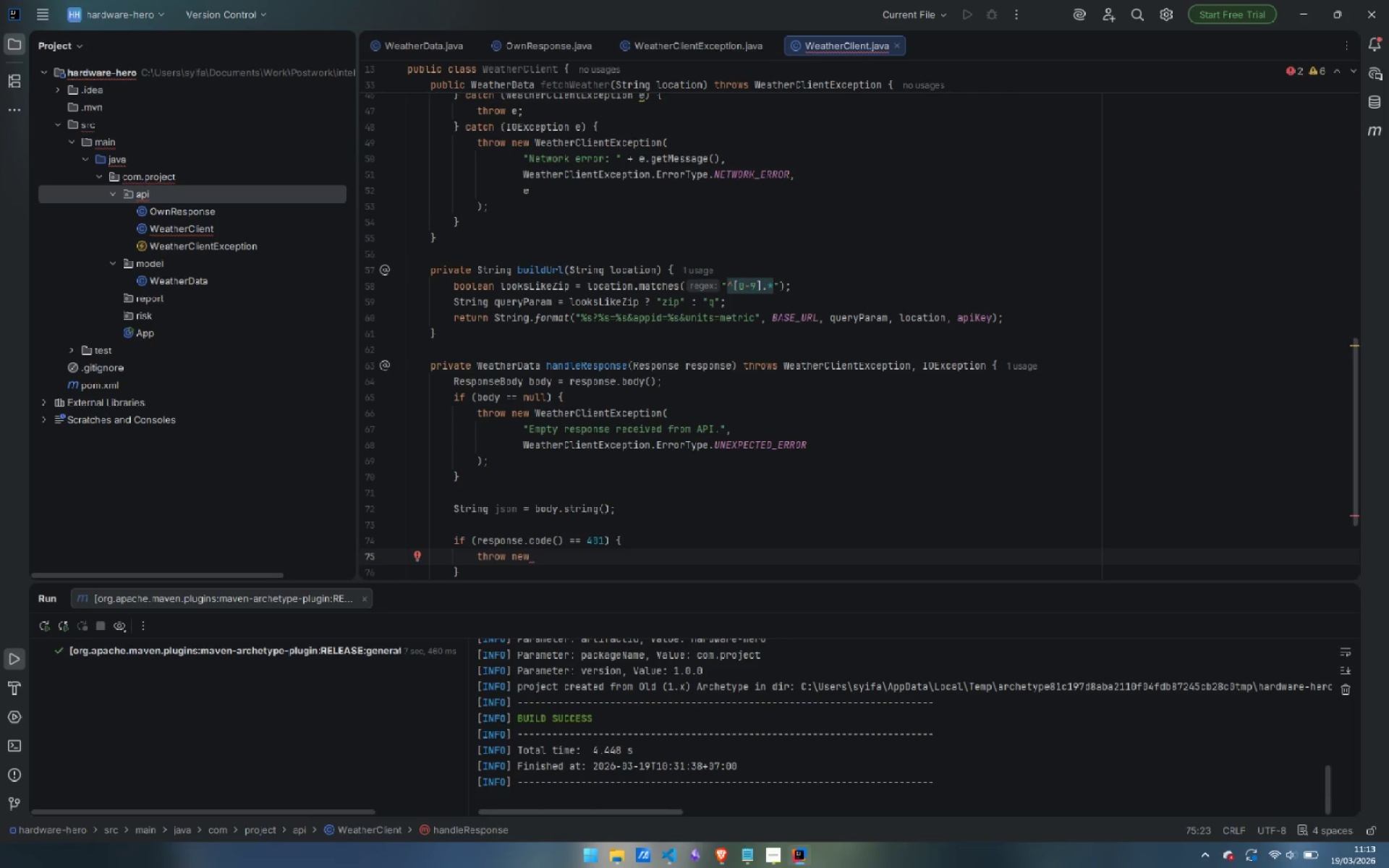 
type(Wea)
 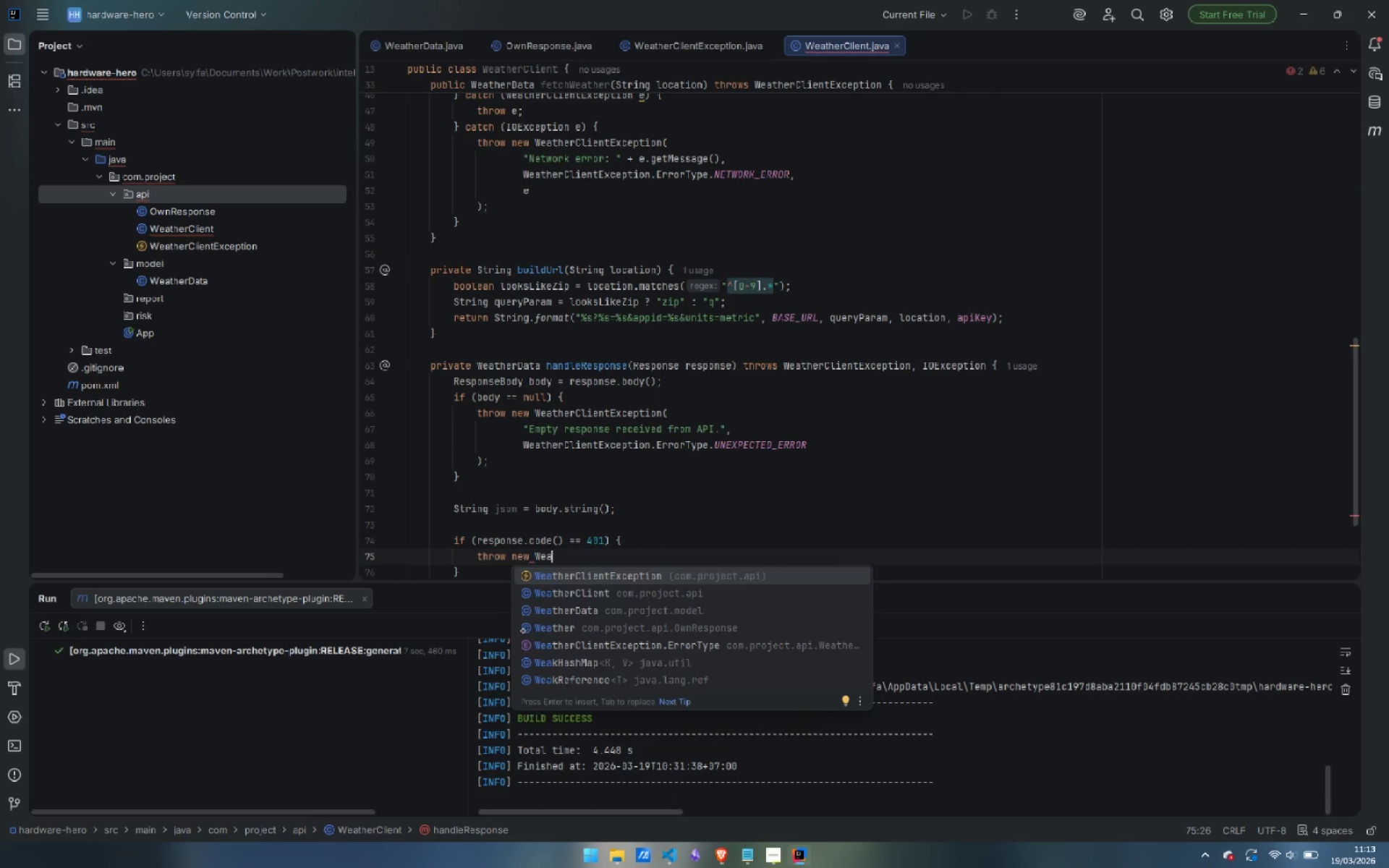 
key(Enter)
 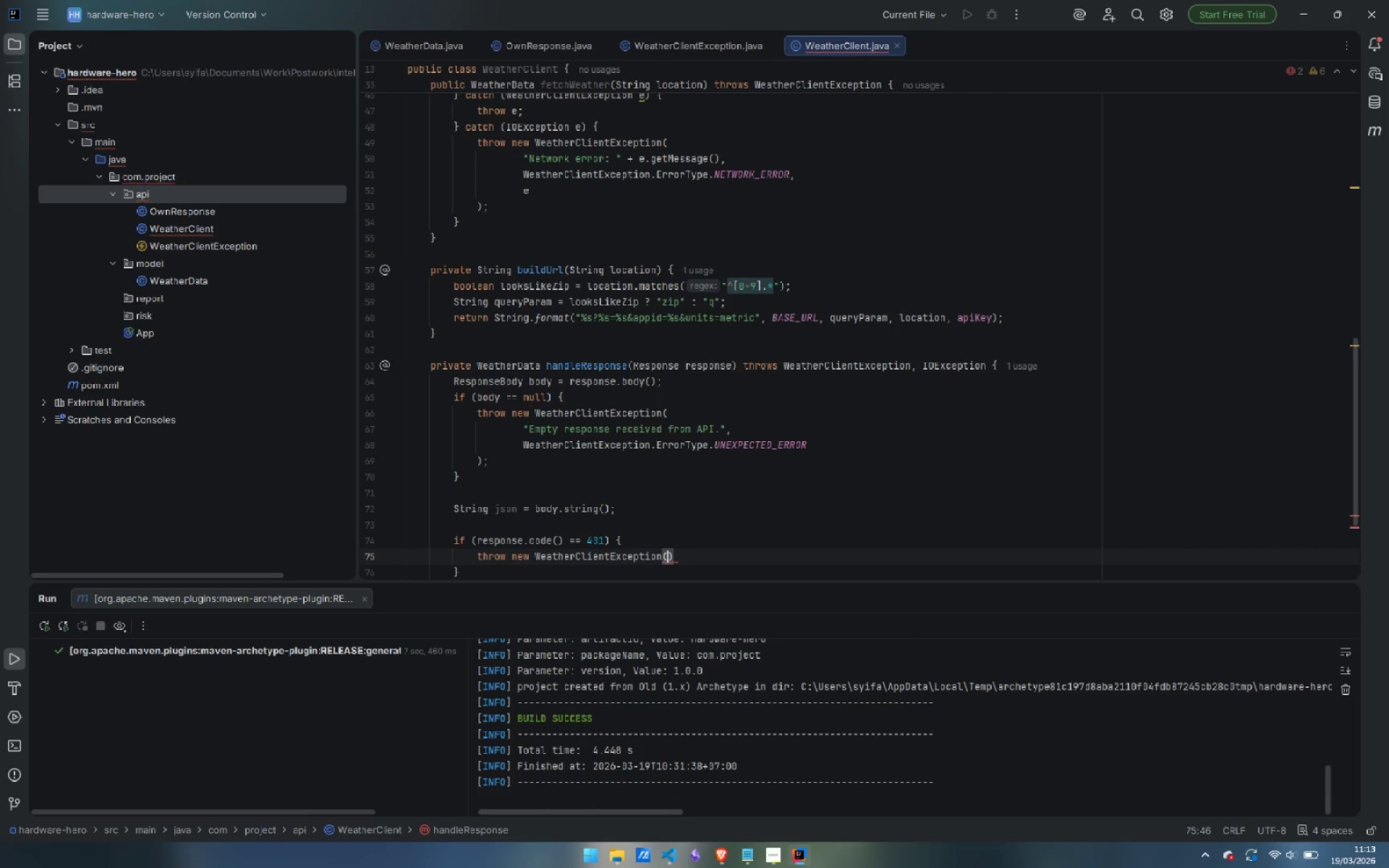 
key(Enter)
 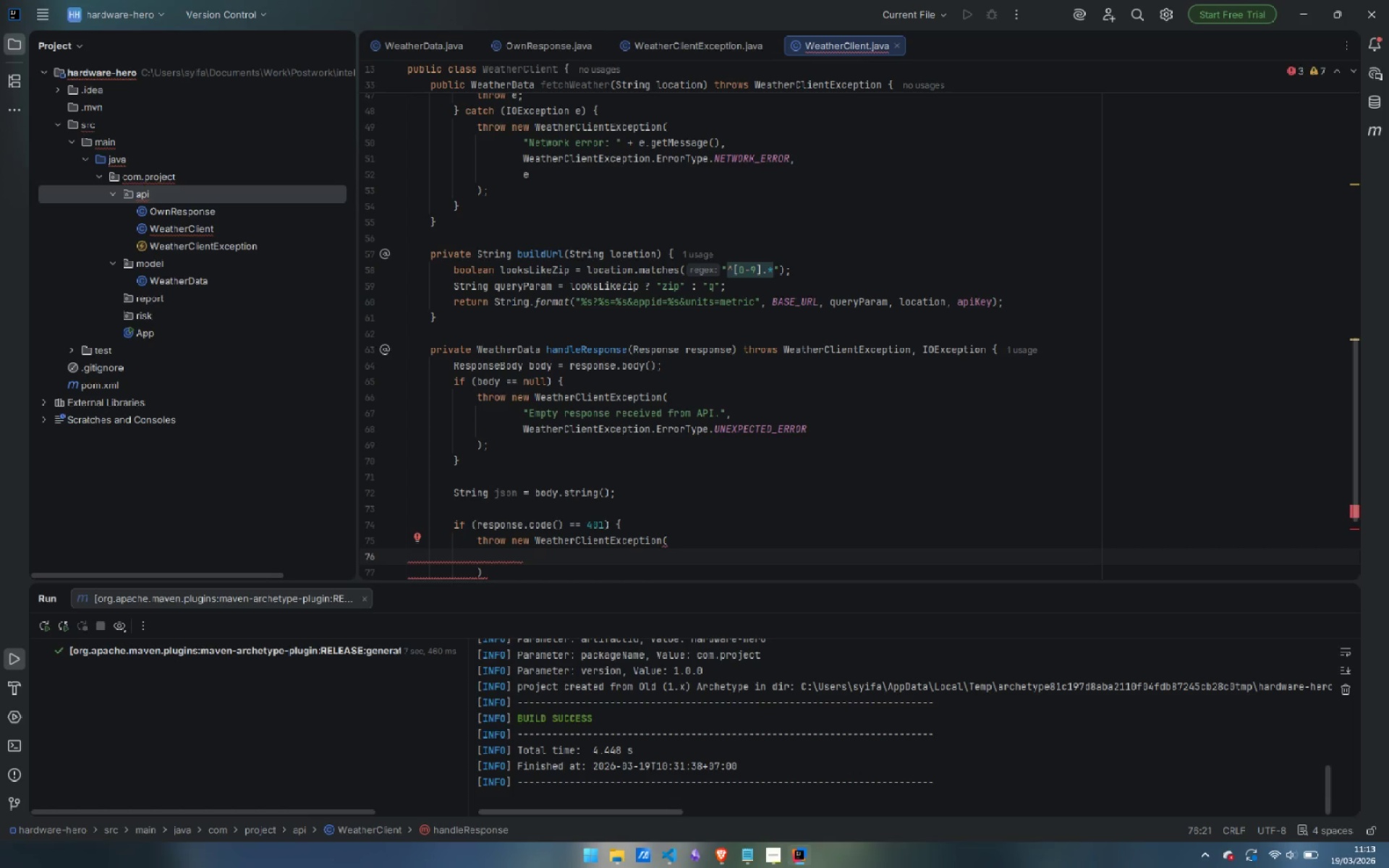 
type("Invalid or missing API key. Verify your OWN)
key(Backspace)
key(Backspace)
type(WM_API_KEY environment variable.)
 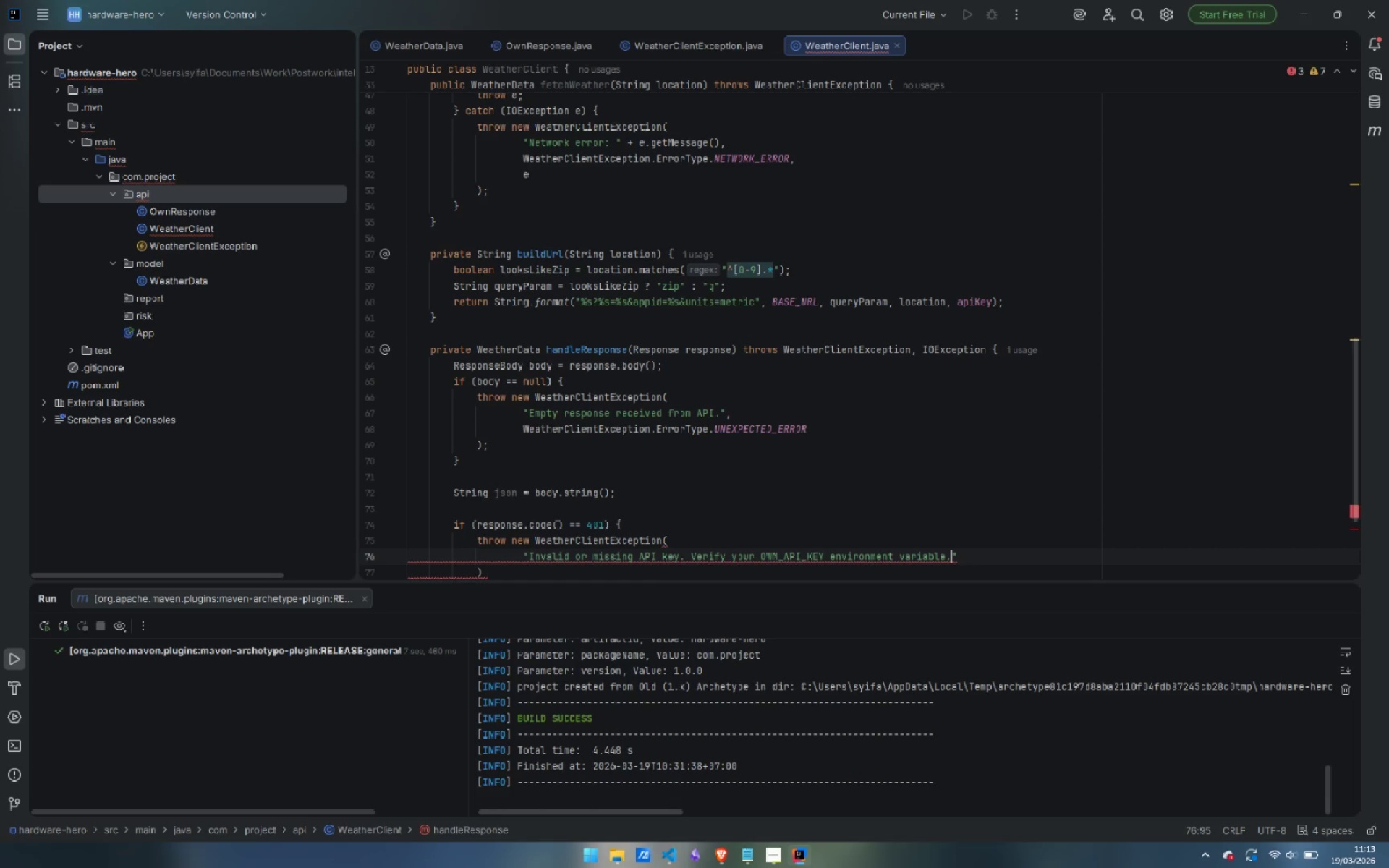 
key(ArrowRight)
 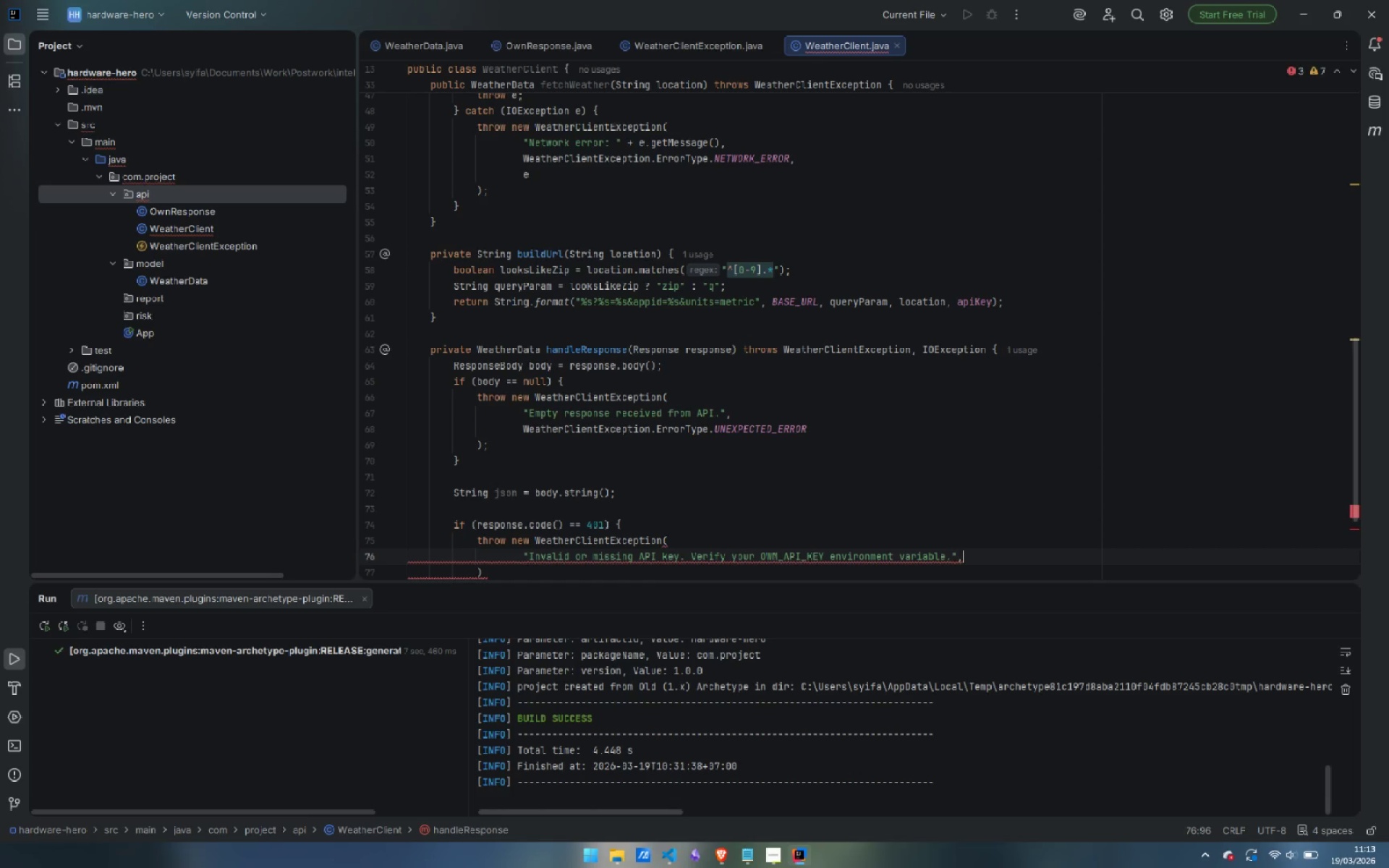 
key(Comma)
 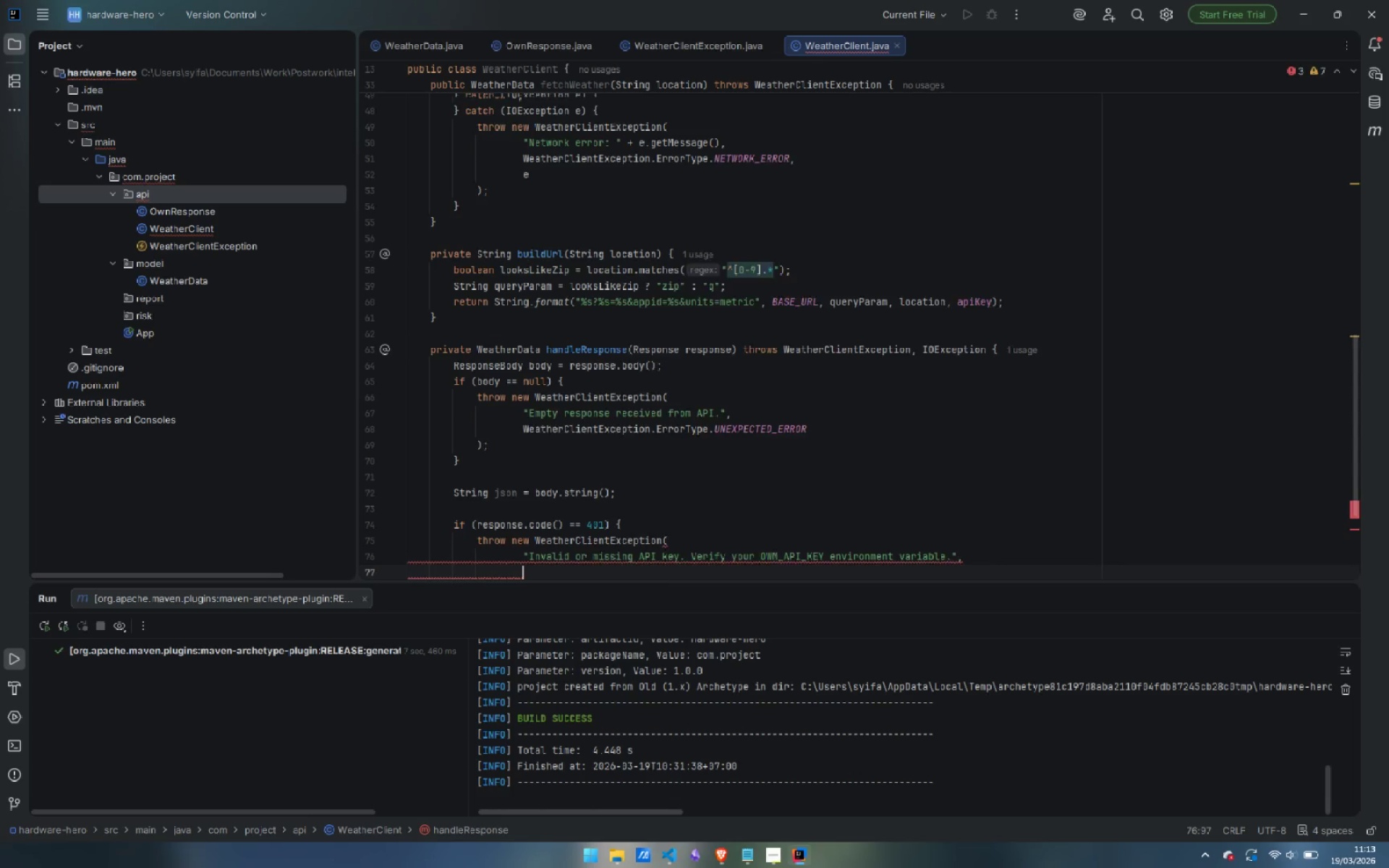 
key(Enter)
 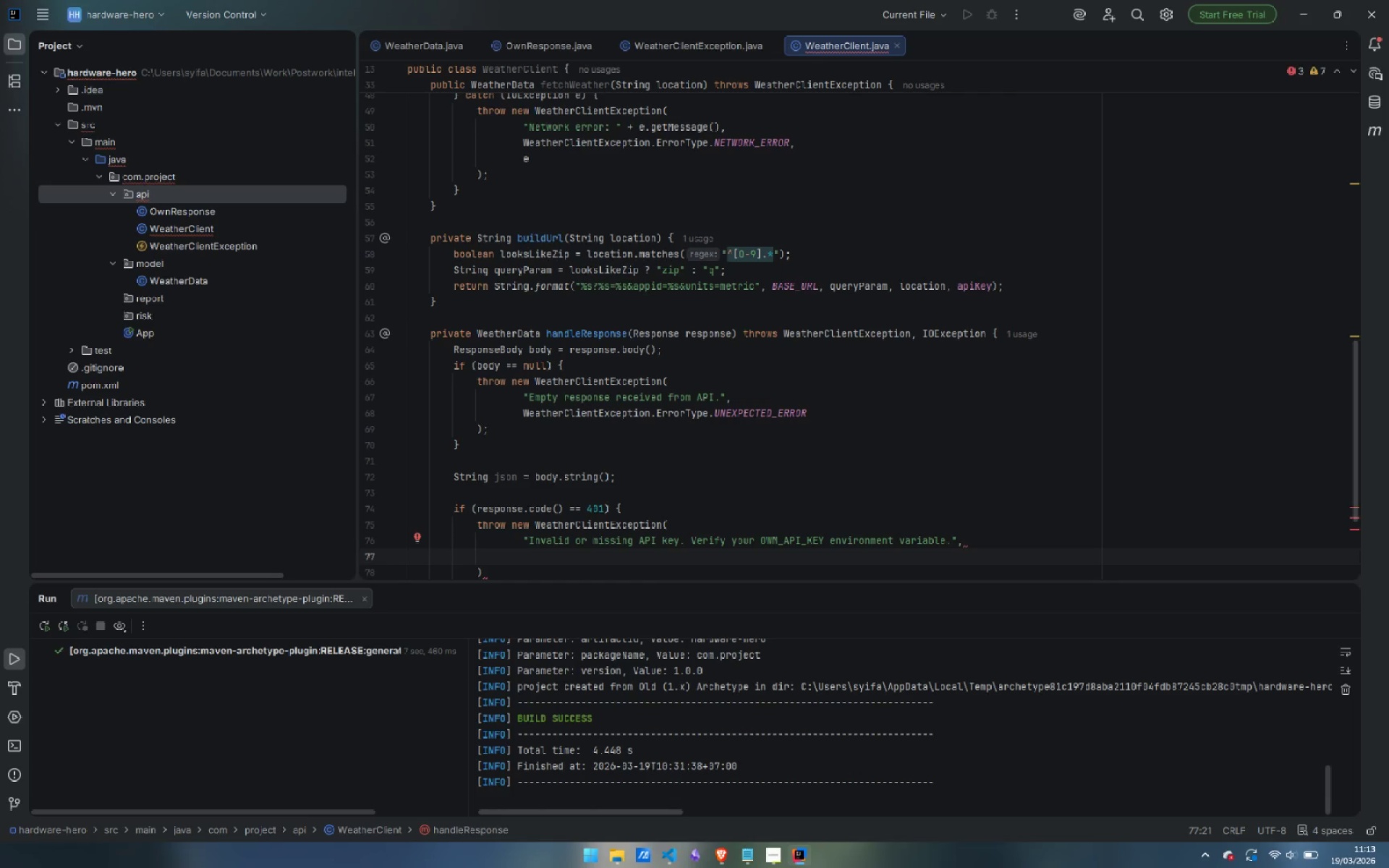 
type(Weather)
 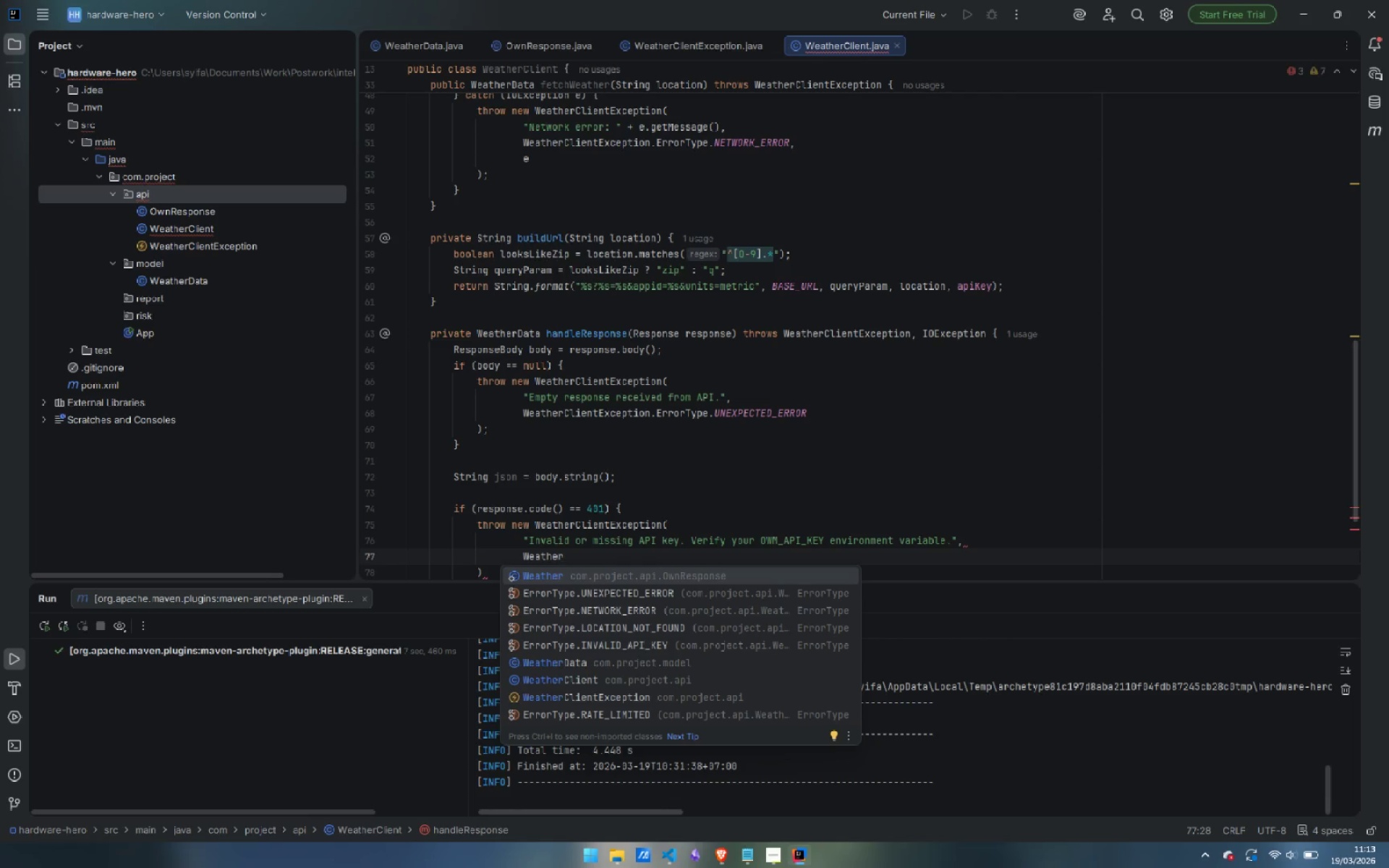 
key(ArrowDown)
 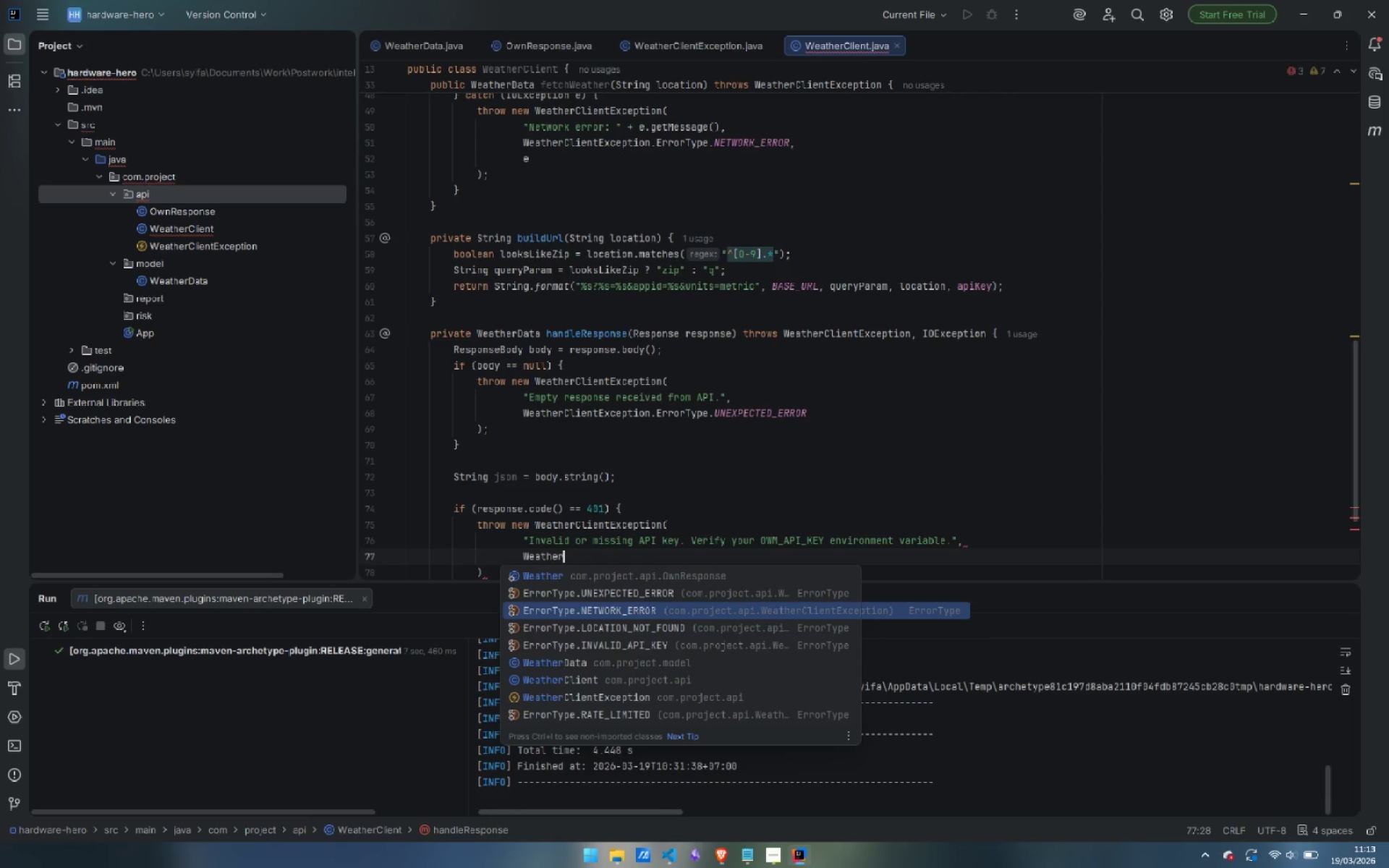 
key(ArrowDown)
 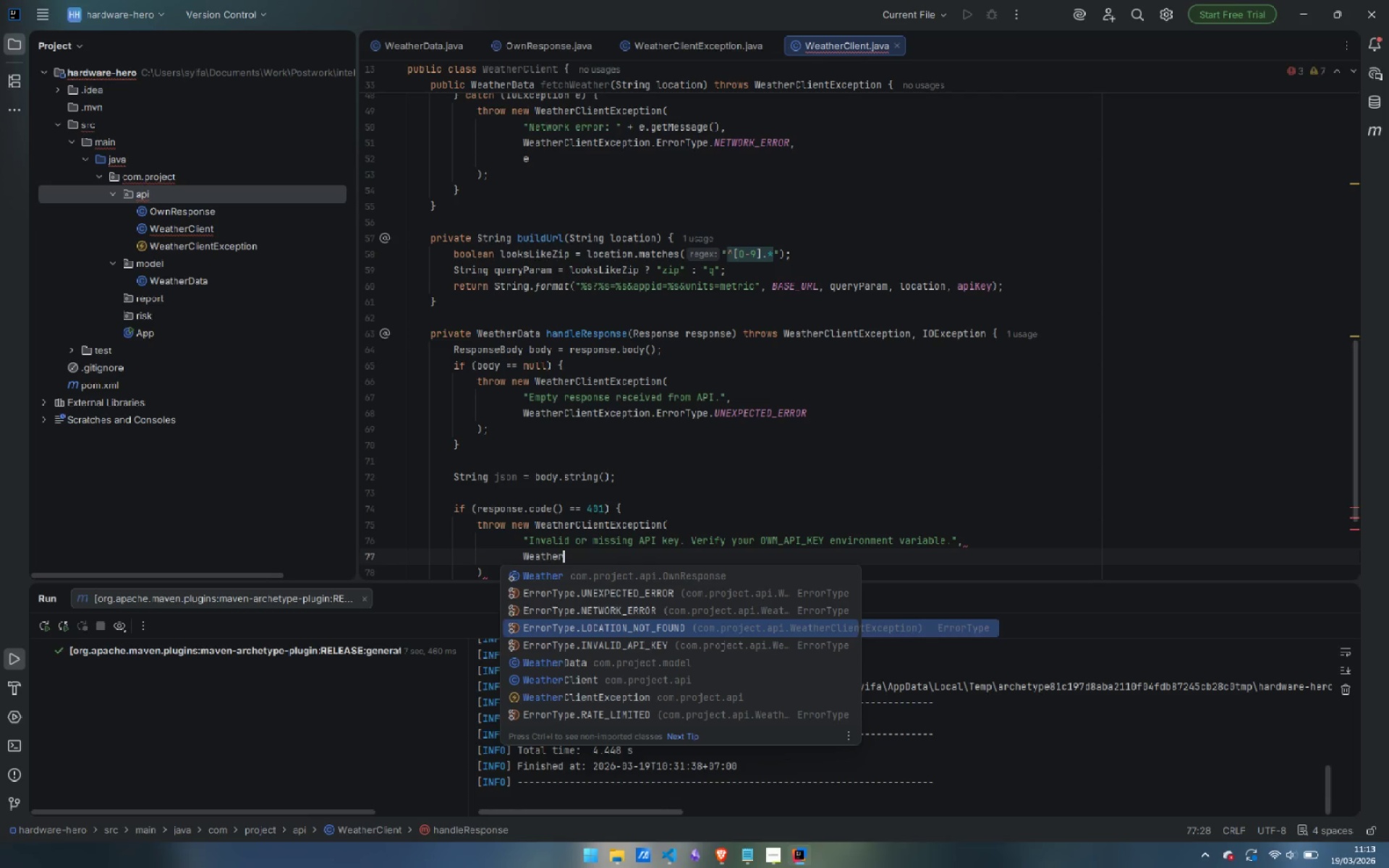 
key(ArrowDown)
 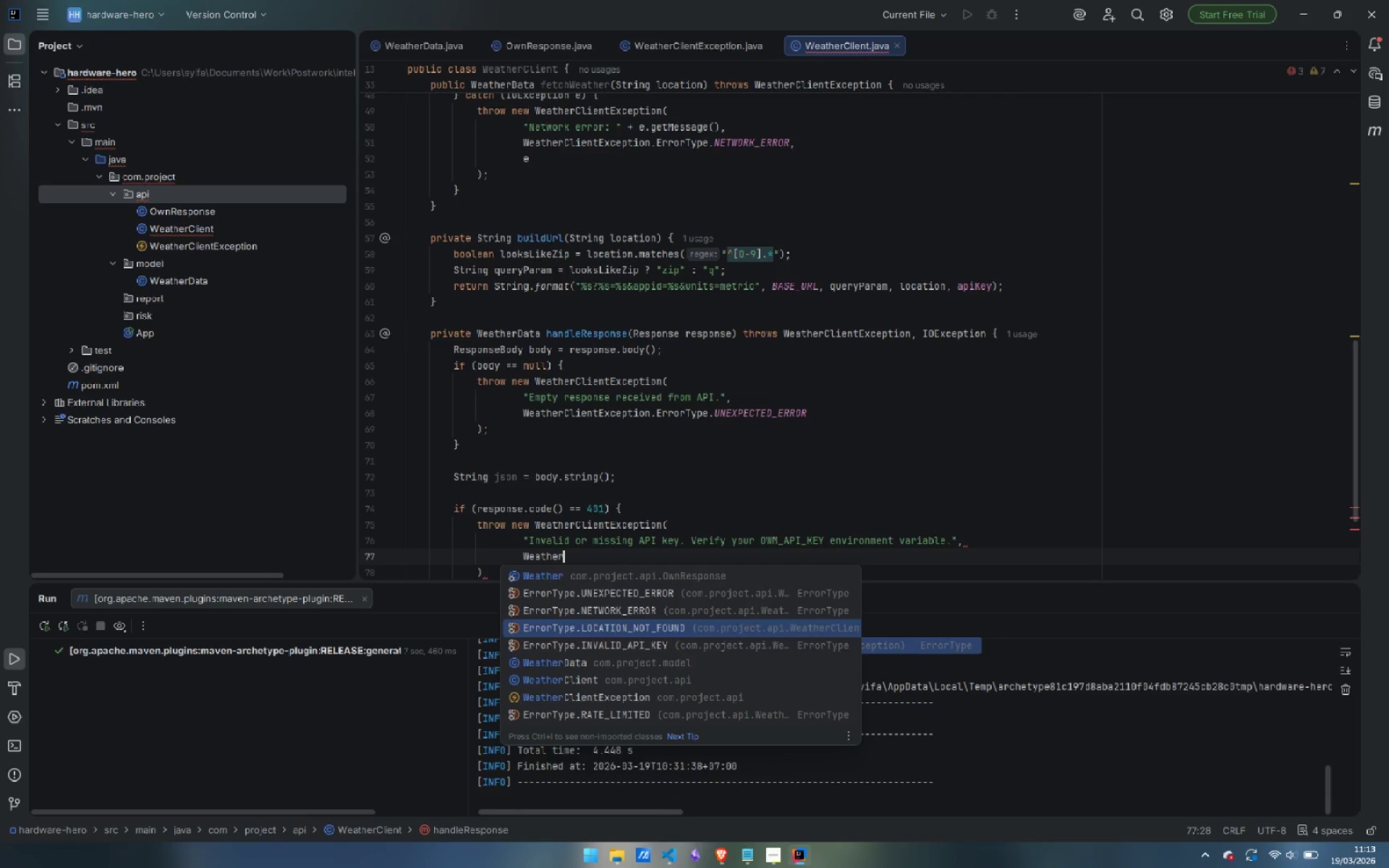 
key(ArrowDown)
 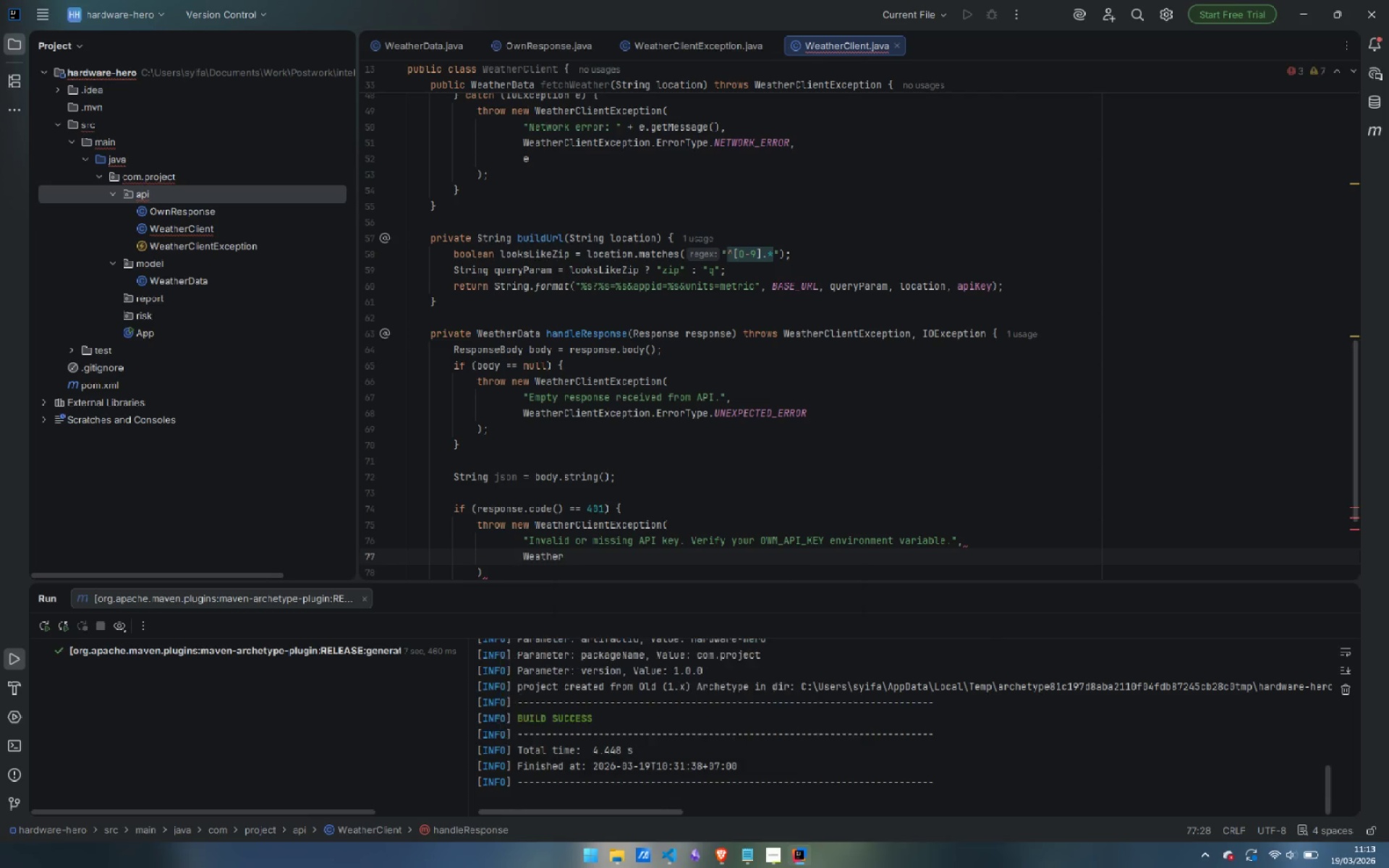 
key(Enter)
 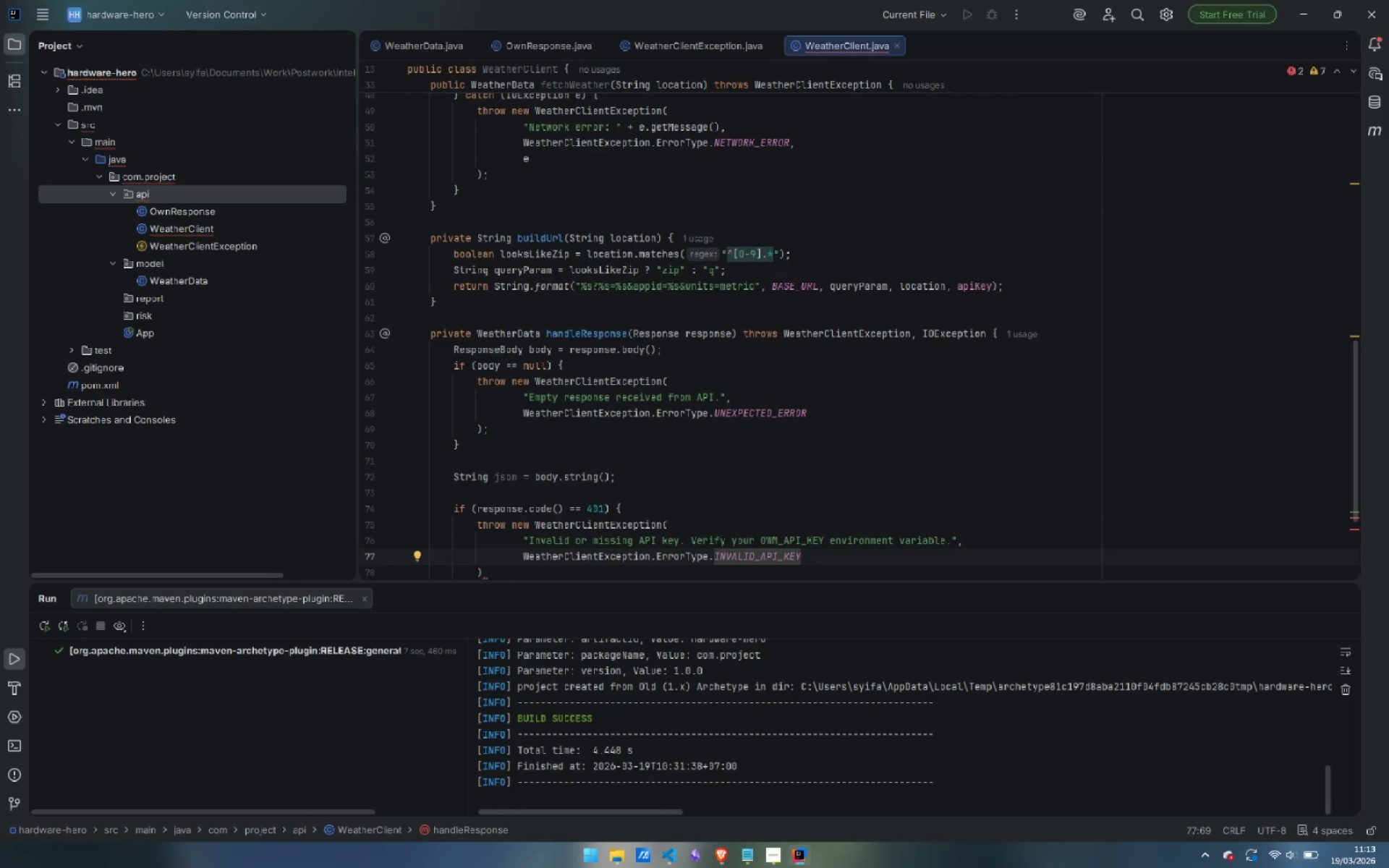 
key(ArrowDown)
 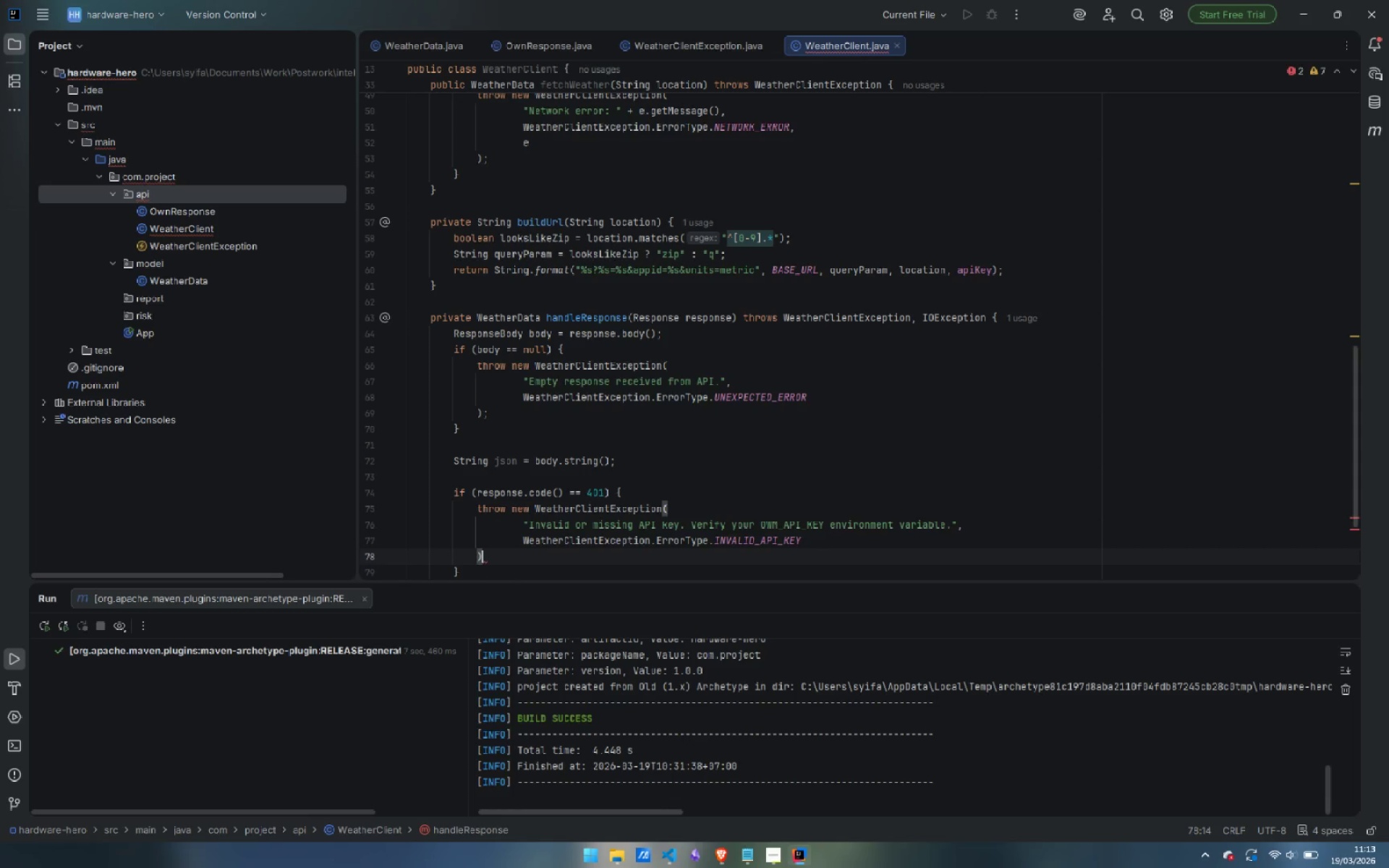 
key(Semicolon)
 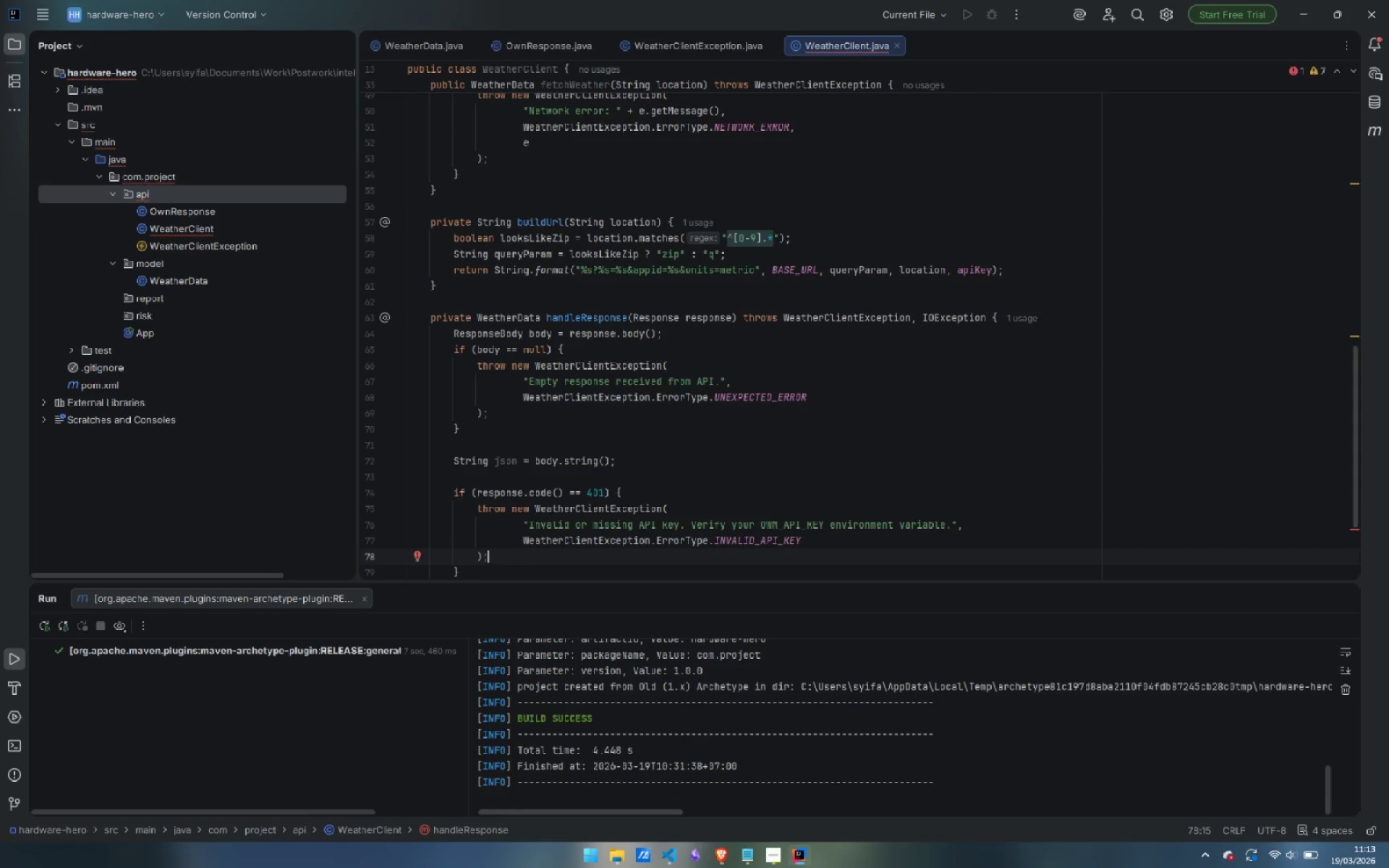 
key(ArrowDown)
 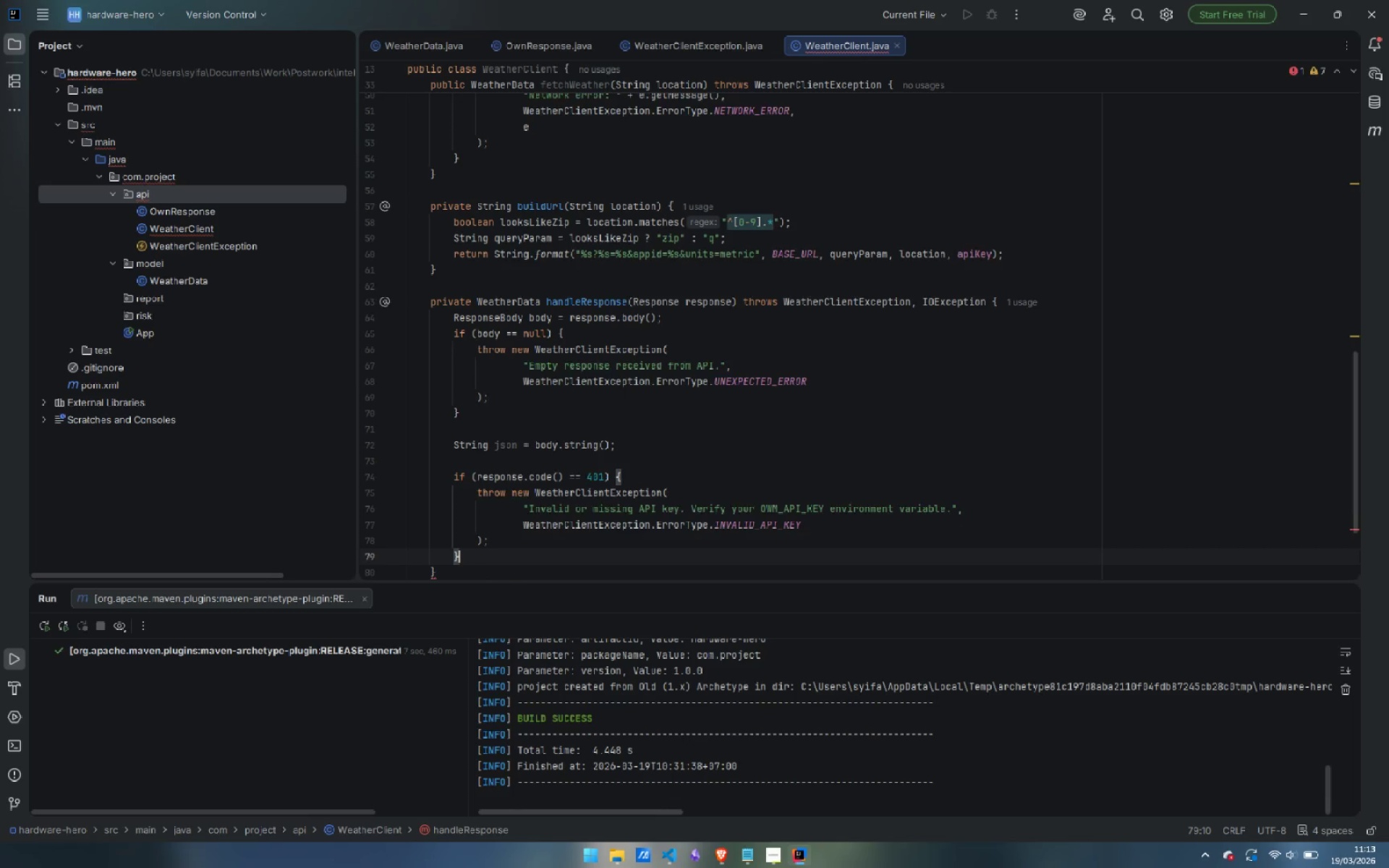 
key(Enter)
 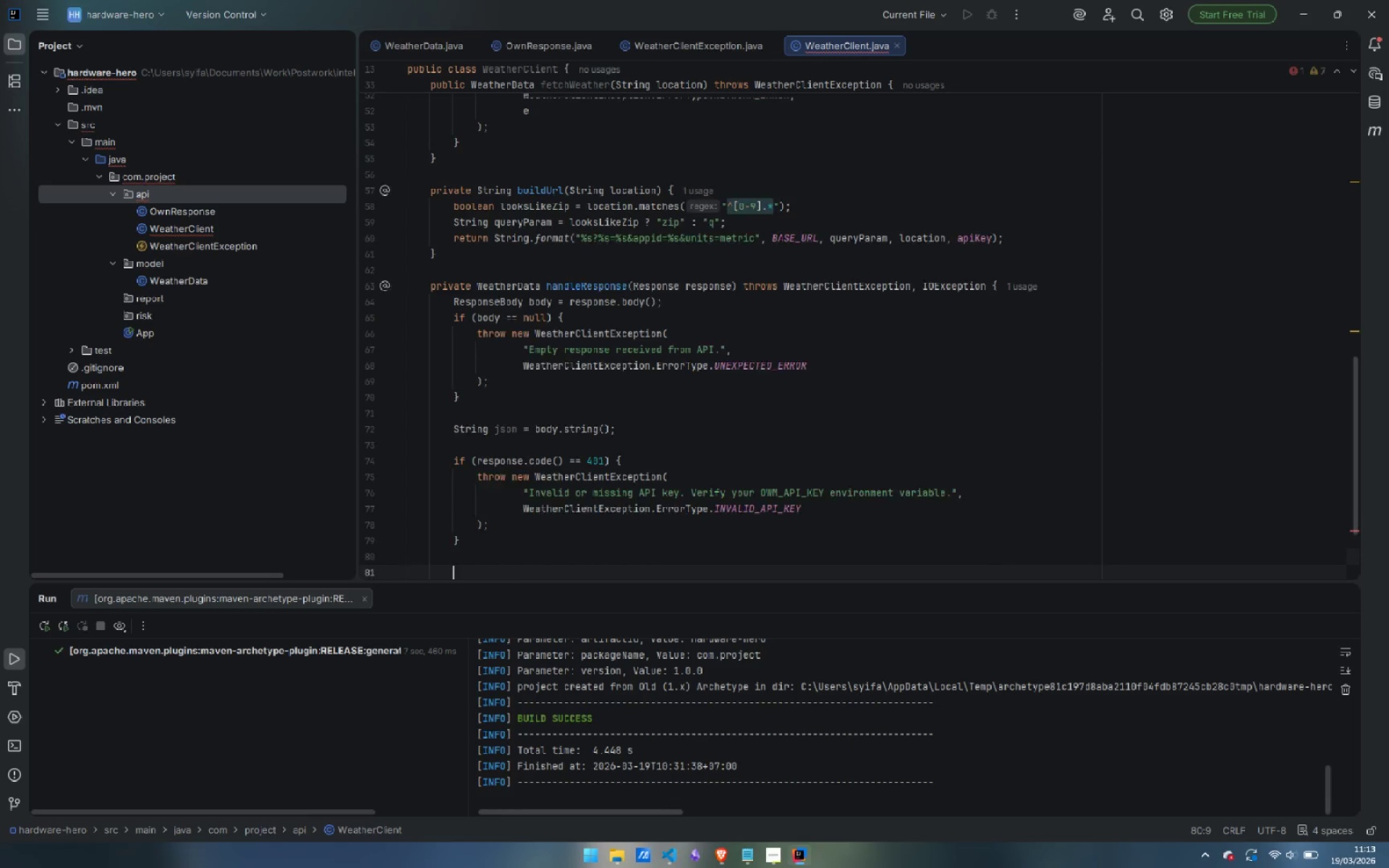 
key(Enter)
 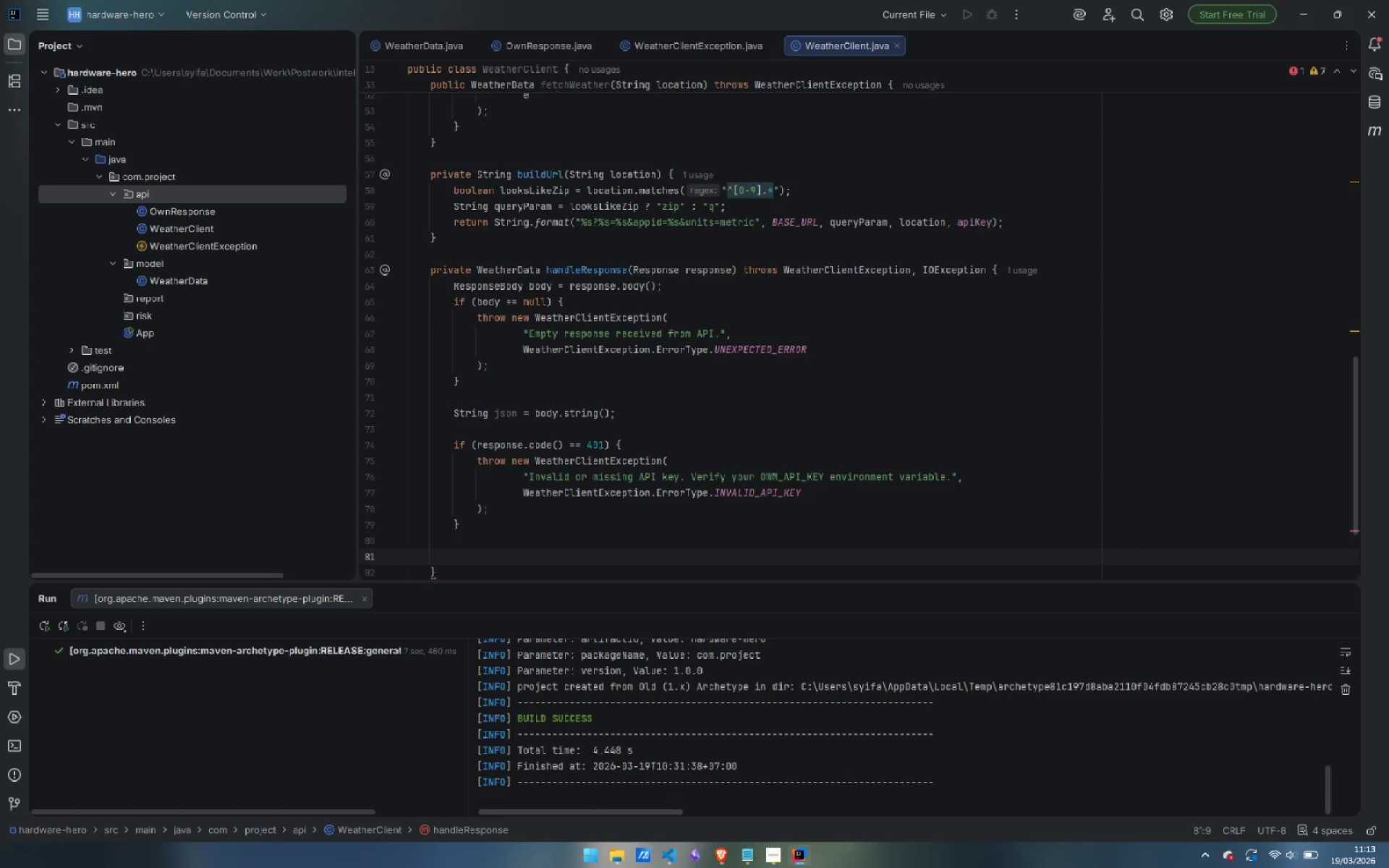 
type(if (res)
 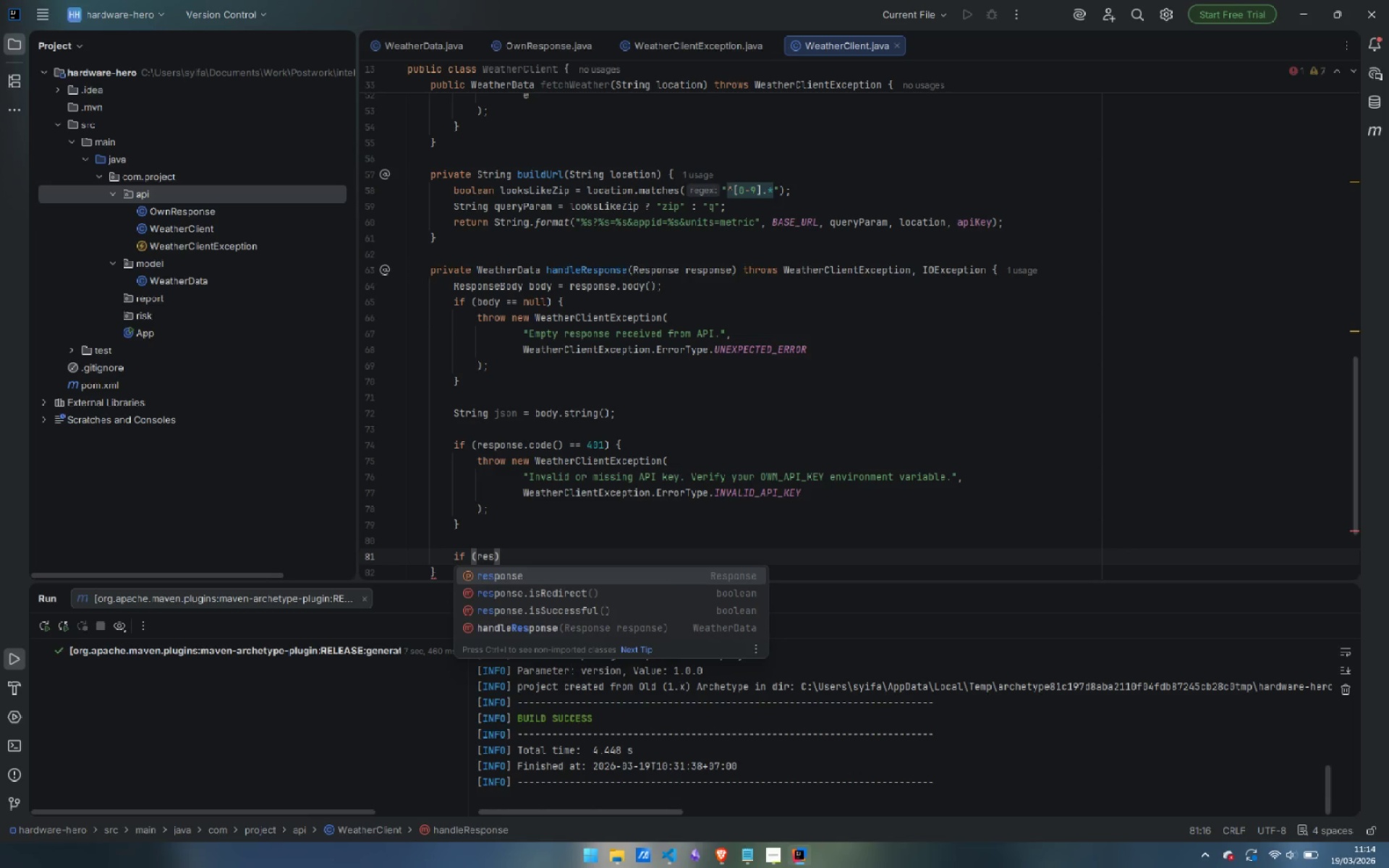 
key(Enter)
 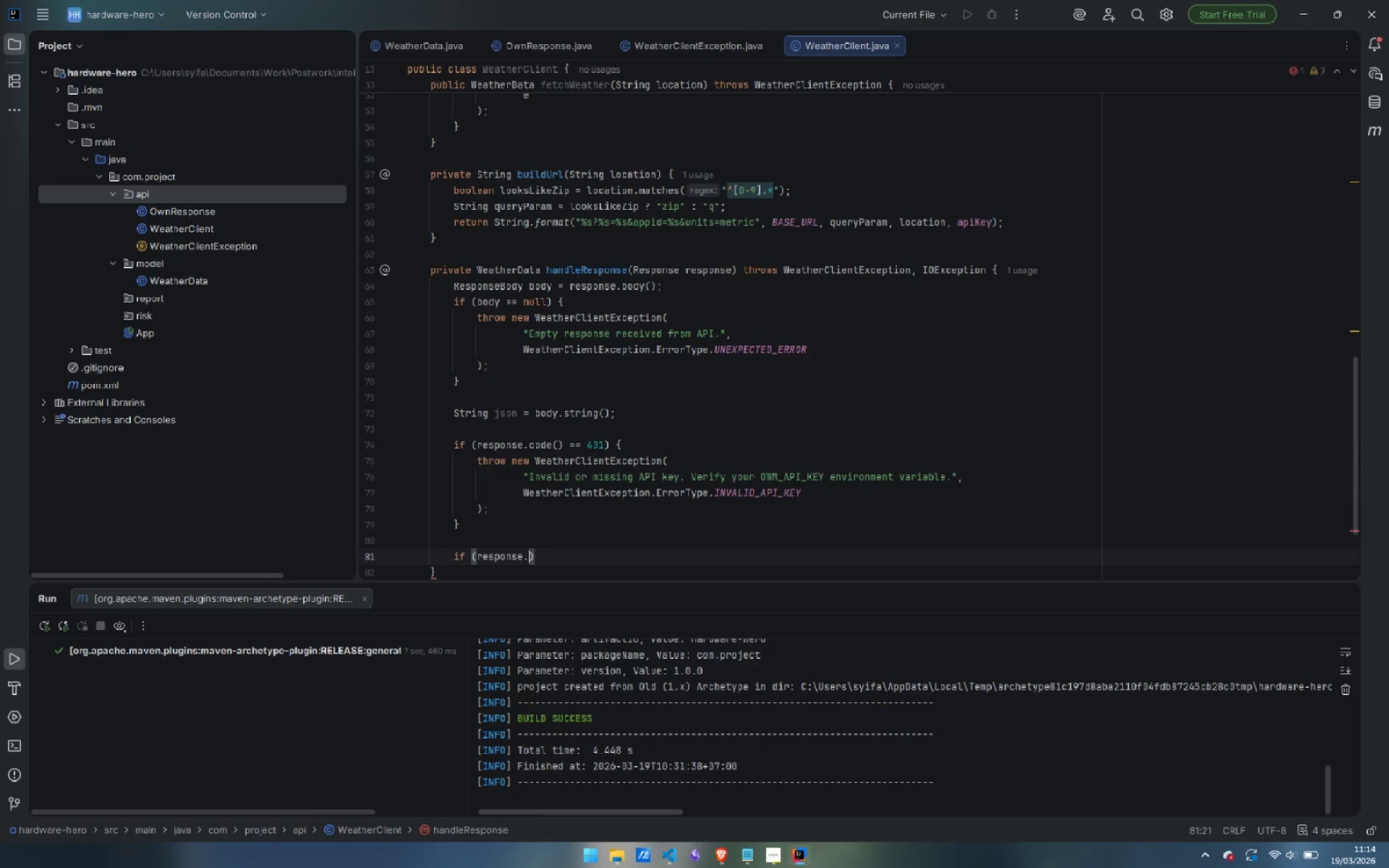 
type(.code)
 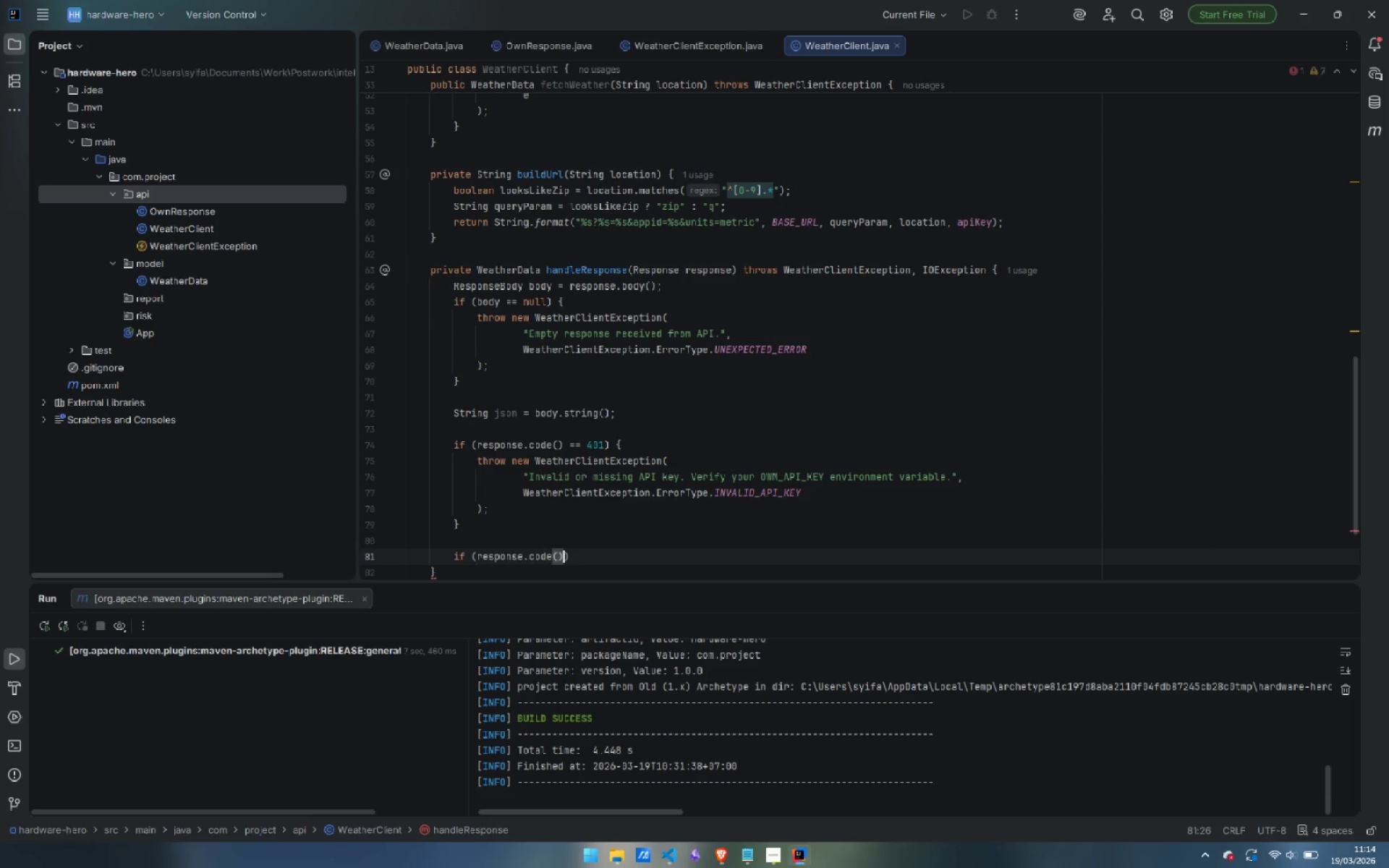 
key(Enter)
 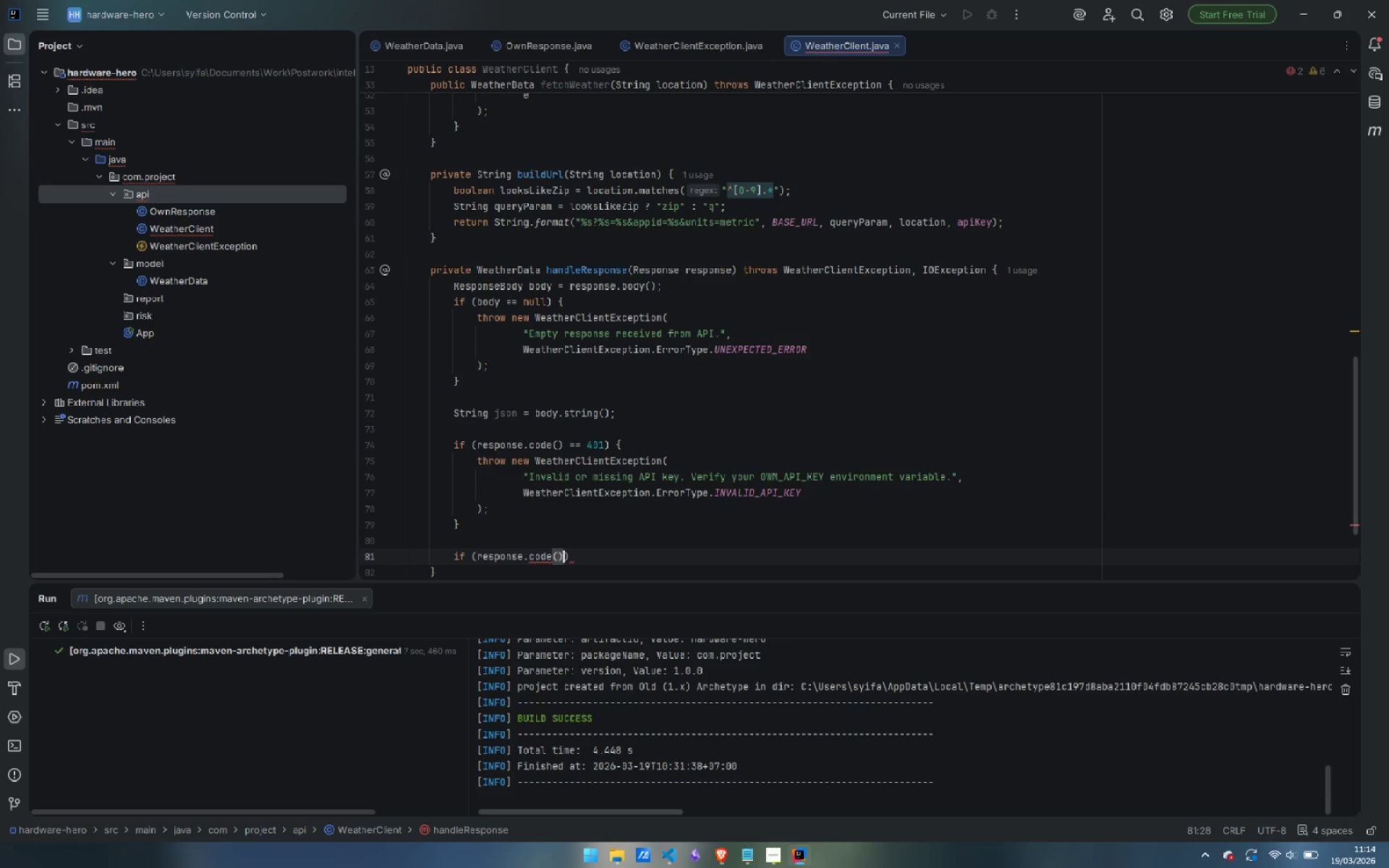 
type( == 429)
 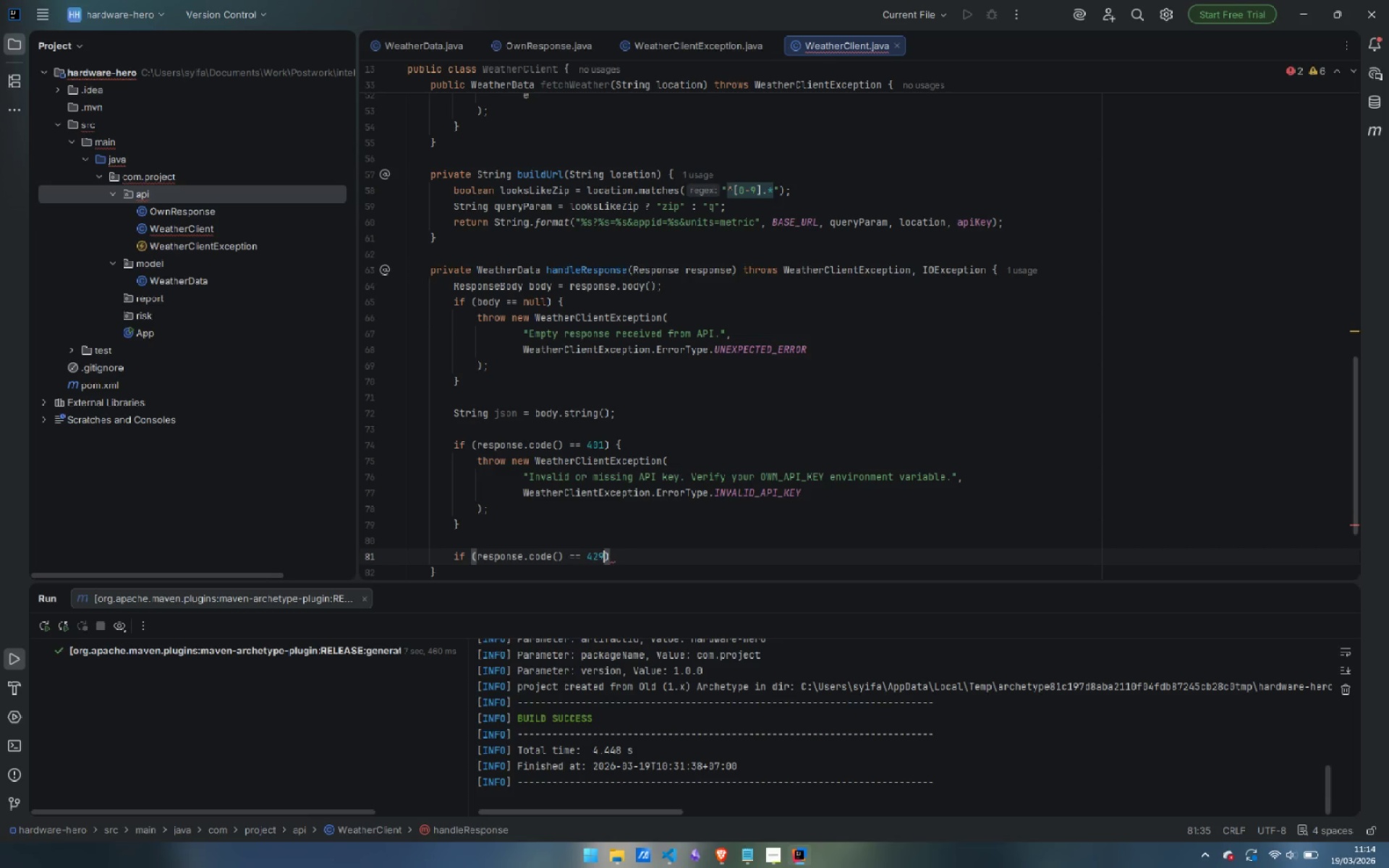 
key(ArrowRight)
 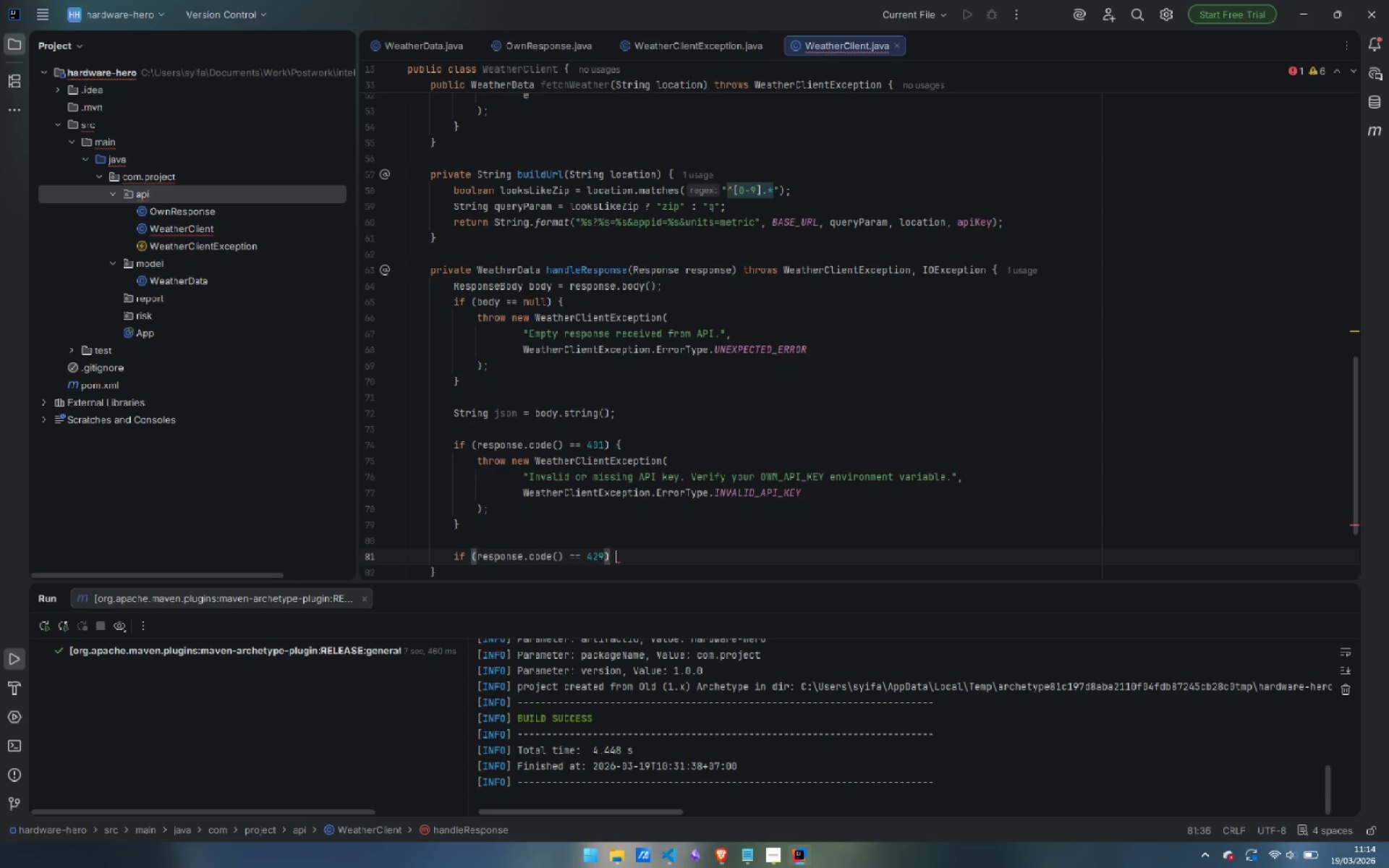 
key(Space)
 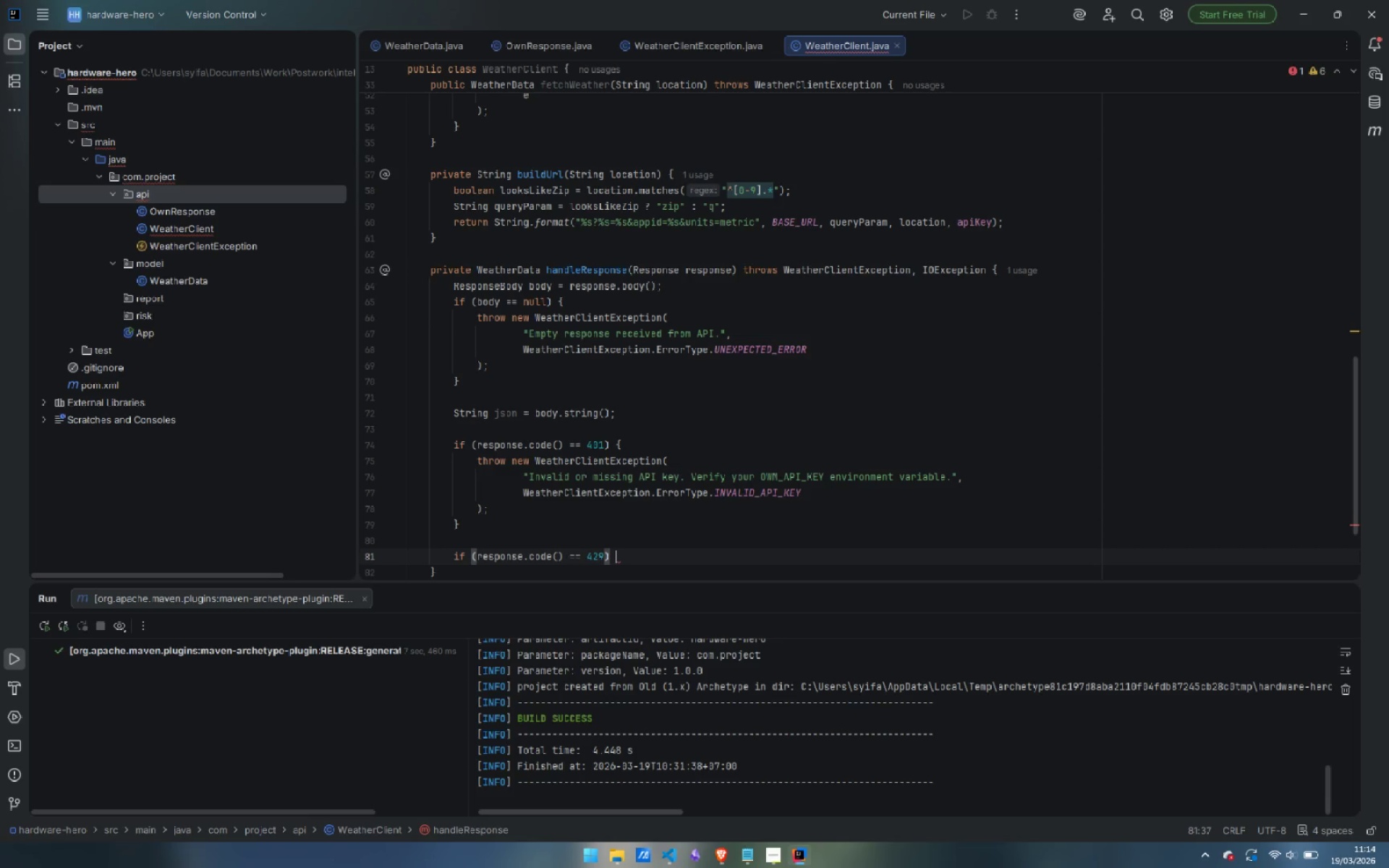 
key(Shift+ShiftLeft)
 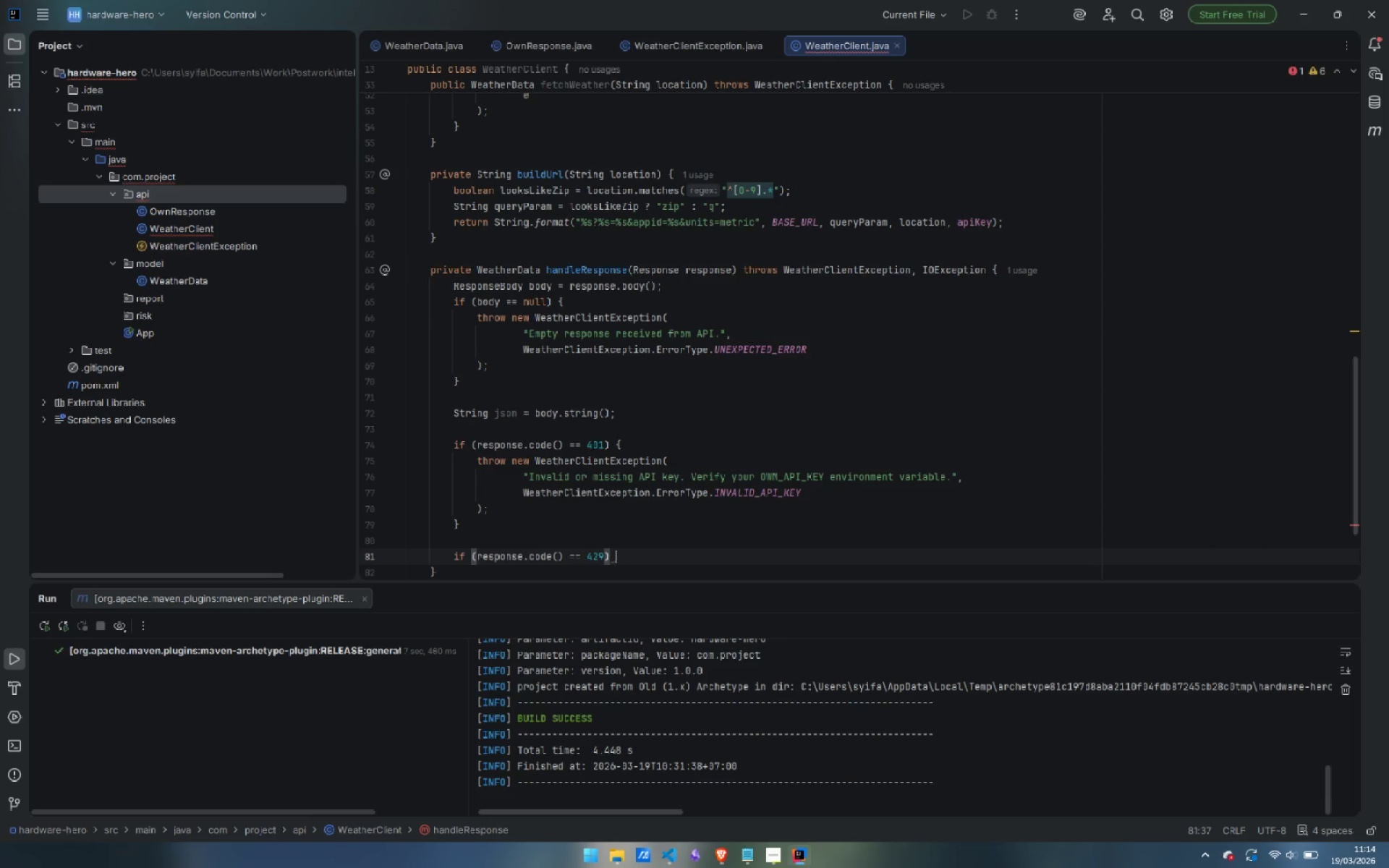 
key(Shift+BracketLeft)
 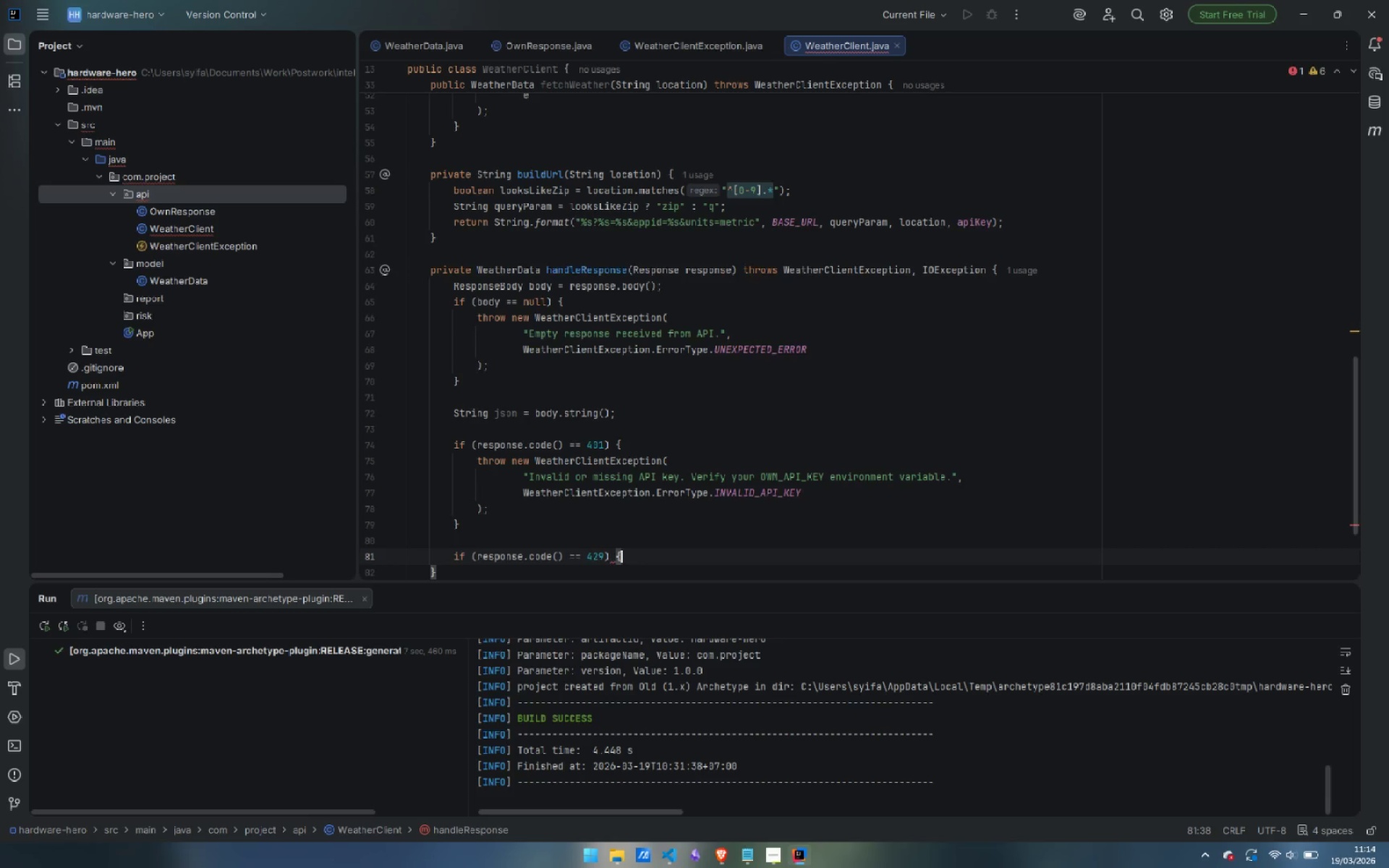 
key(Enter)
 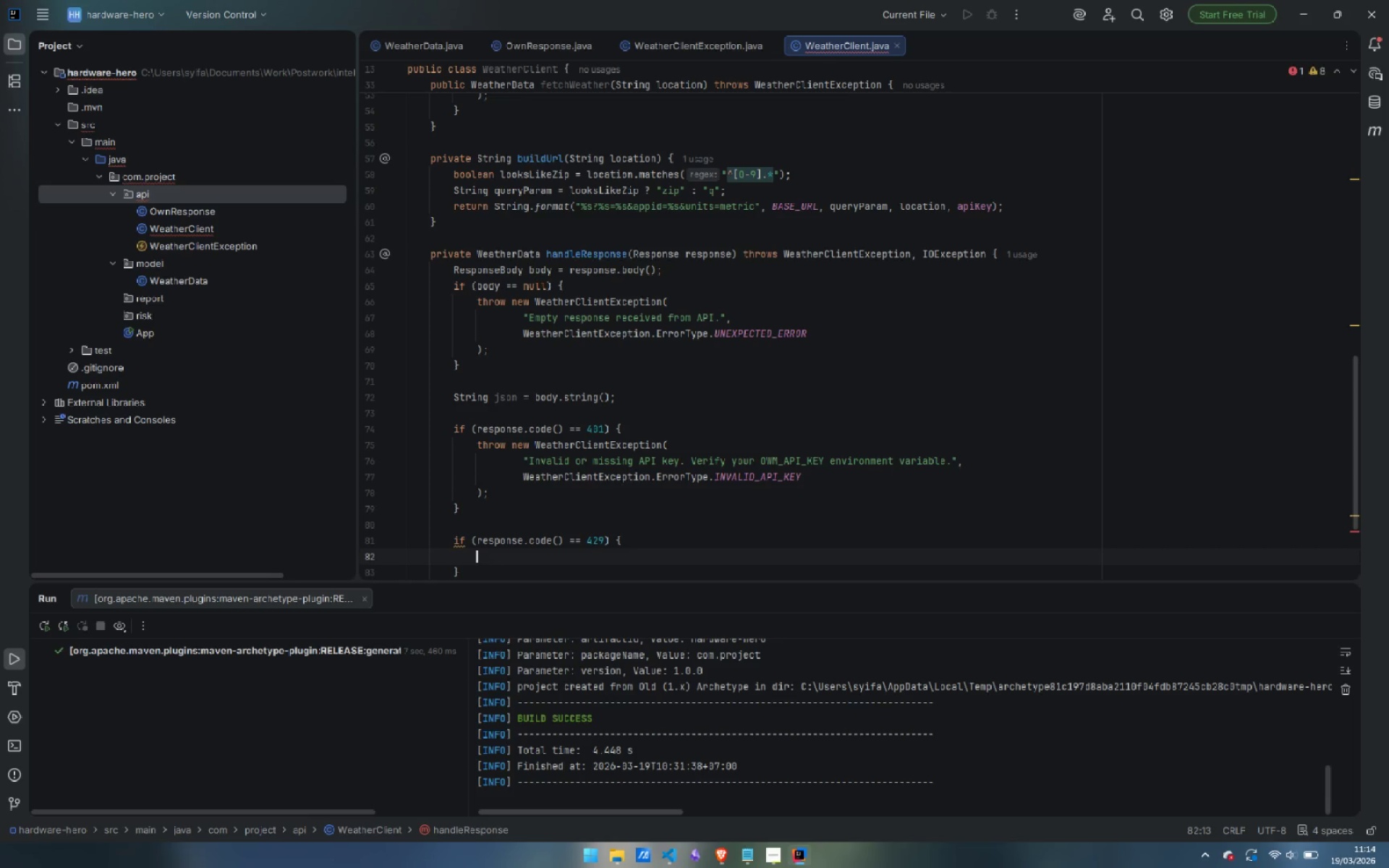 
type(thr)
 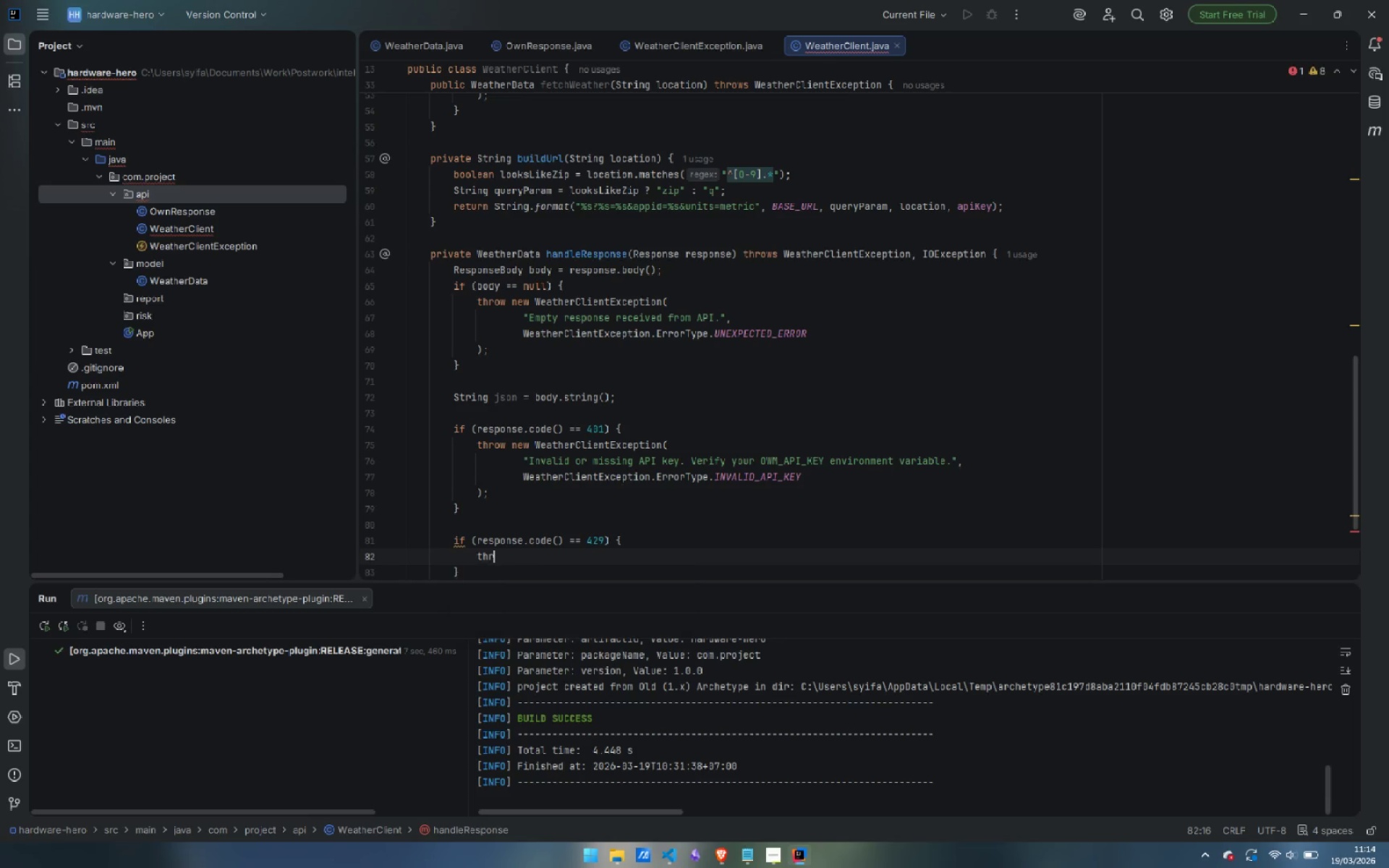 
key(Enter)
 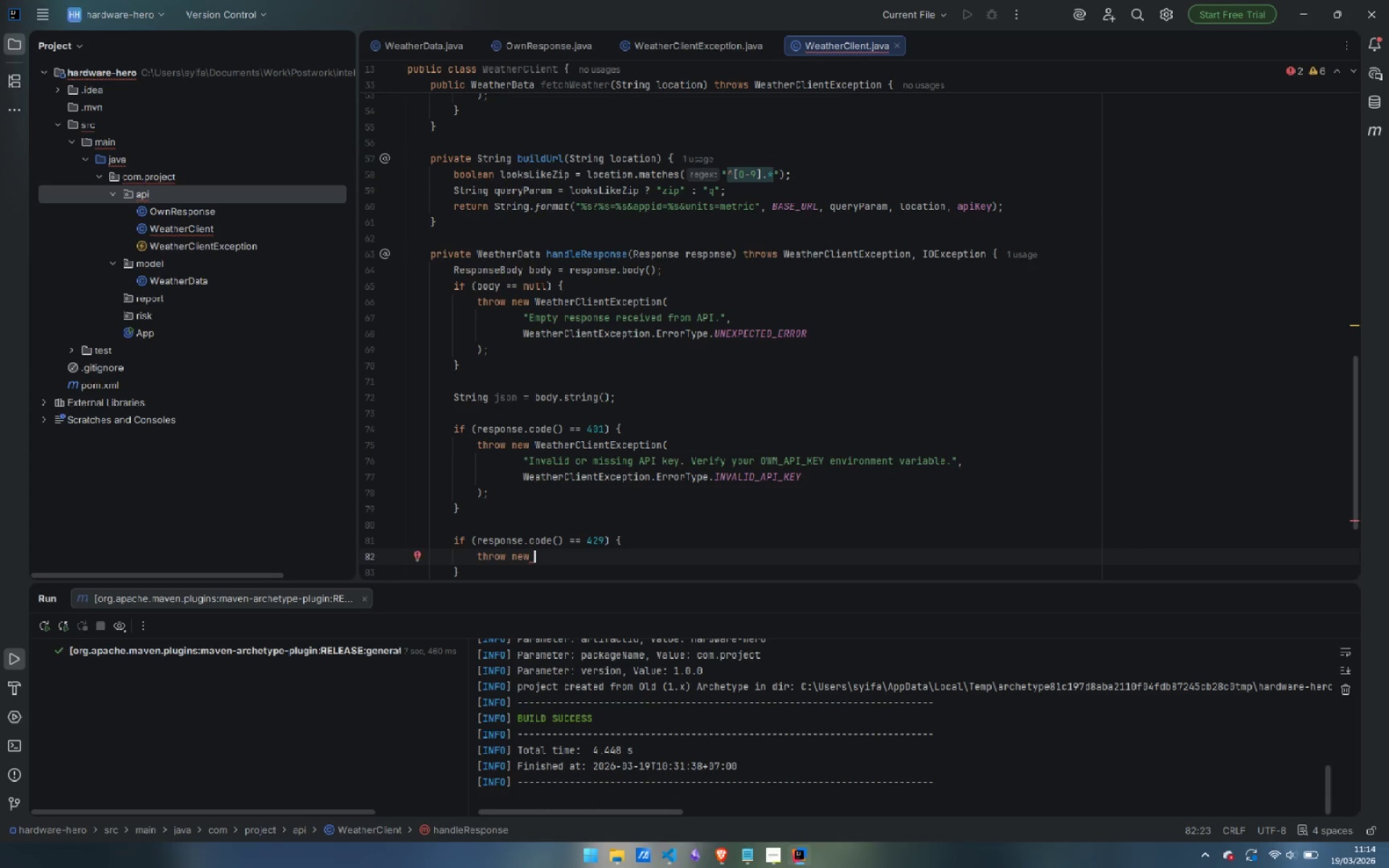 
type(Wea)
 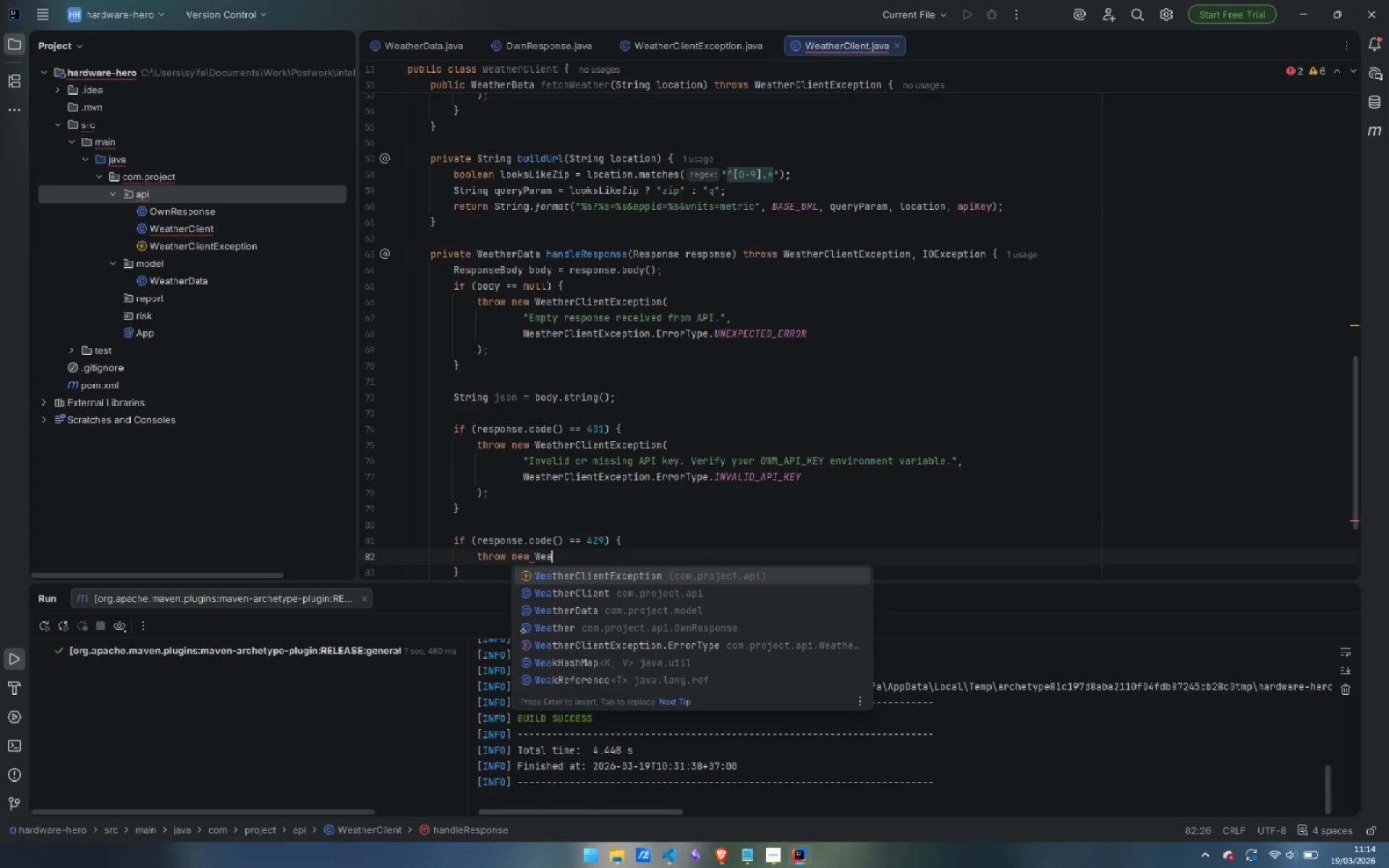 
key(Enter)
 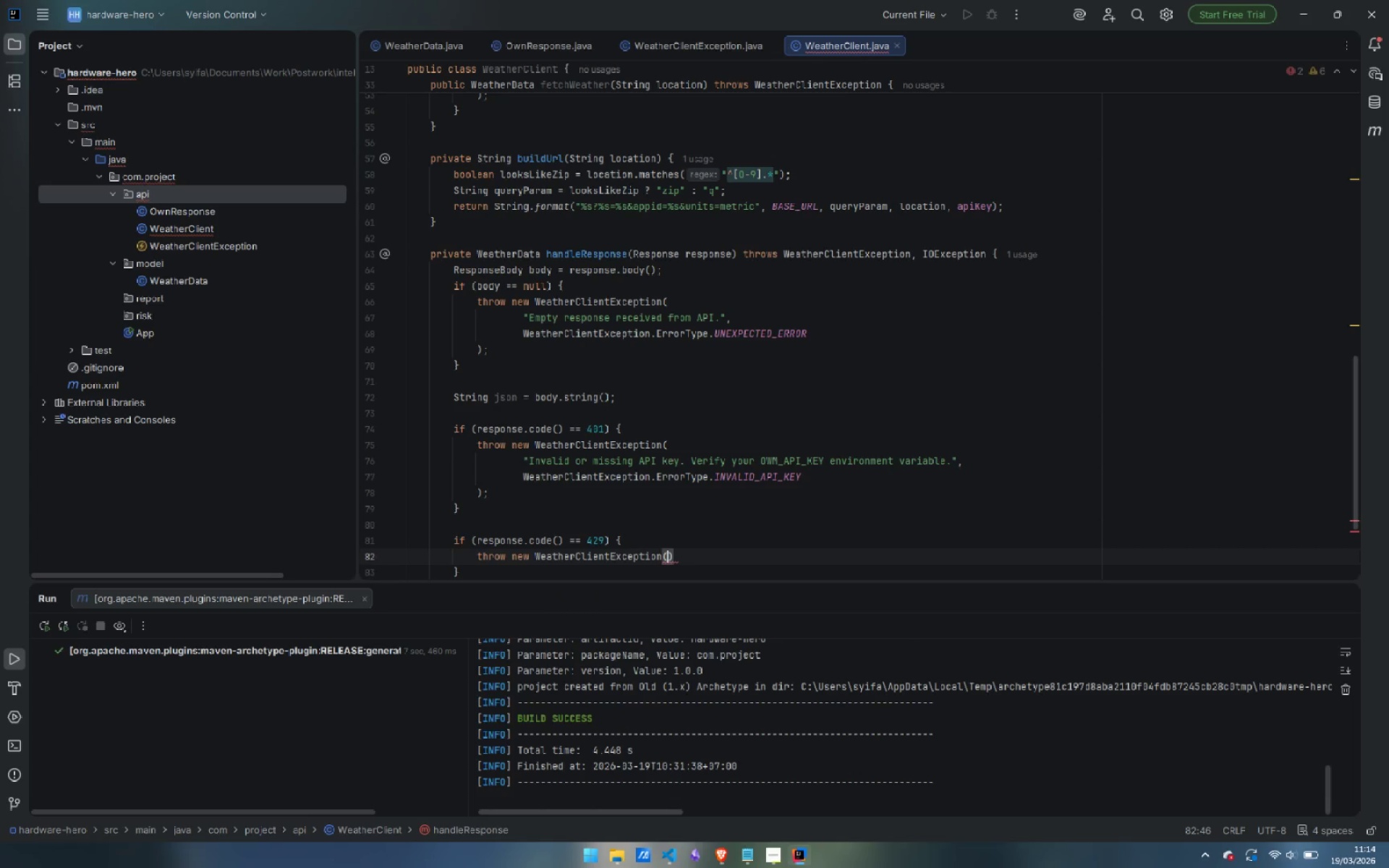 
key(Enter)
 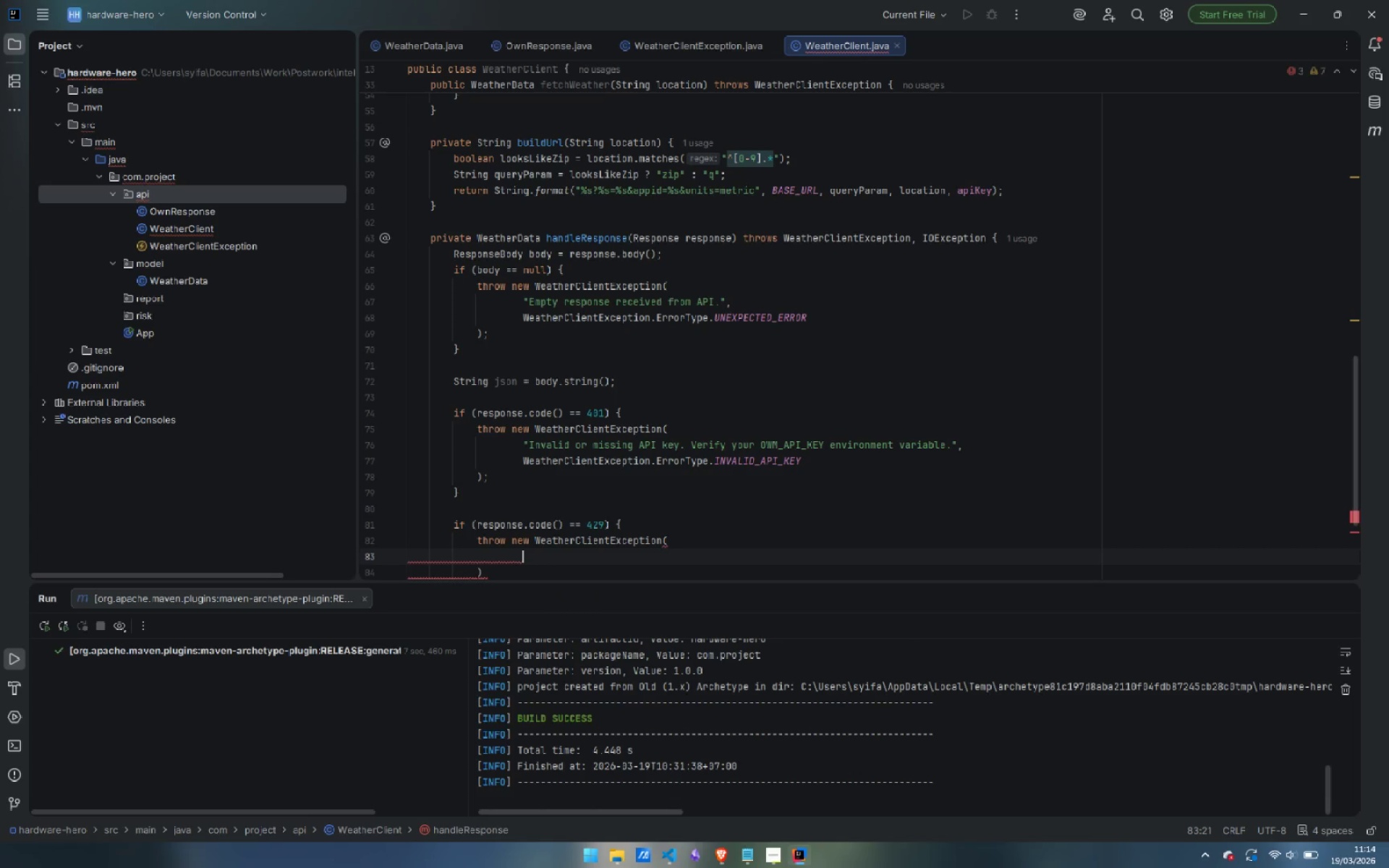 
type("OpenWeatherMap re)
key(Backspace)
type(ate limit exceeded/)
key(Backspace)
type(. Please wait before retrying.)
 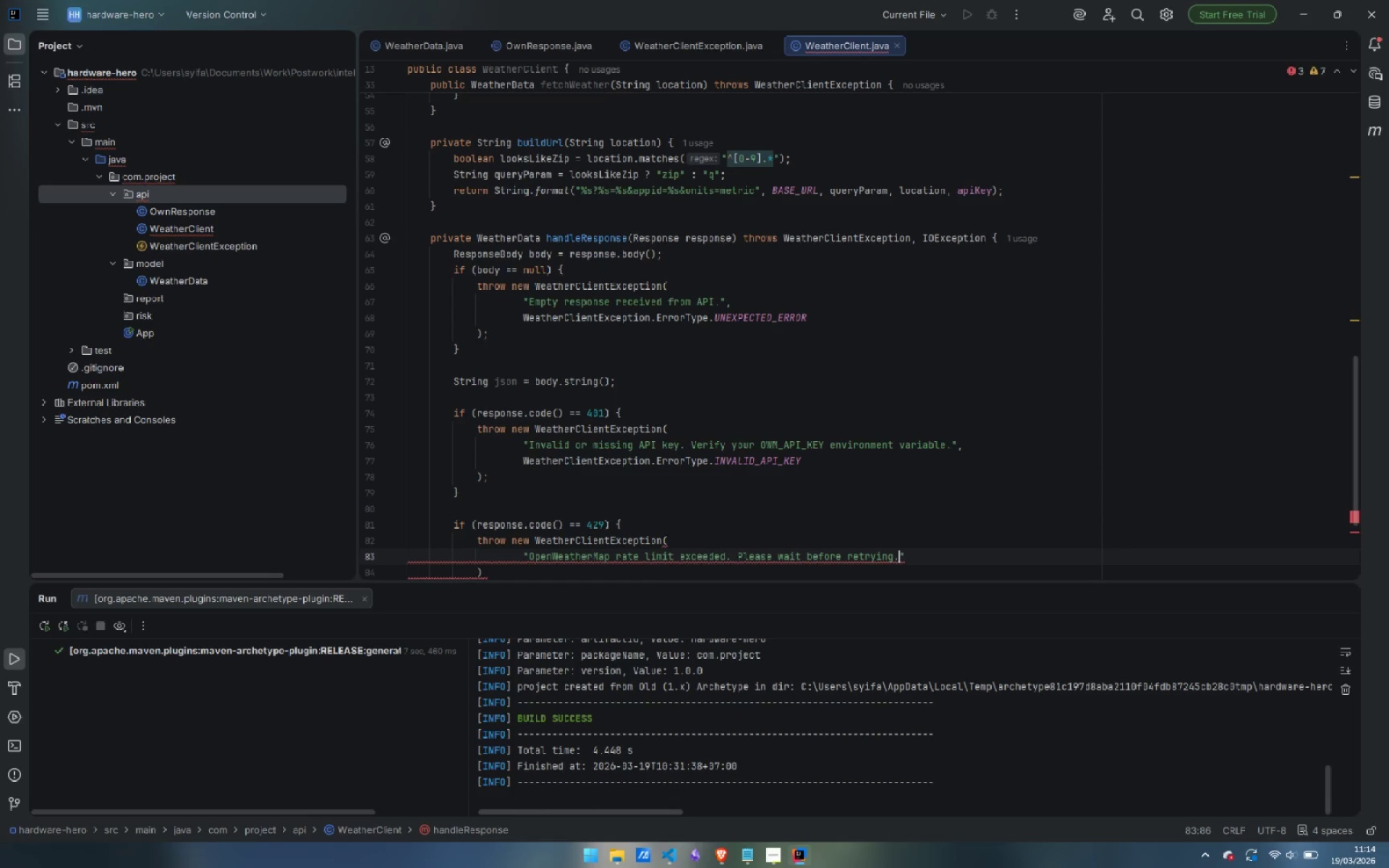 
key(ArrowRight)
 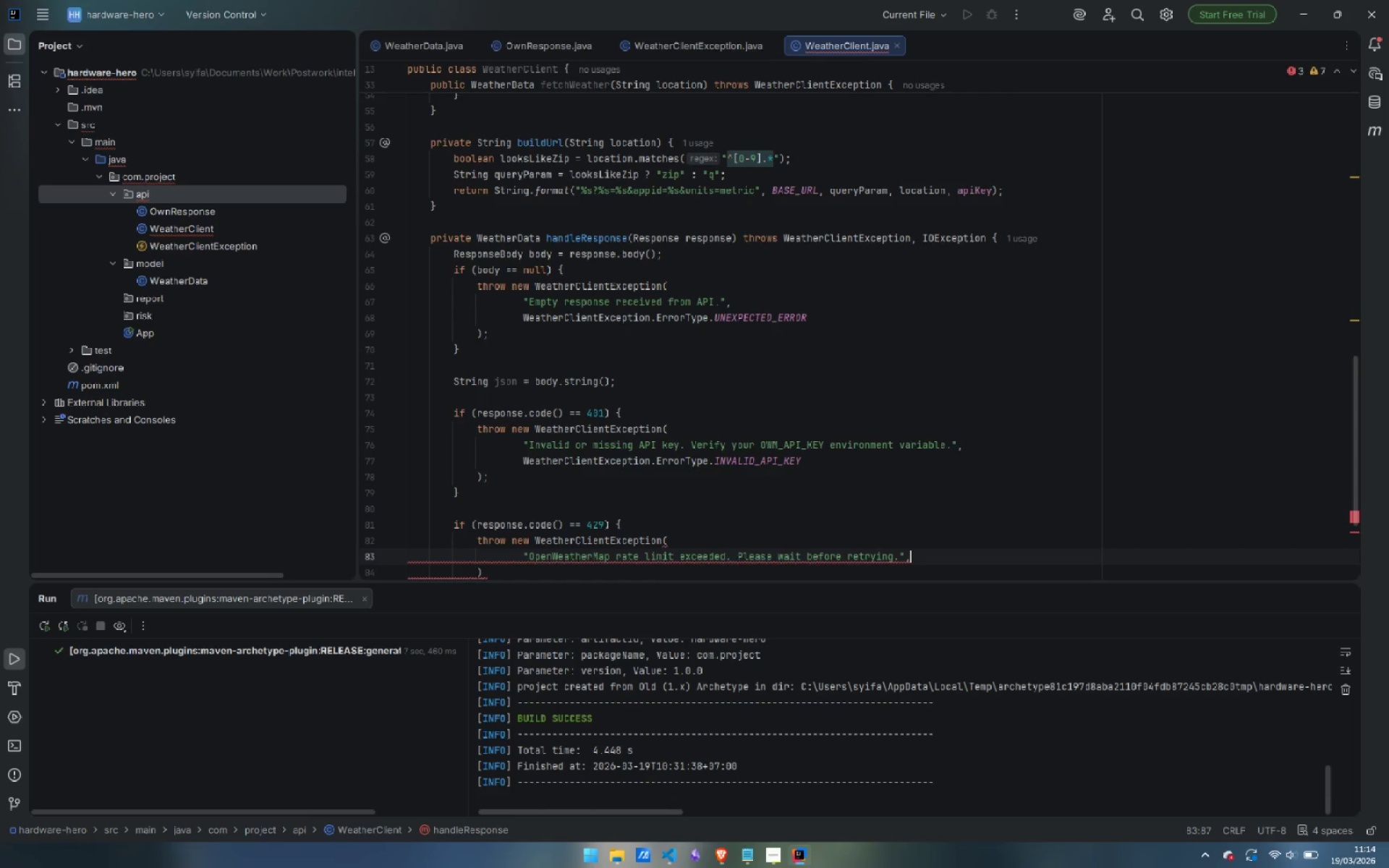 
key(Comma)
 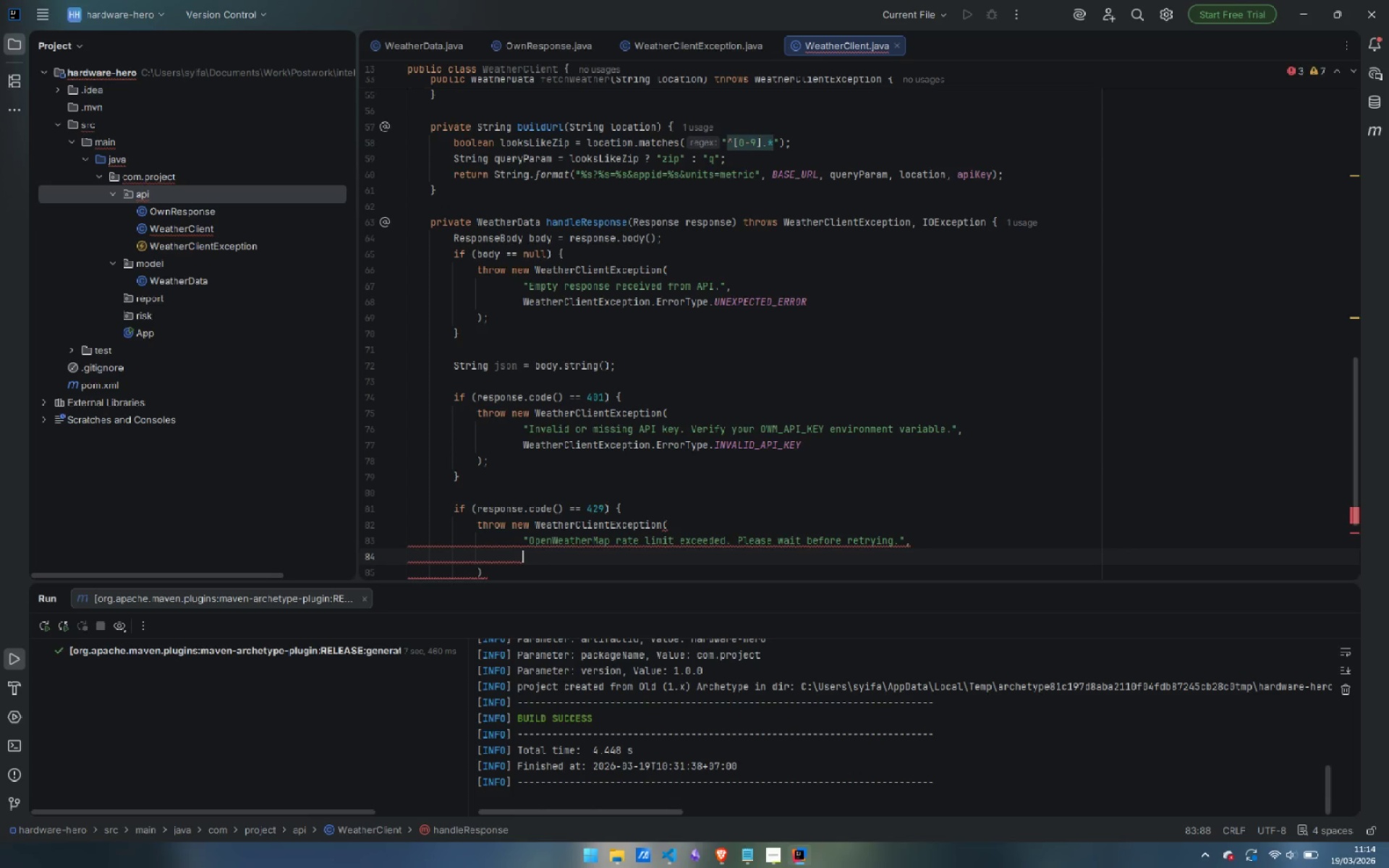 
key(Enter)
 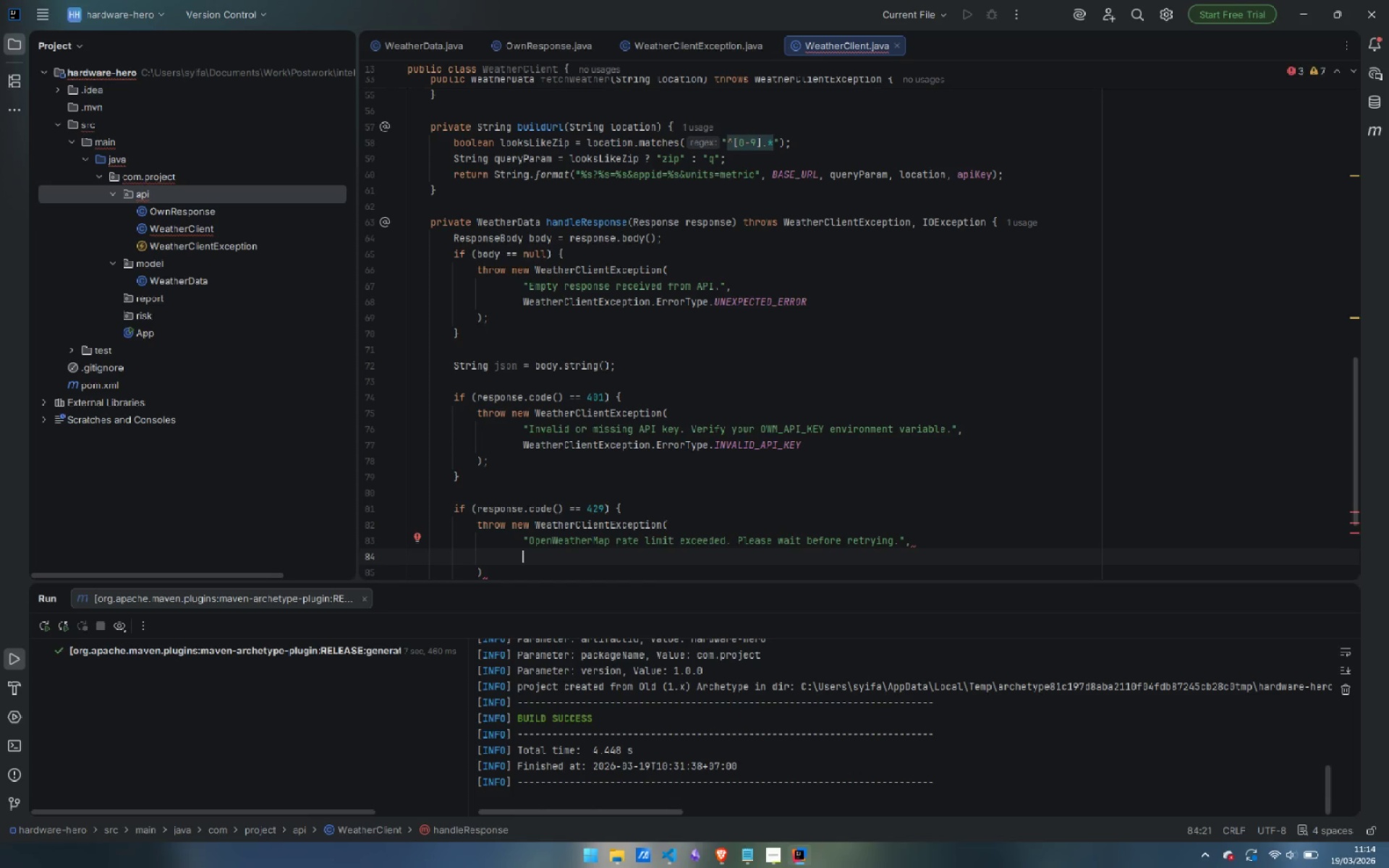 
type(Wea)
 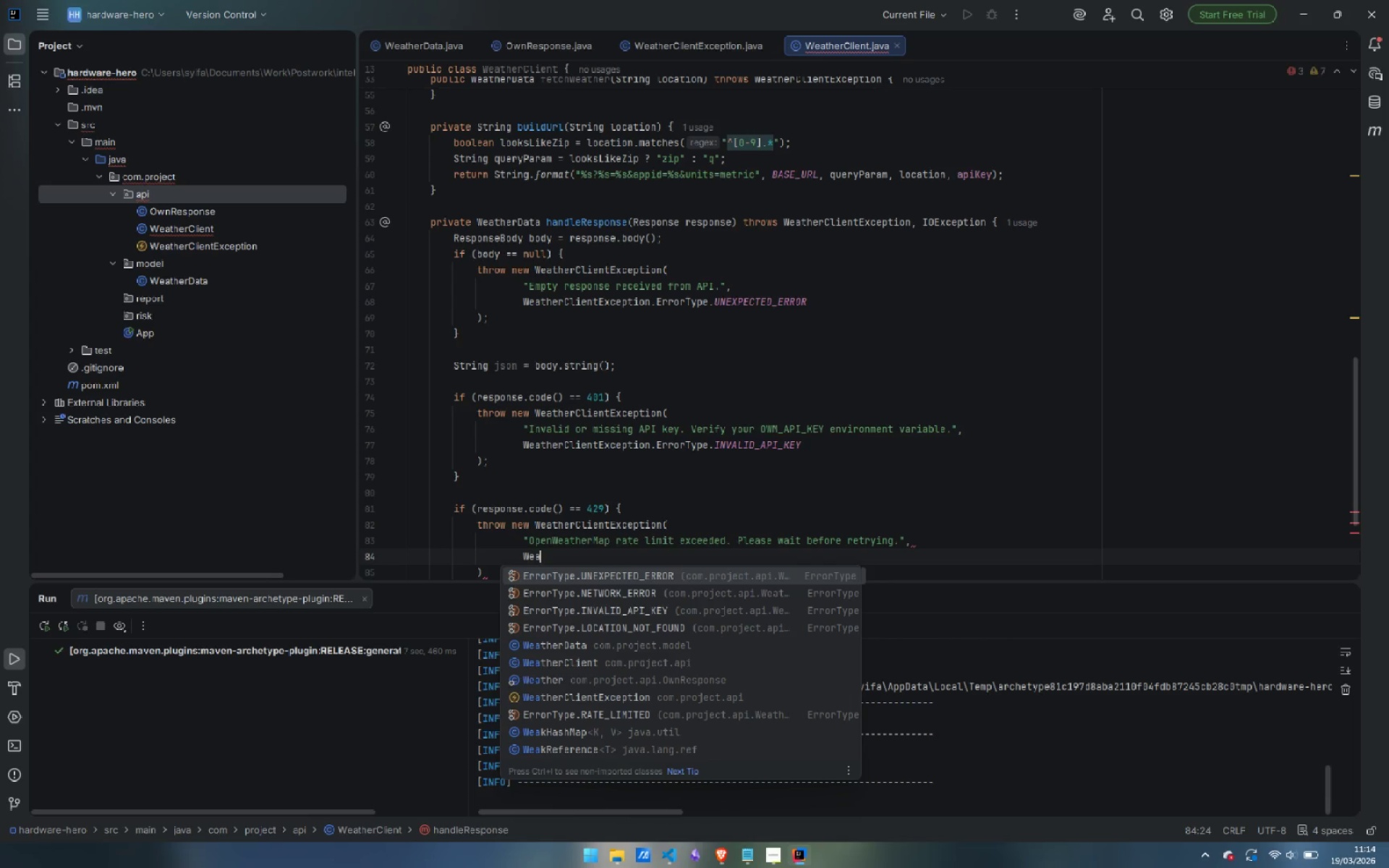 
key(ArrowDown)
 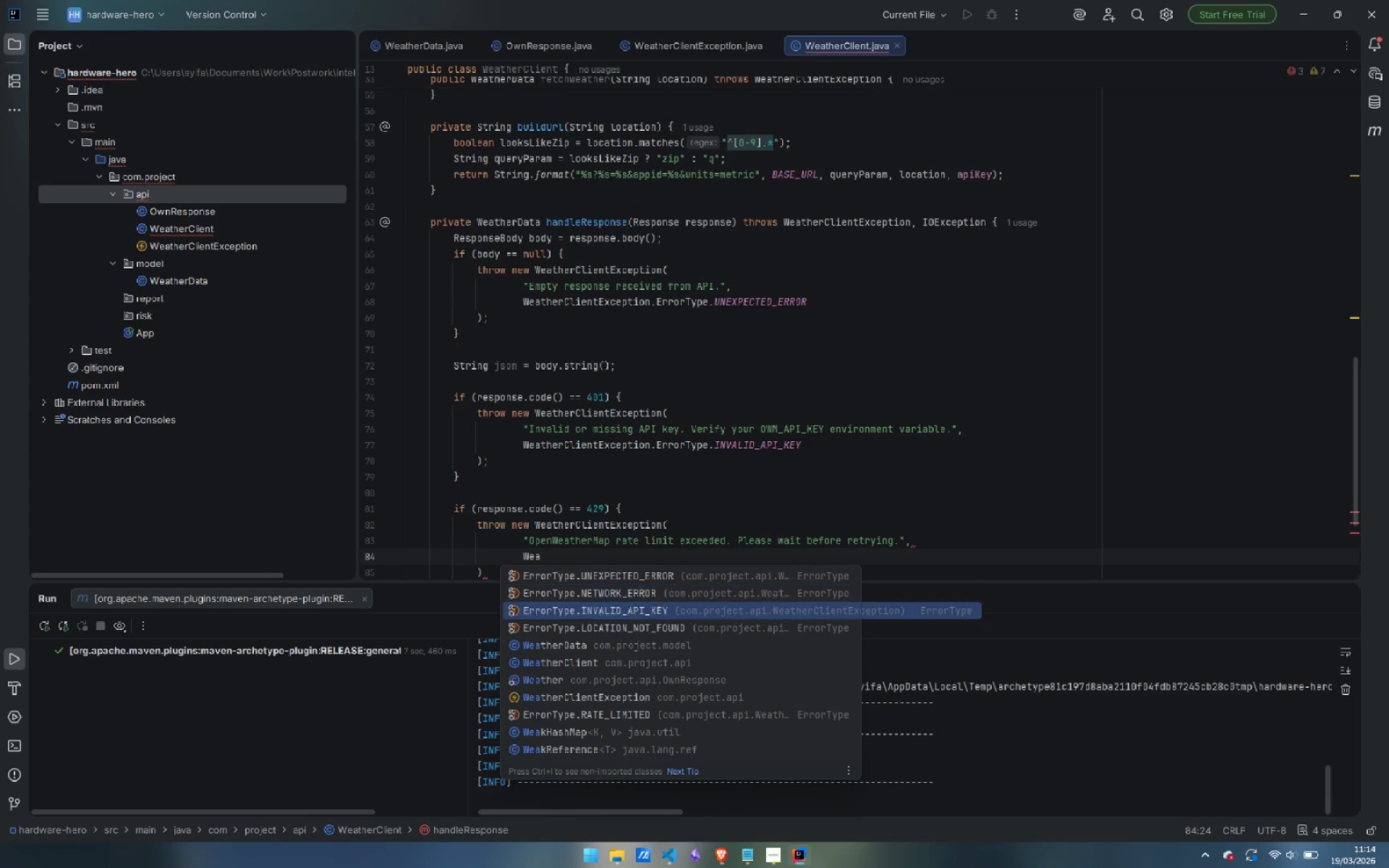 
key(ArrowDown)
 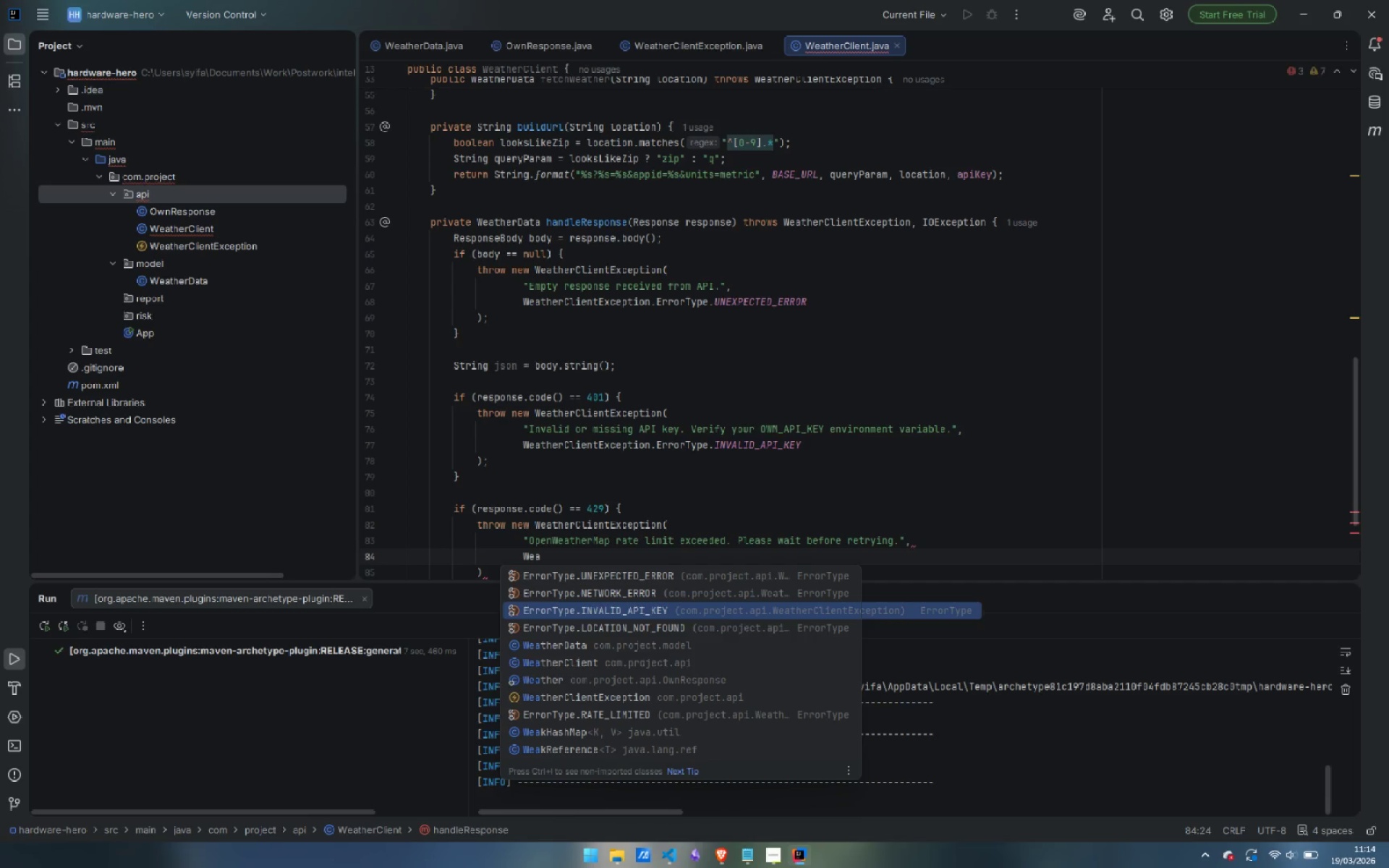 
key(ArrowDown)
 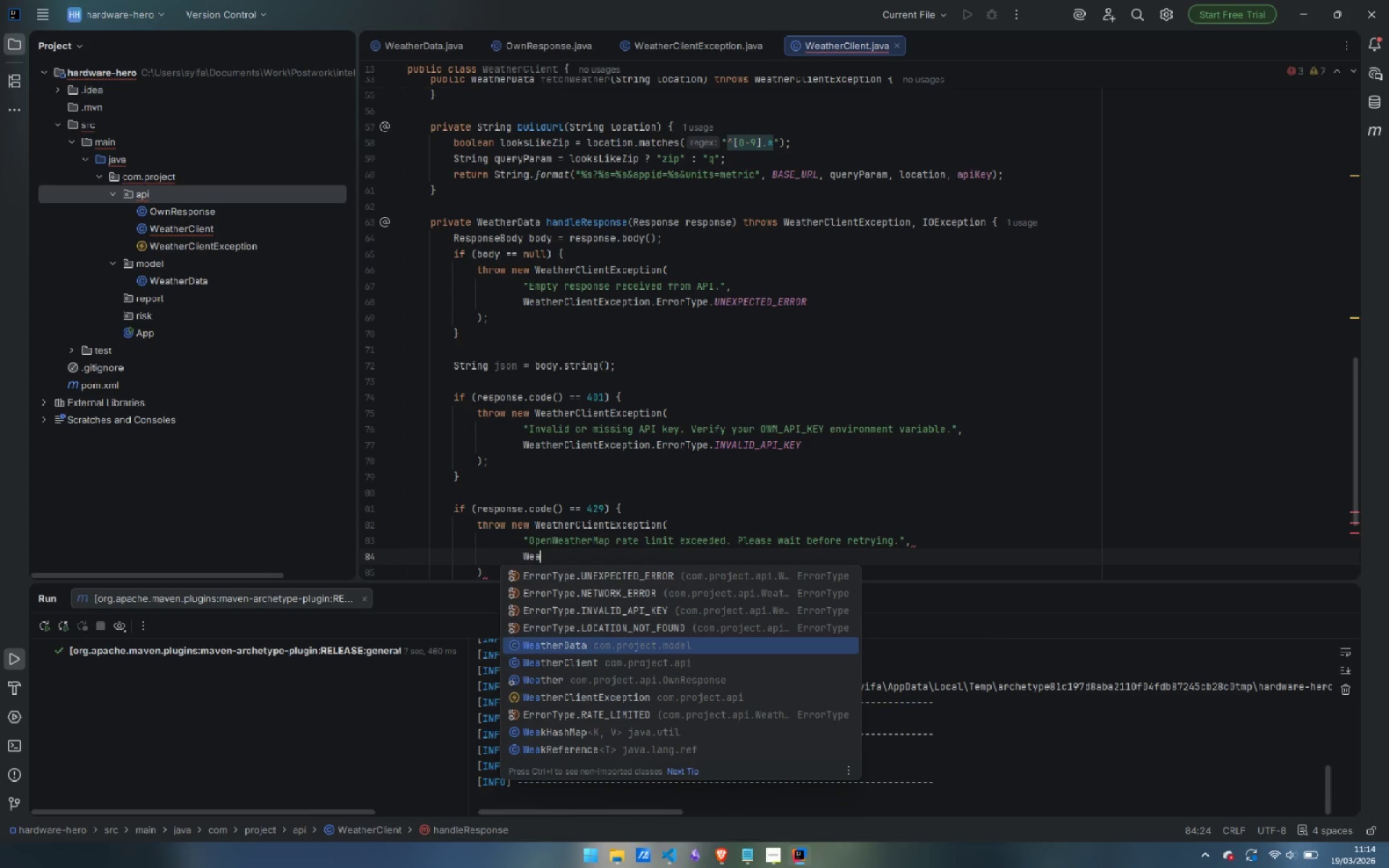 
key(ArrowDown)
 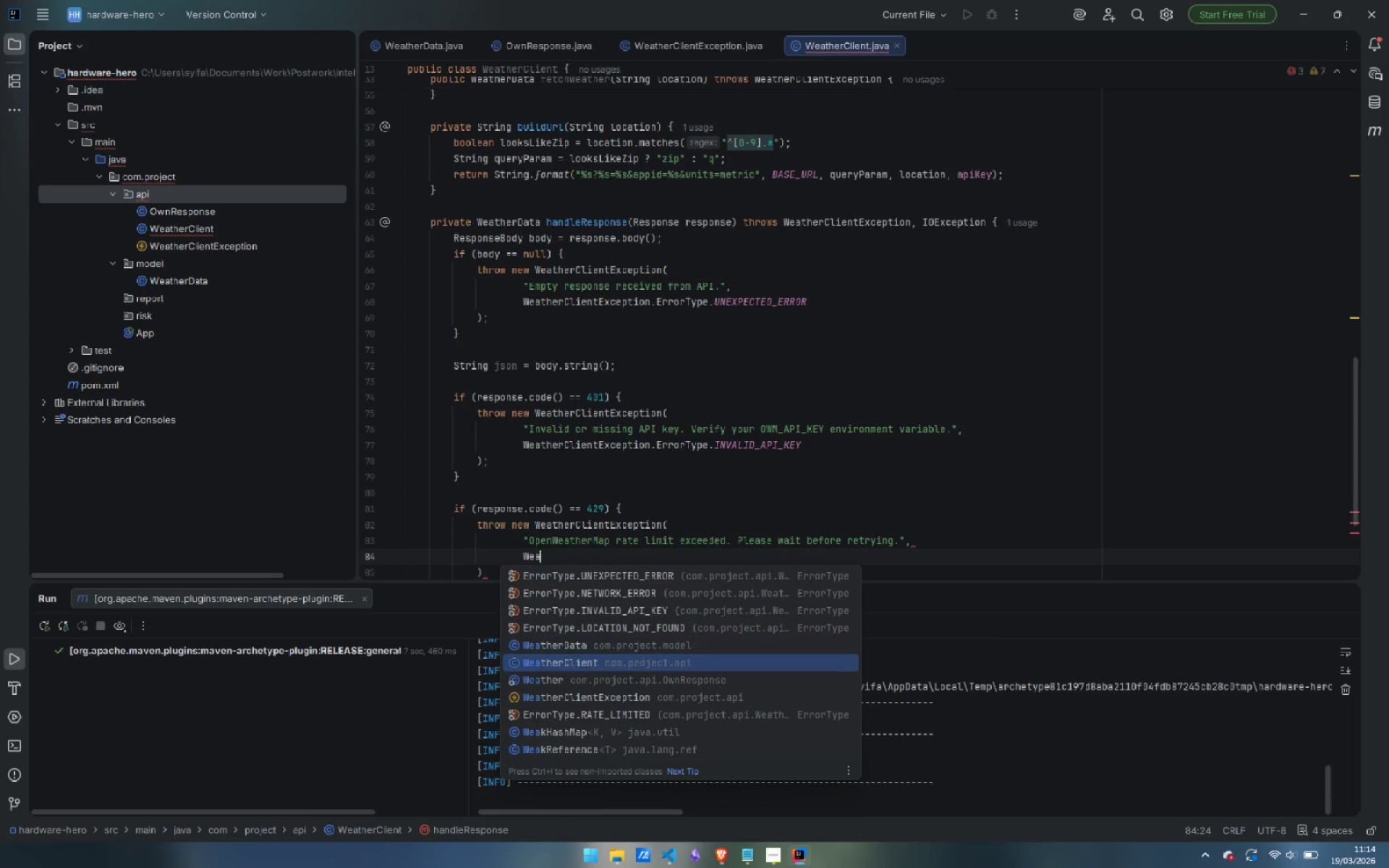 
key(ArrowDown)
 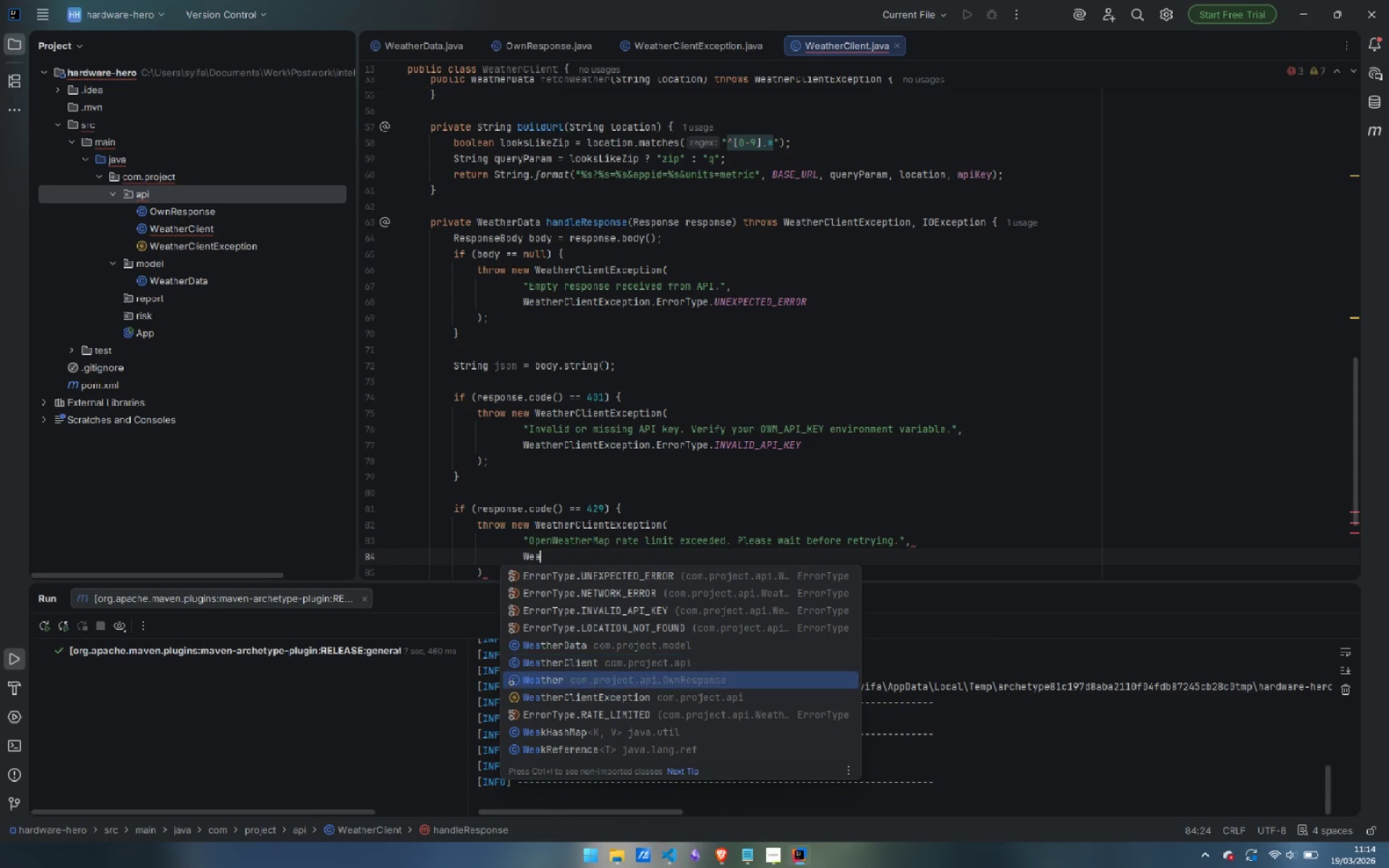 
key(ArrowDown)
 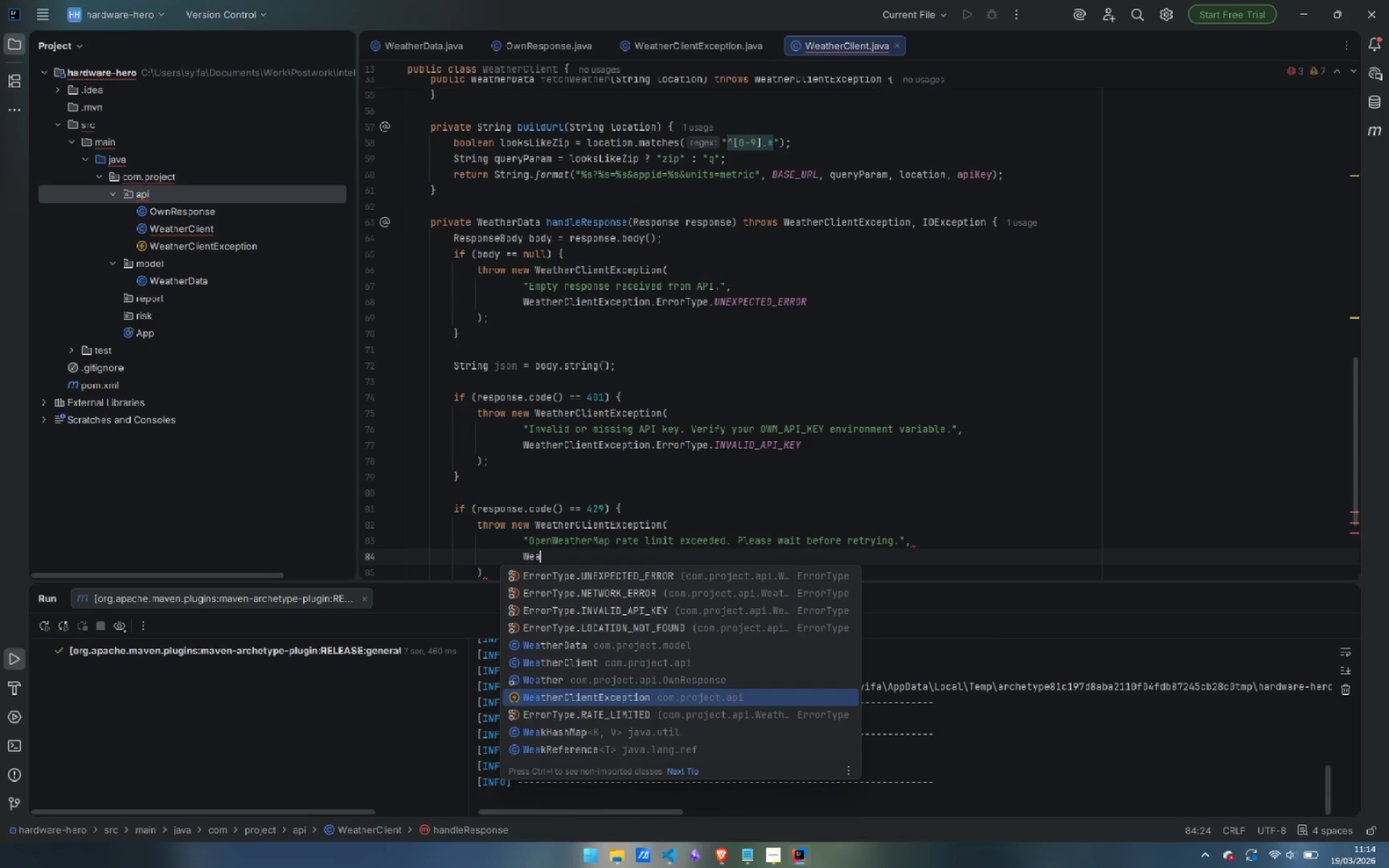 
key(ArrowDown)
 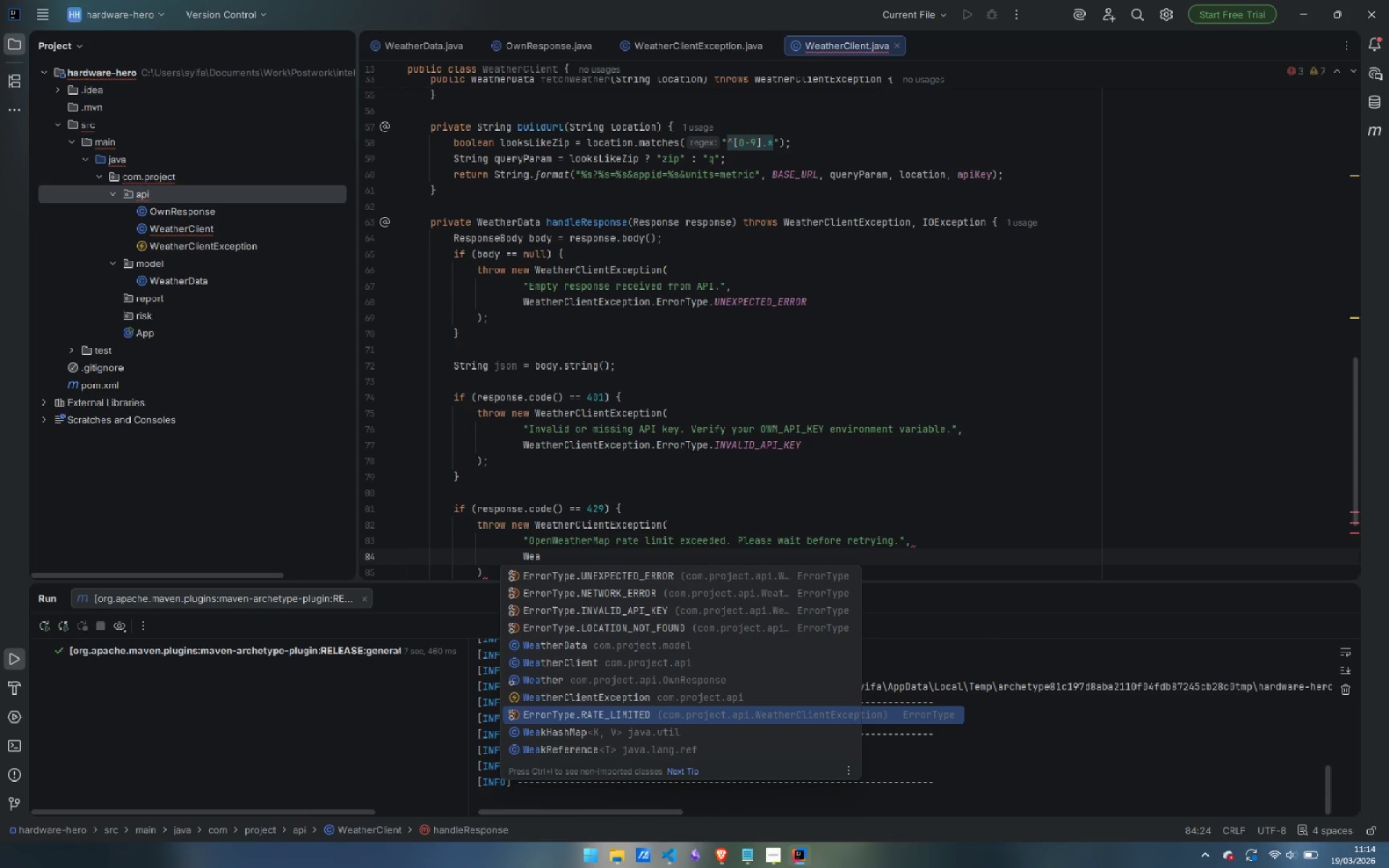 
key(ArrowDown)
 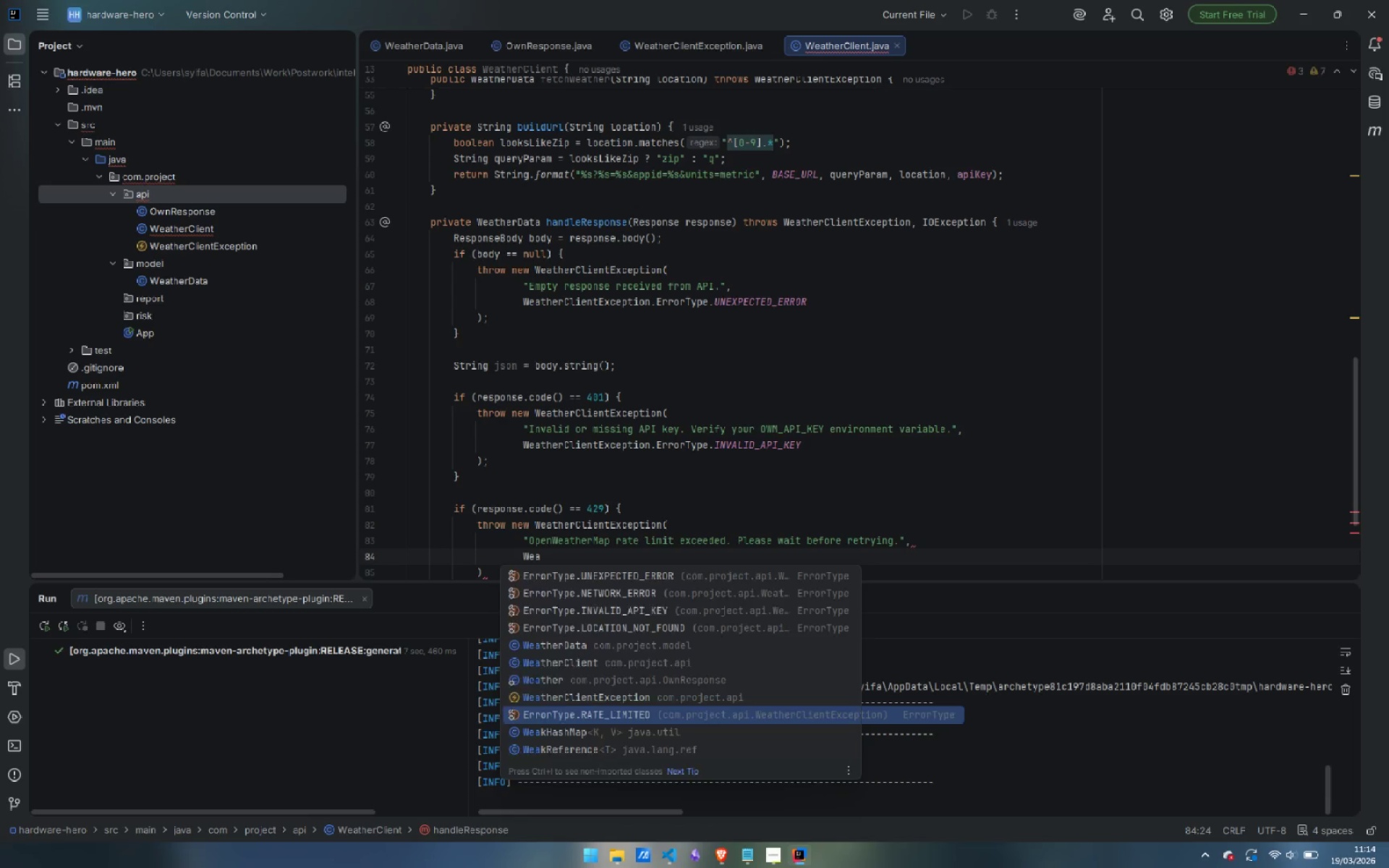 
key(Enter)
 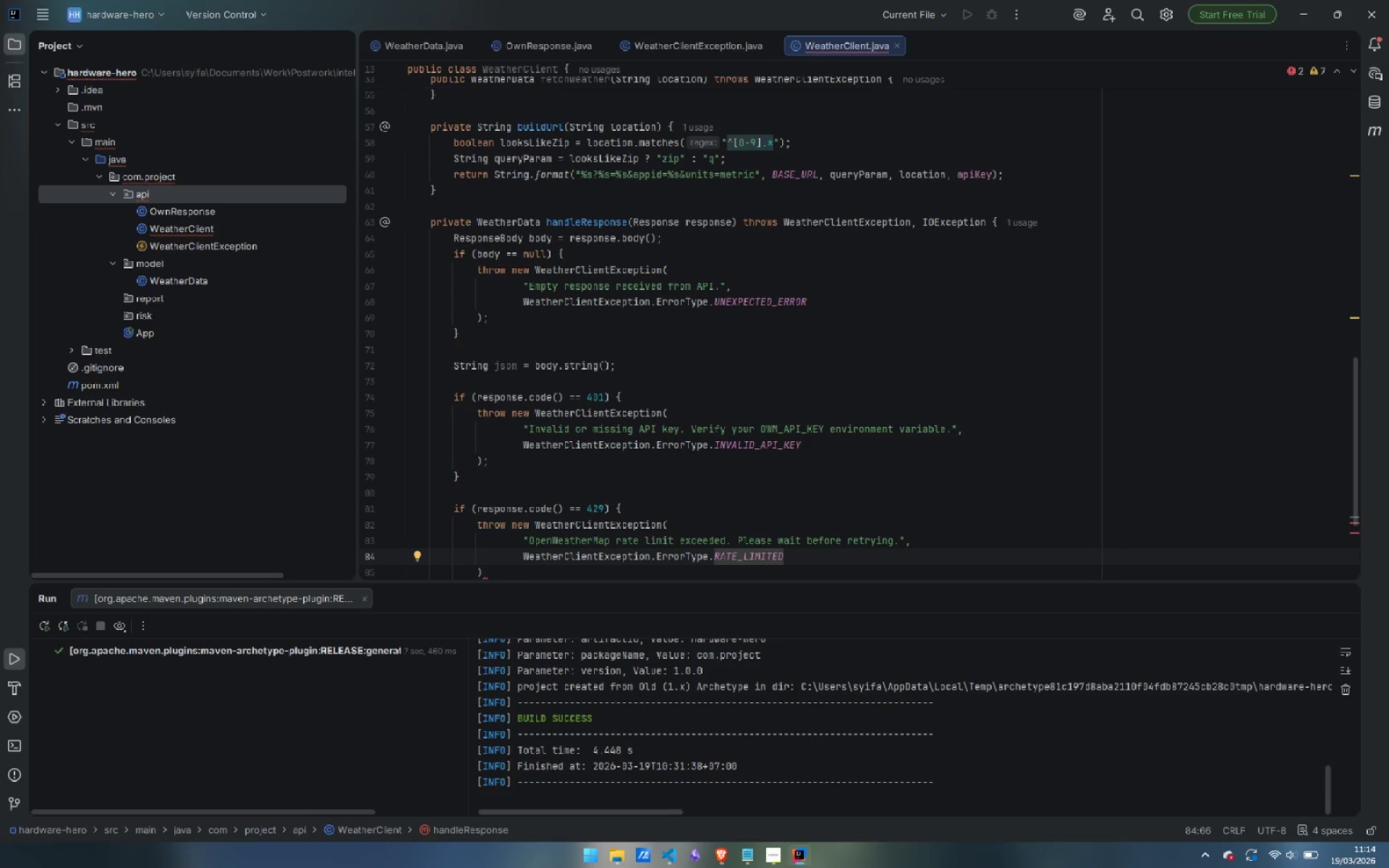 
key(ArrowDown)
 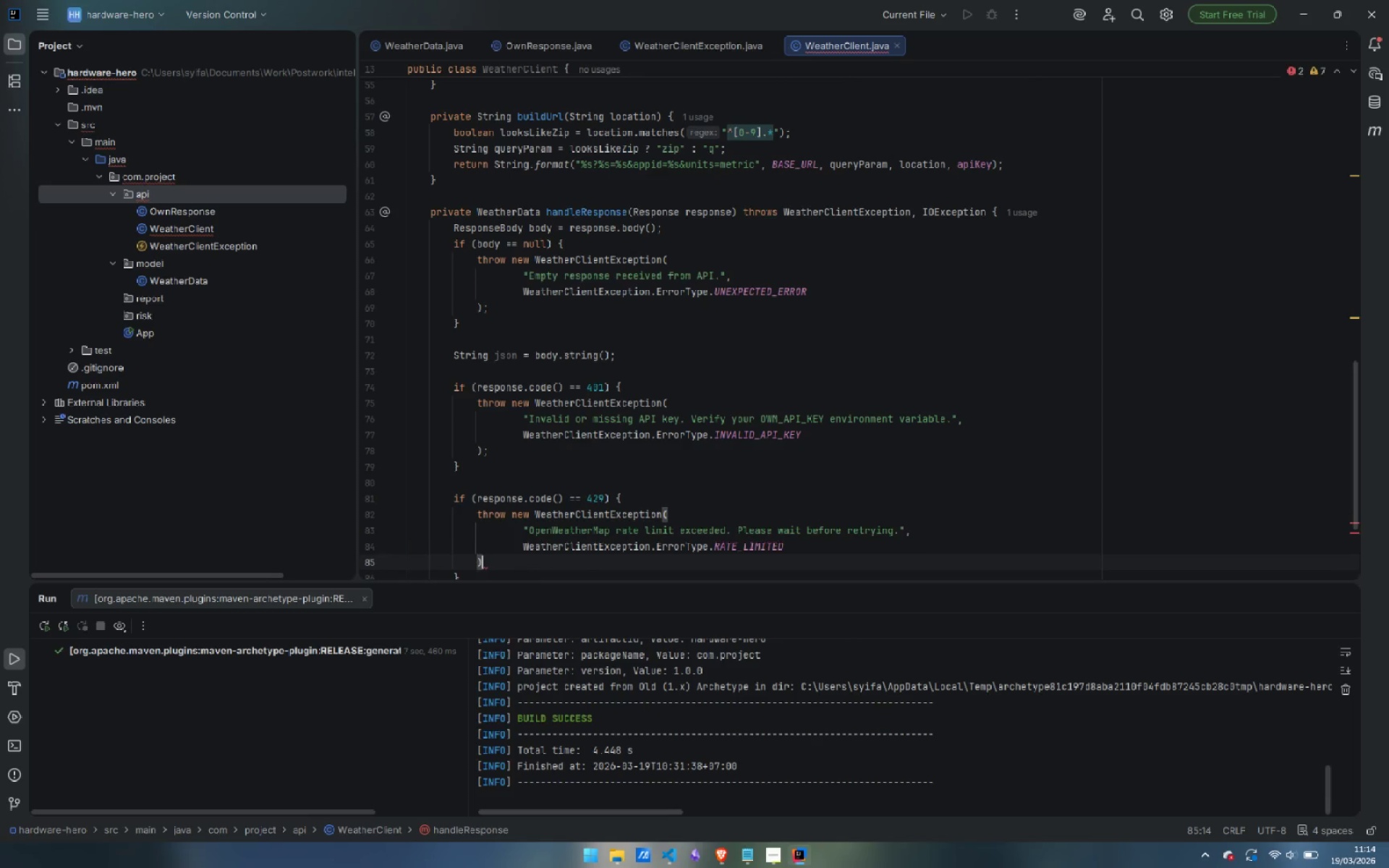 
key(Semicolon)
 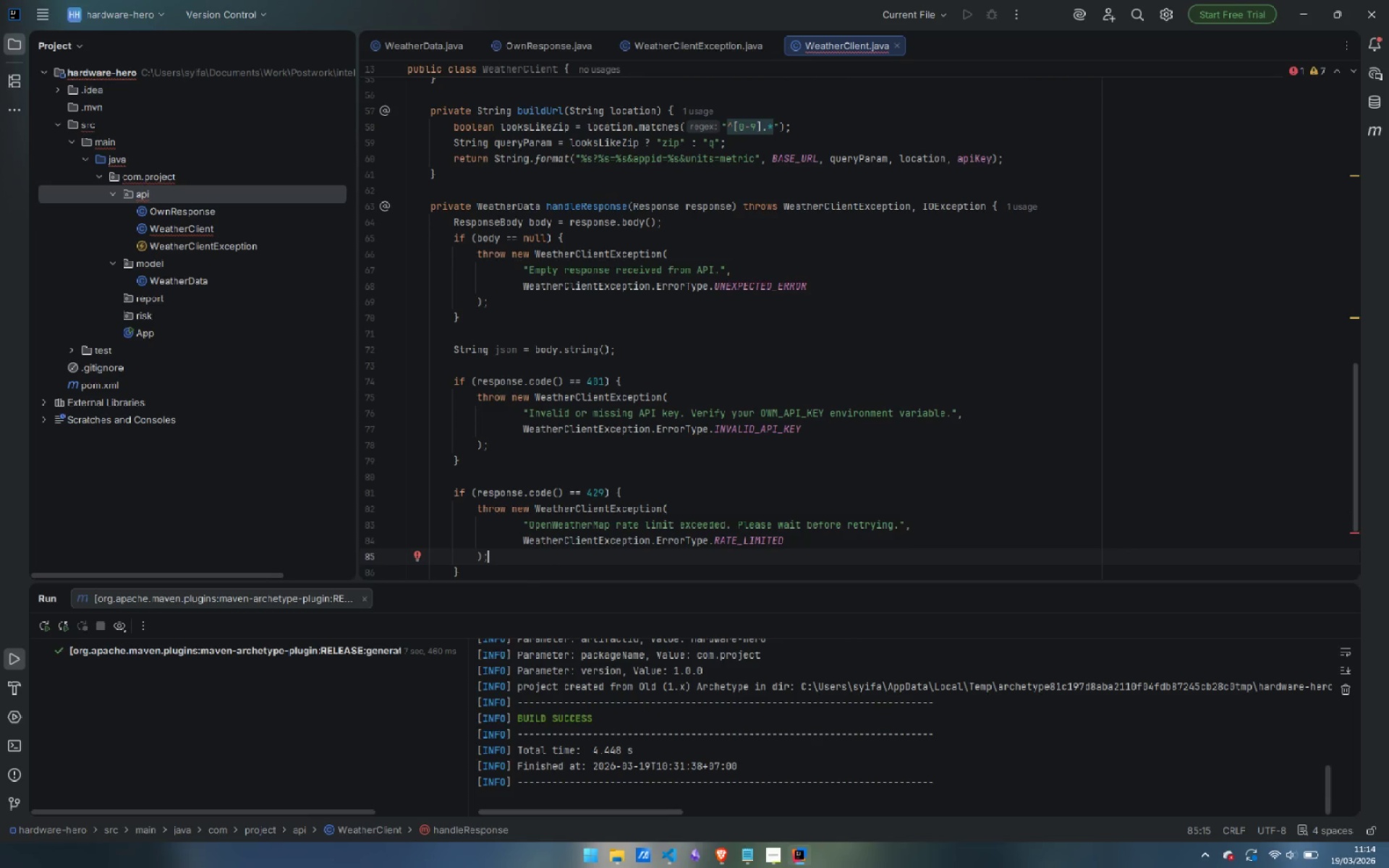 
key(ArrowDown)
 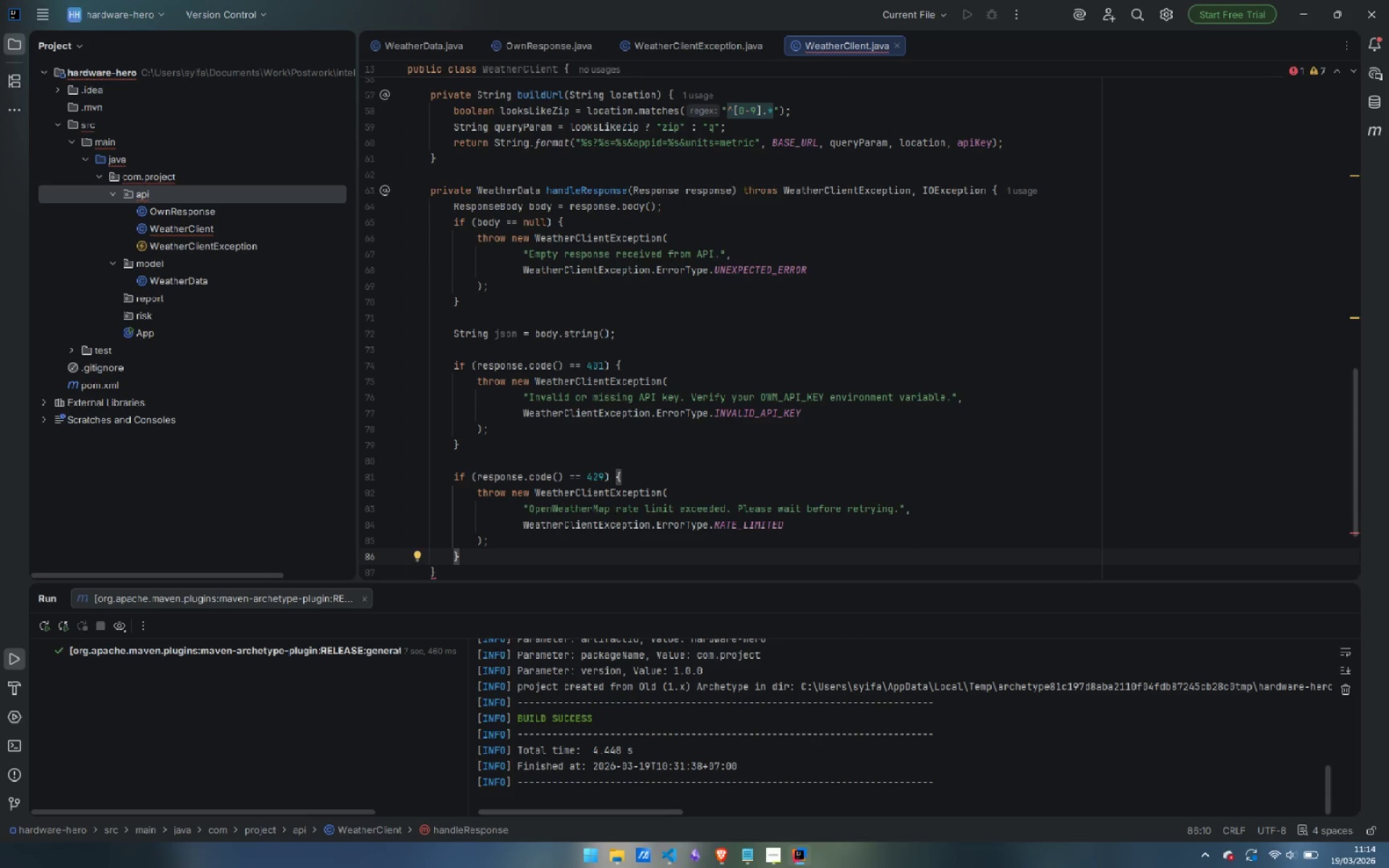 
key(Enter)
 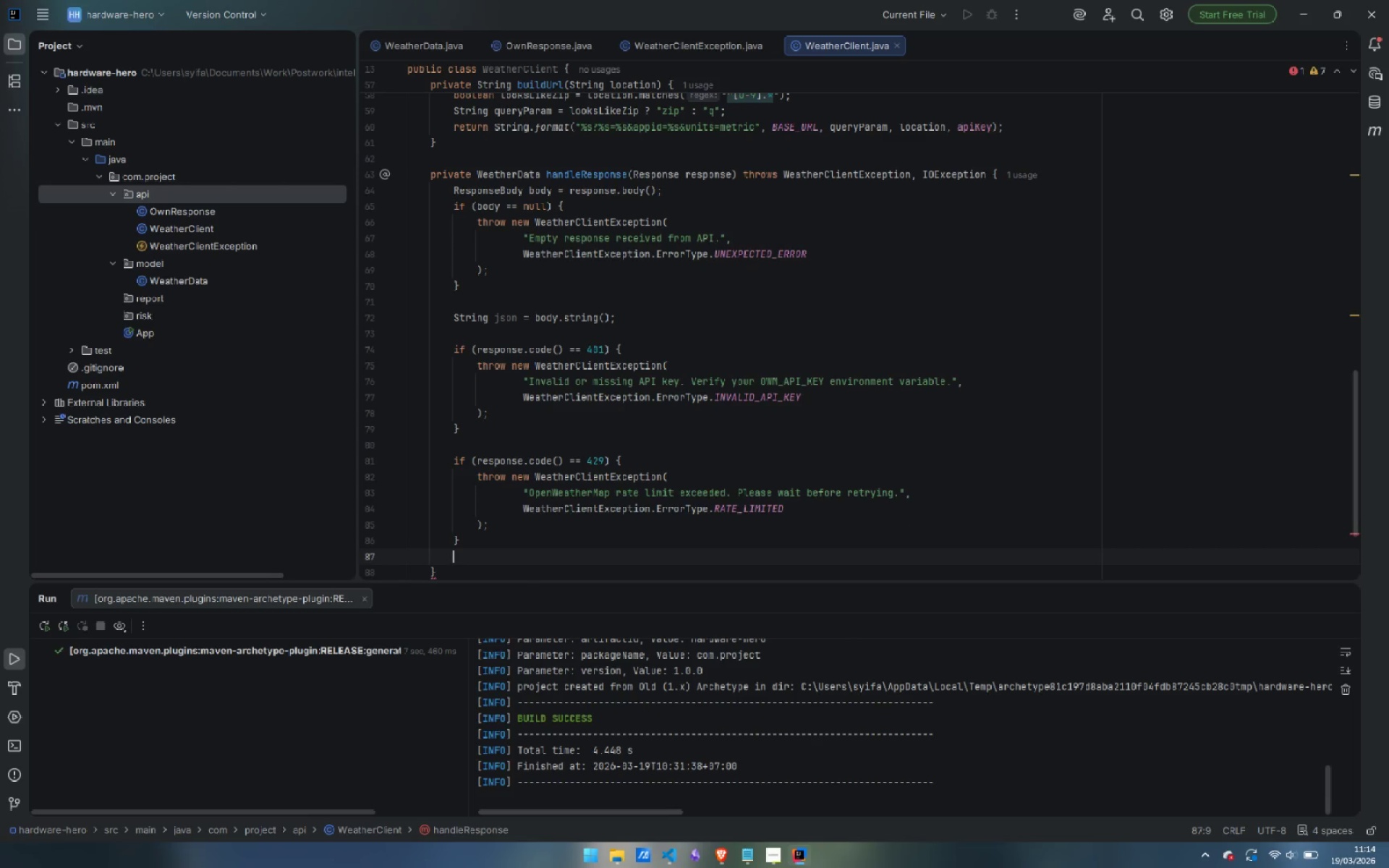 
key(Enter)
 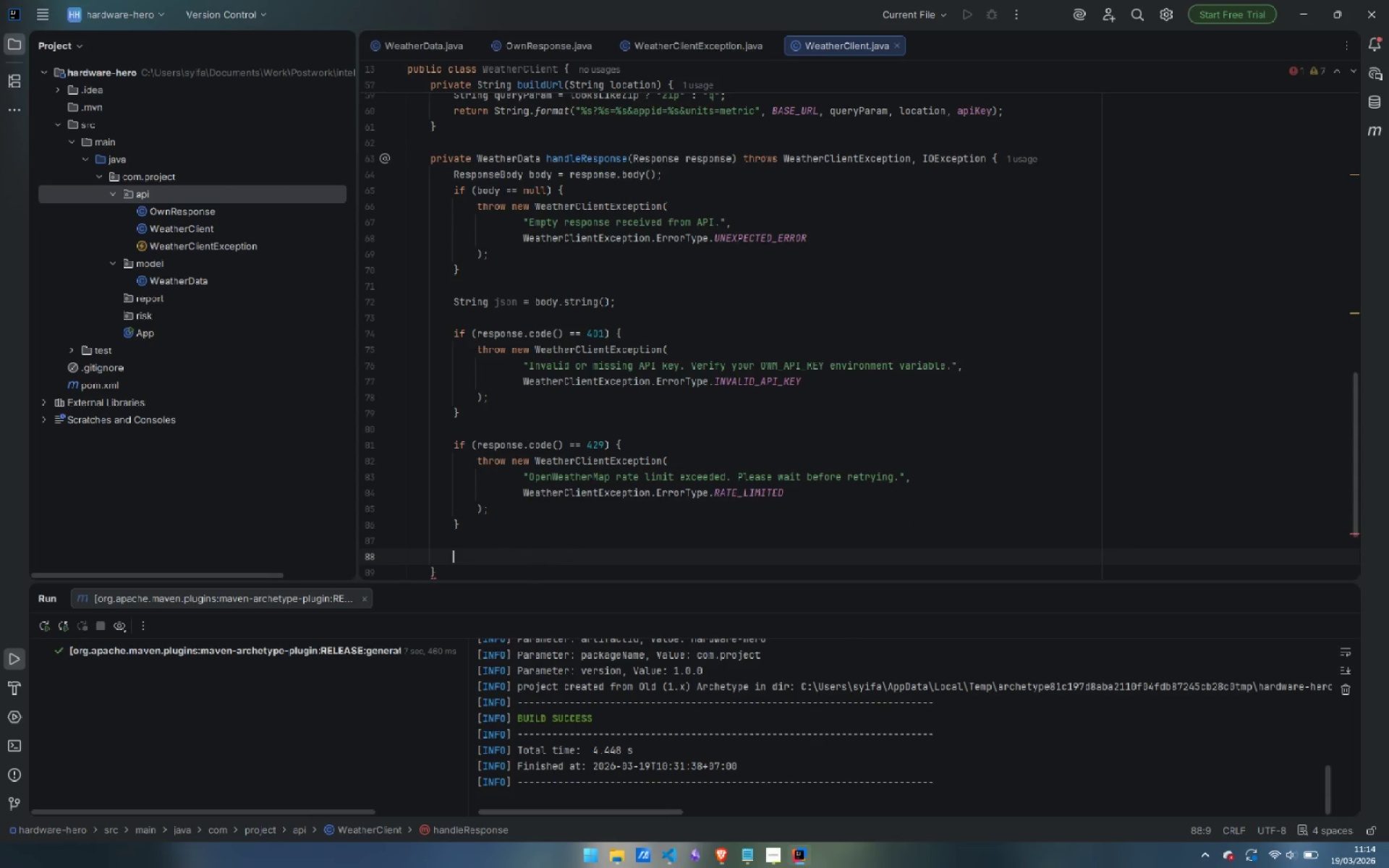 
type(Owmre)
key(Backspace)
key(Backspace)
key(Backspace)
key(Backspace)
type(wmRe)
 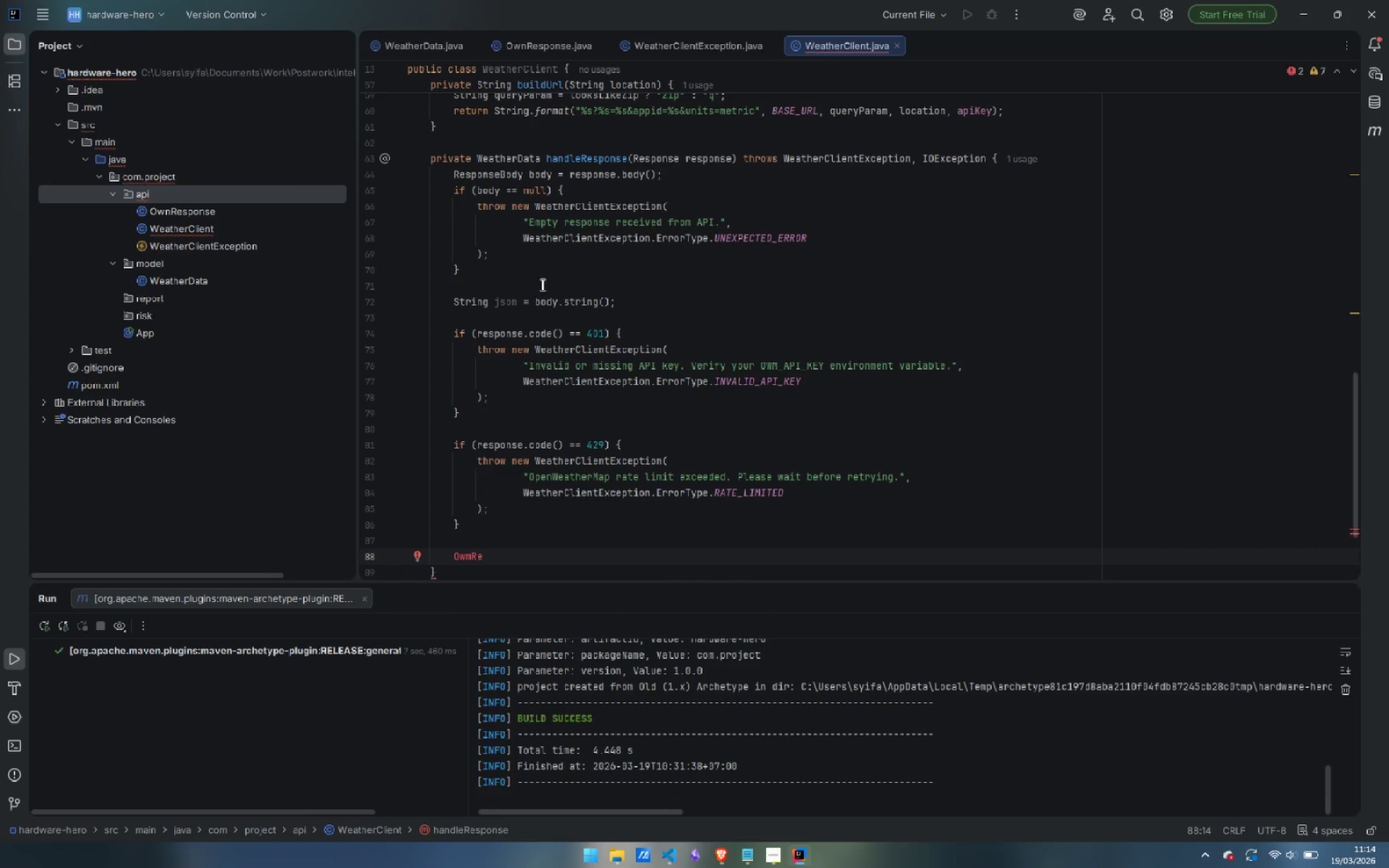 
double_click([180, 208])
 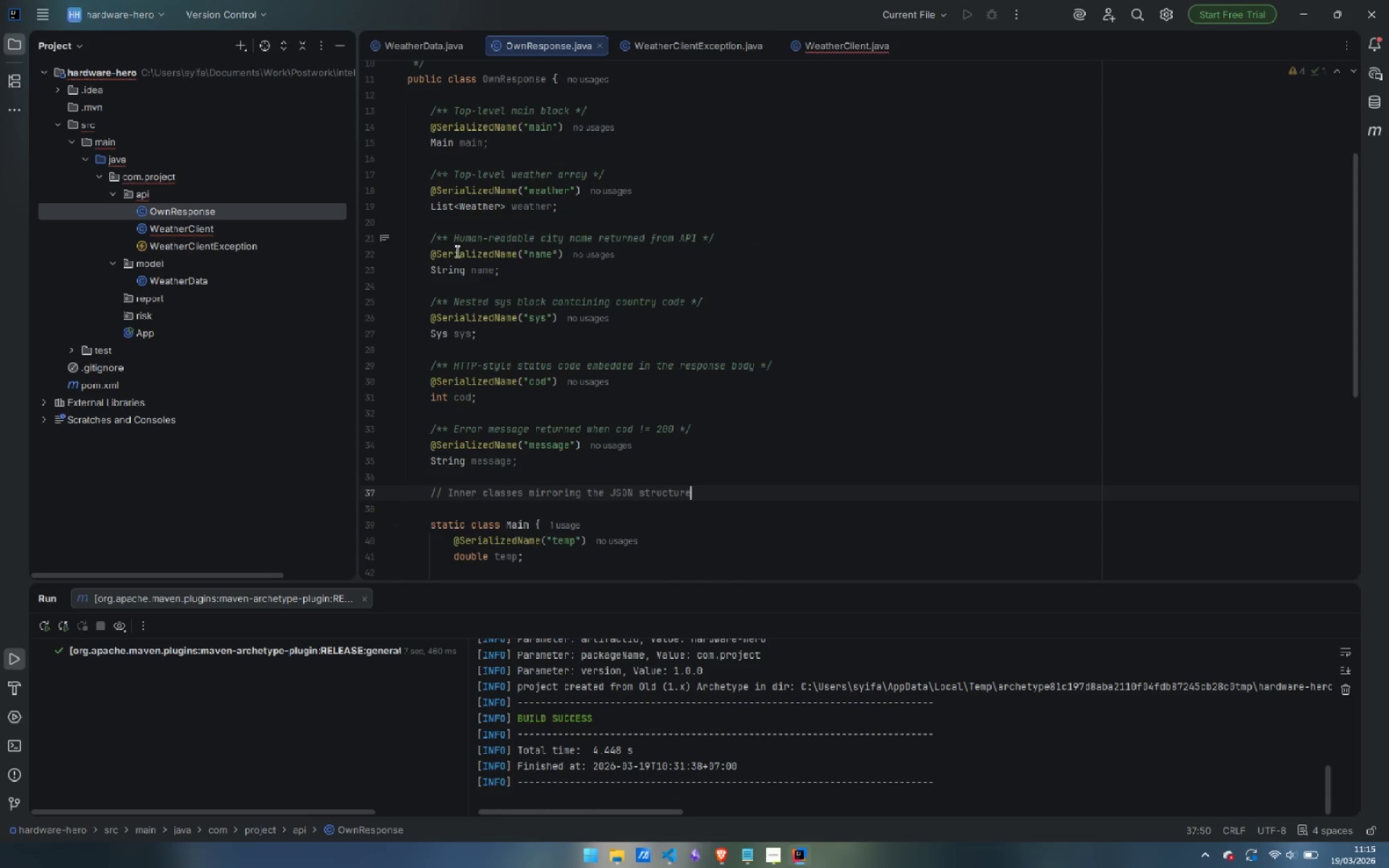 
scroll: coordinate [586, 322], scroll_direction: up, amount: 8.0
 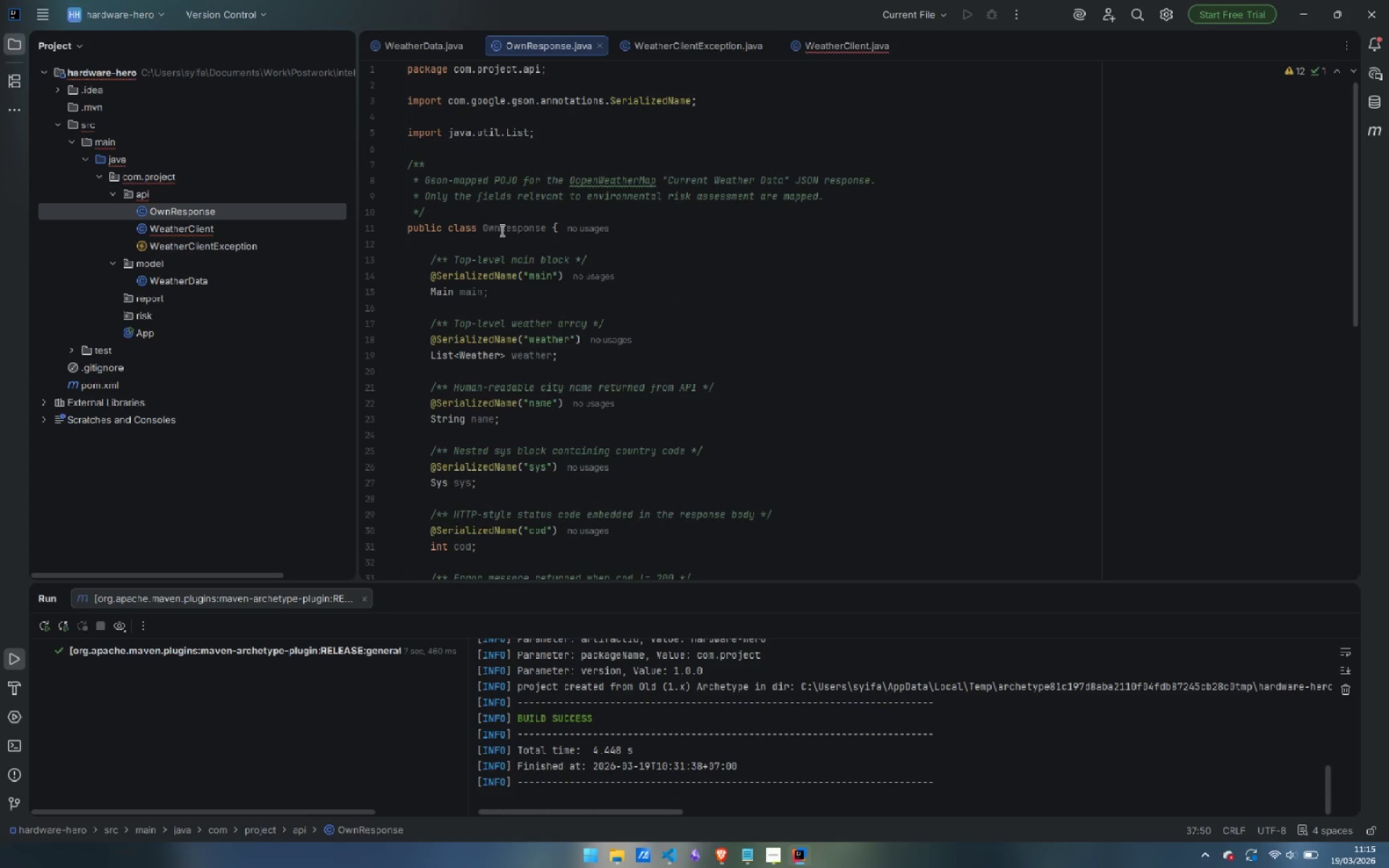 
left_click([500, 229])
 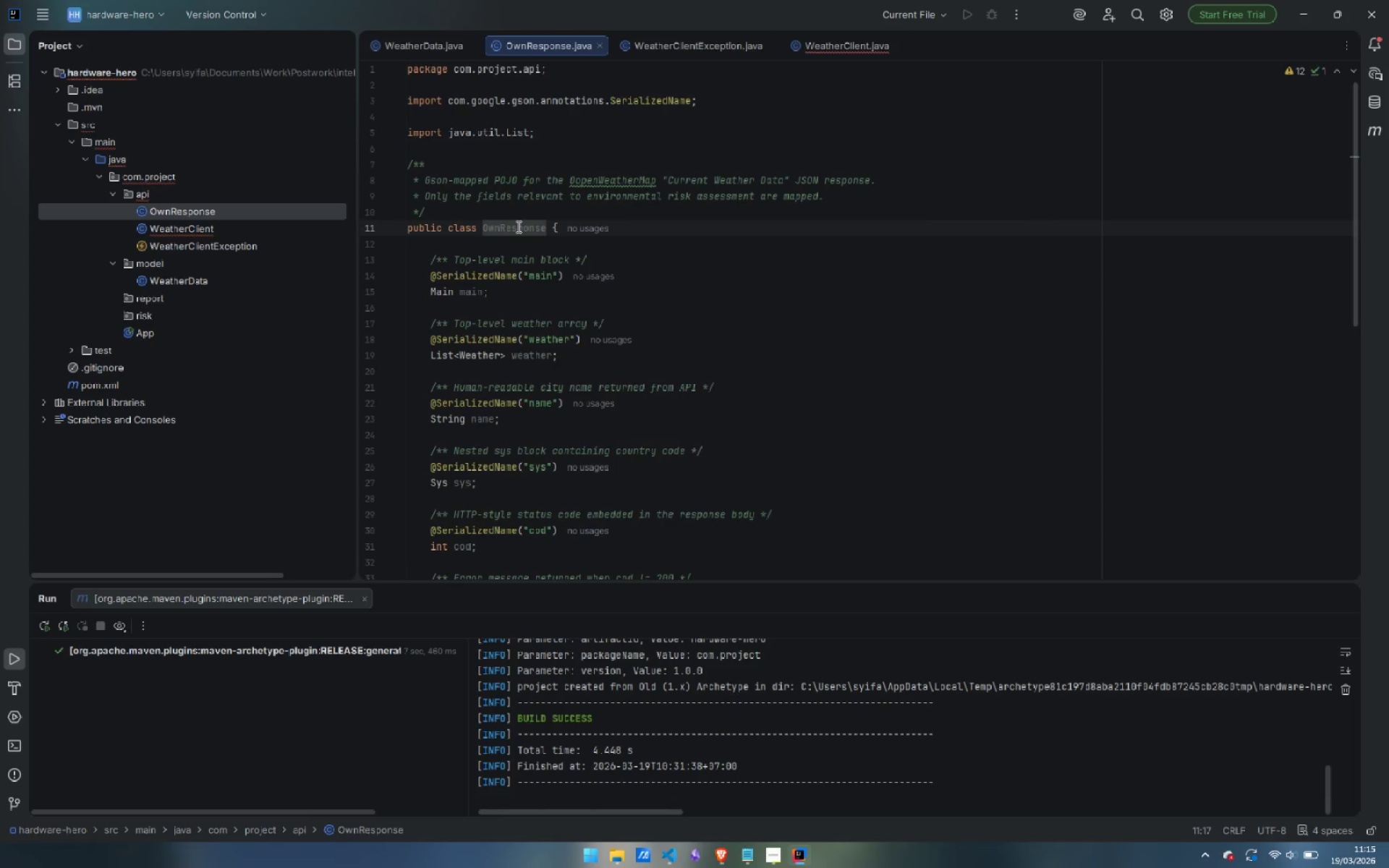 
key(Backspace)
 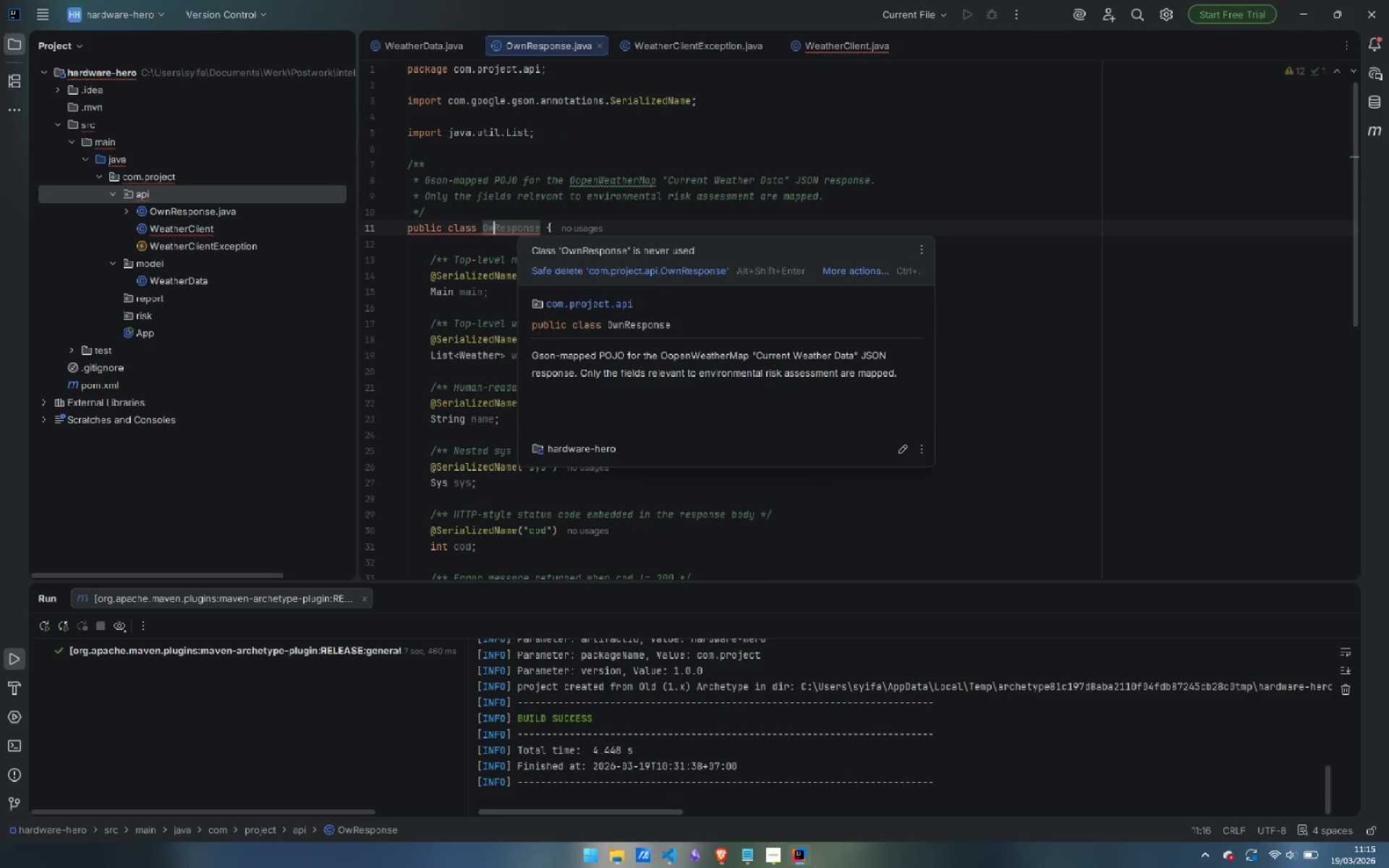 
key(M)
 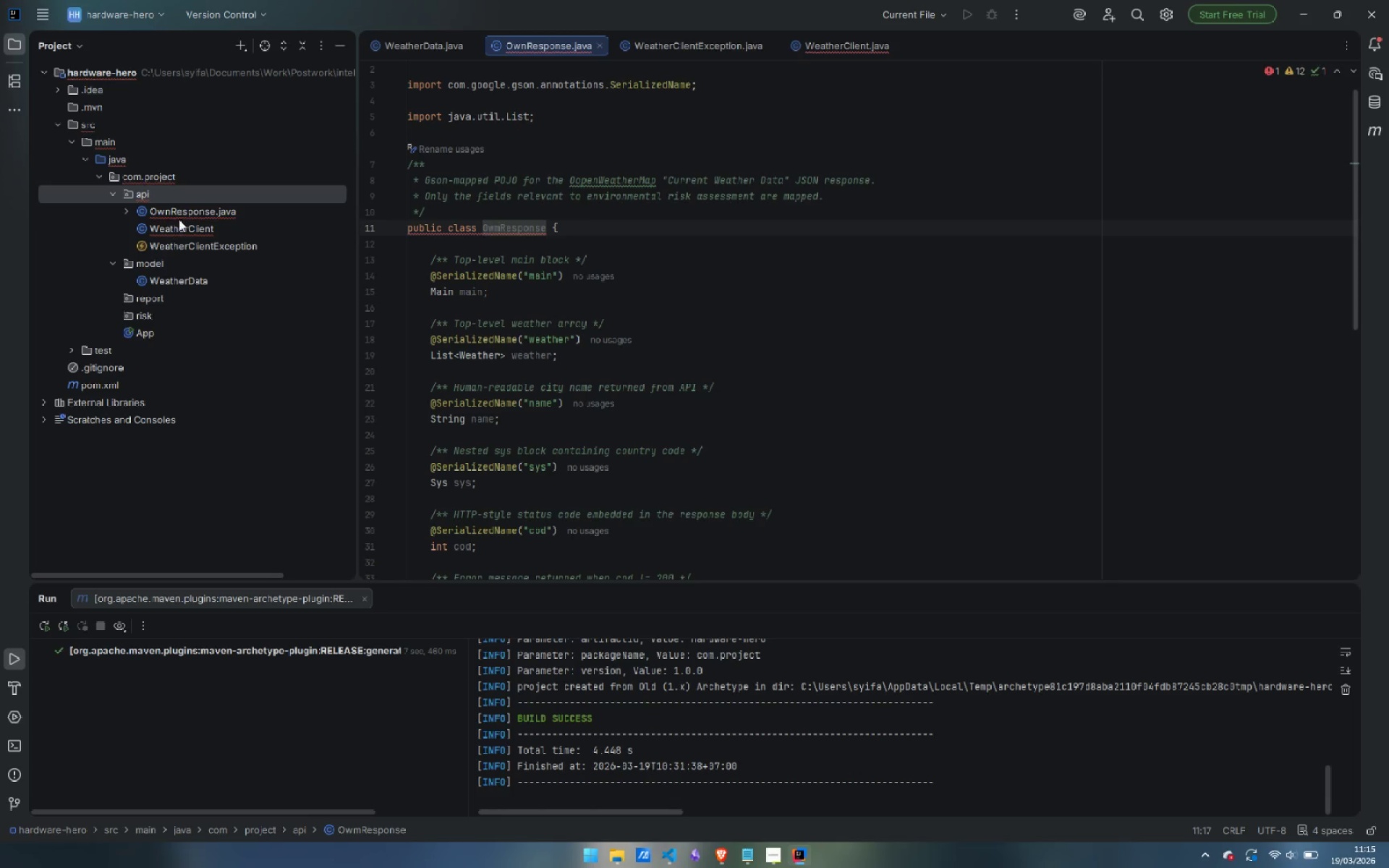 
right_click([186, 208])
 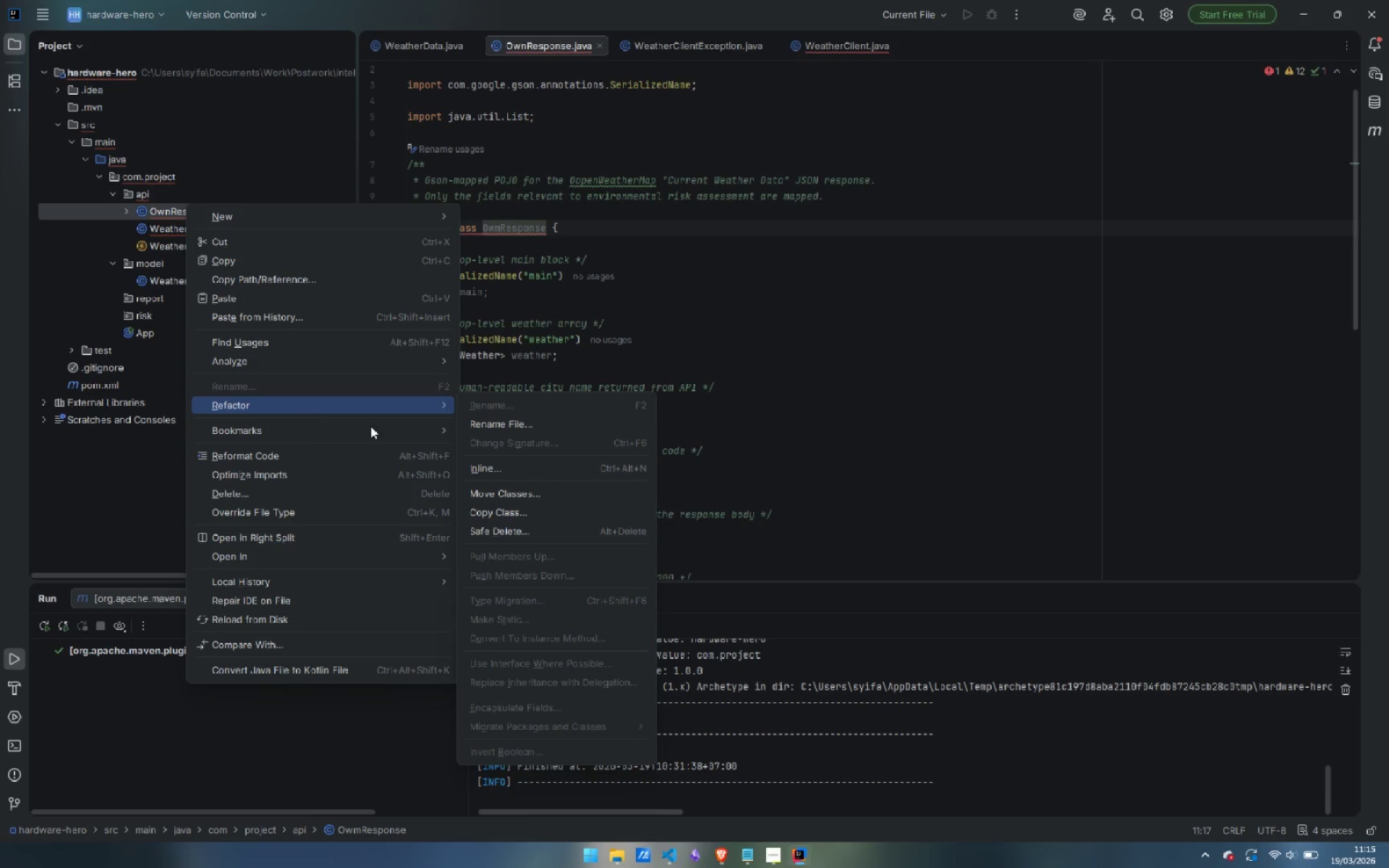 
left_click([526, 426])
 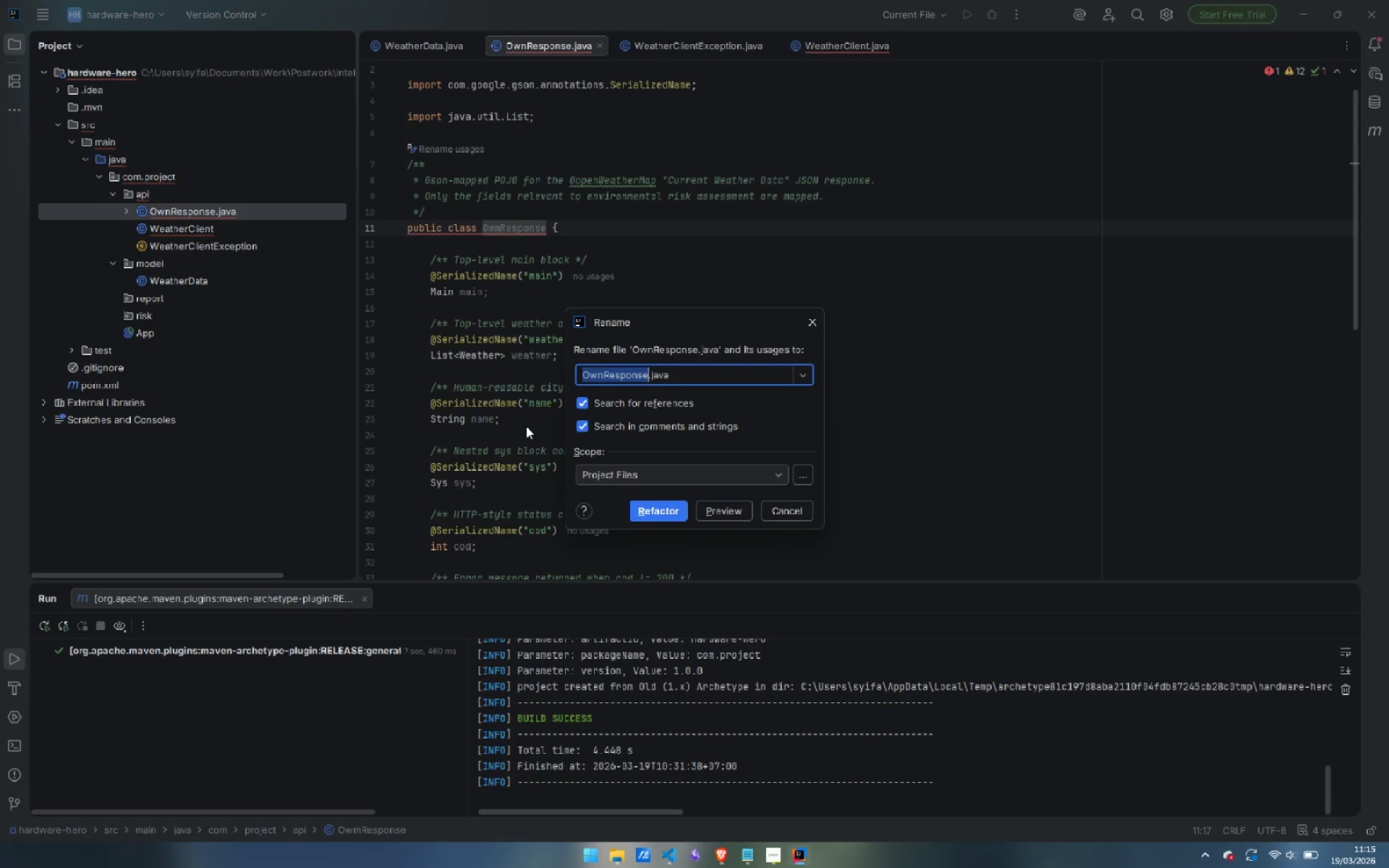 
key(ArrowLeft)
 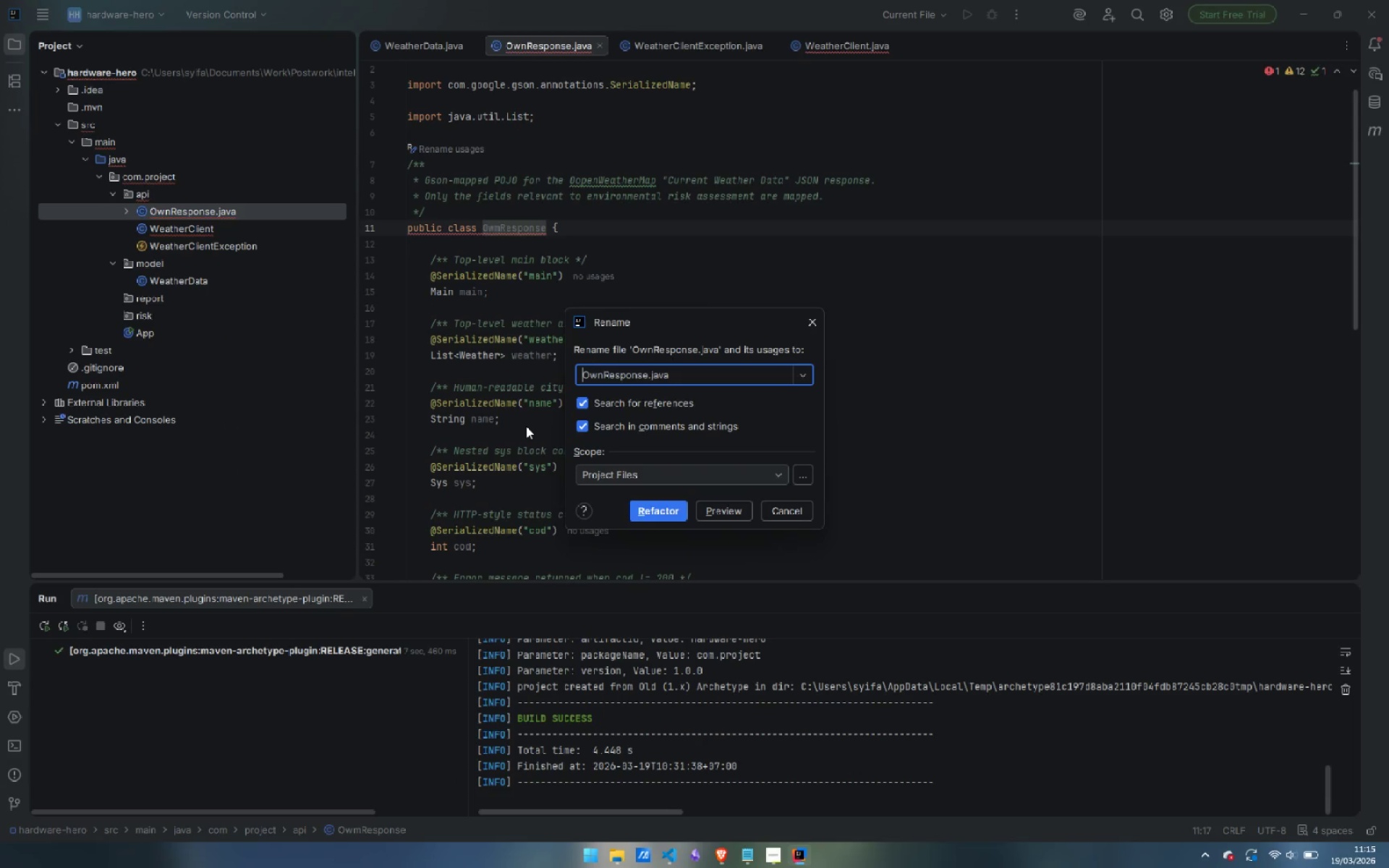 
key(ArrowLeft)
 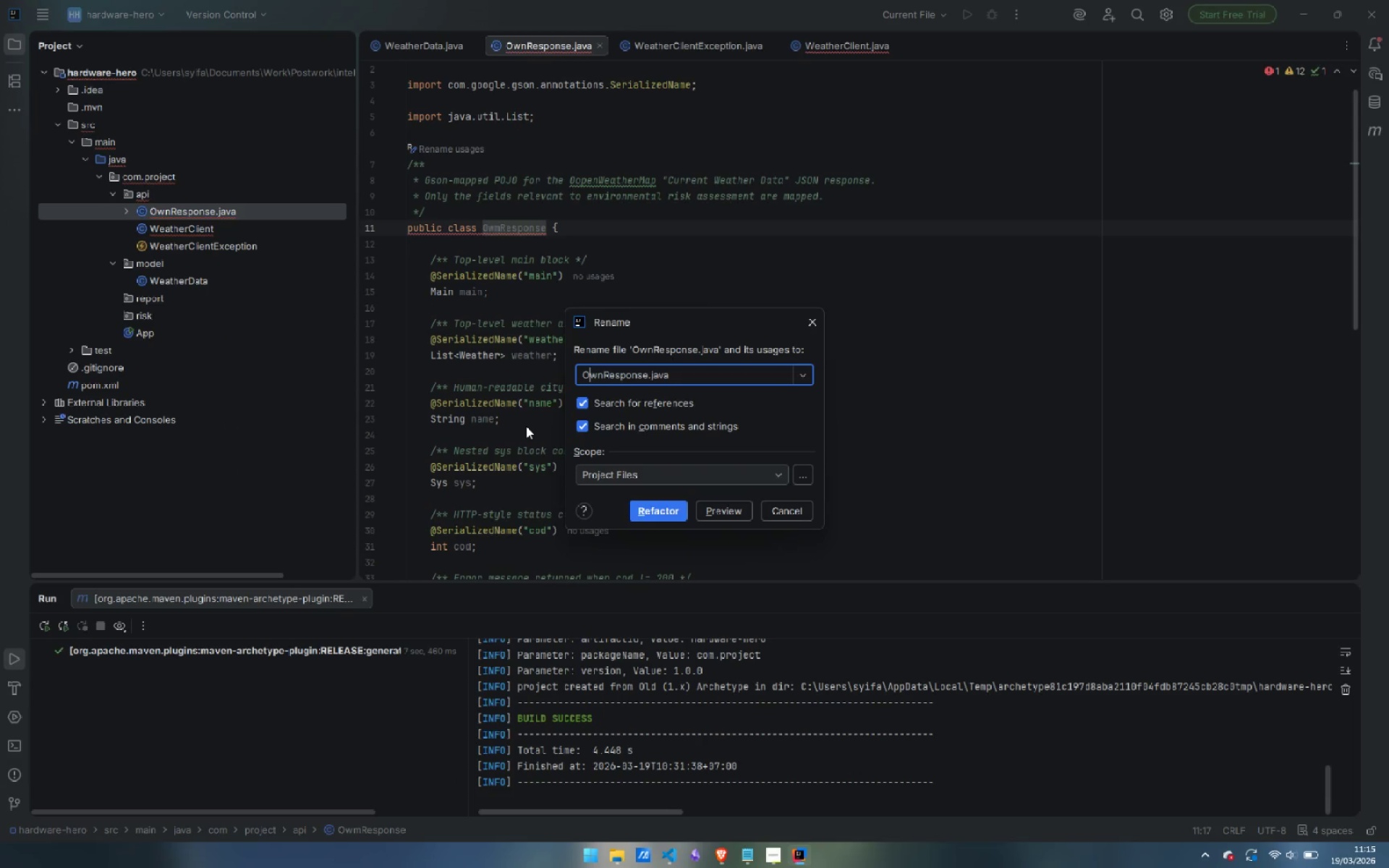 
key(ArrowRight)
 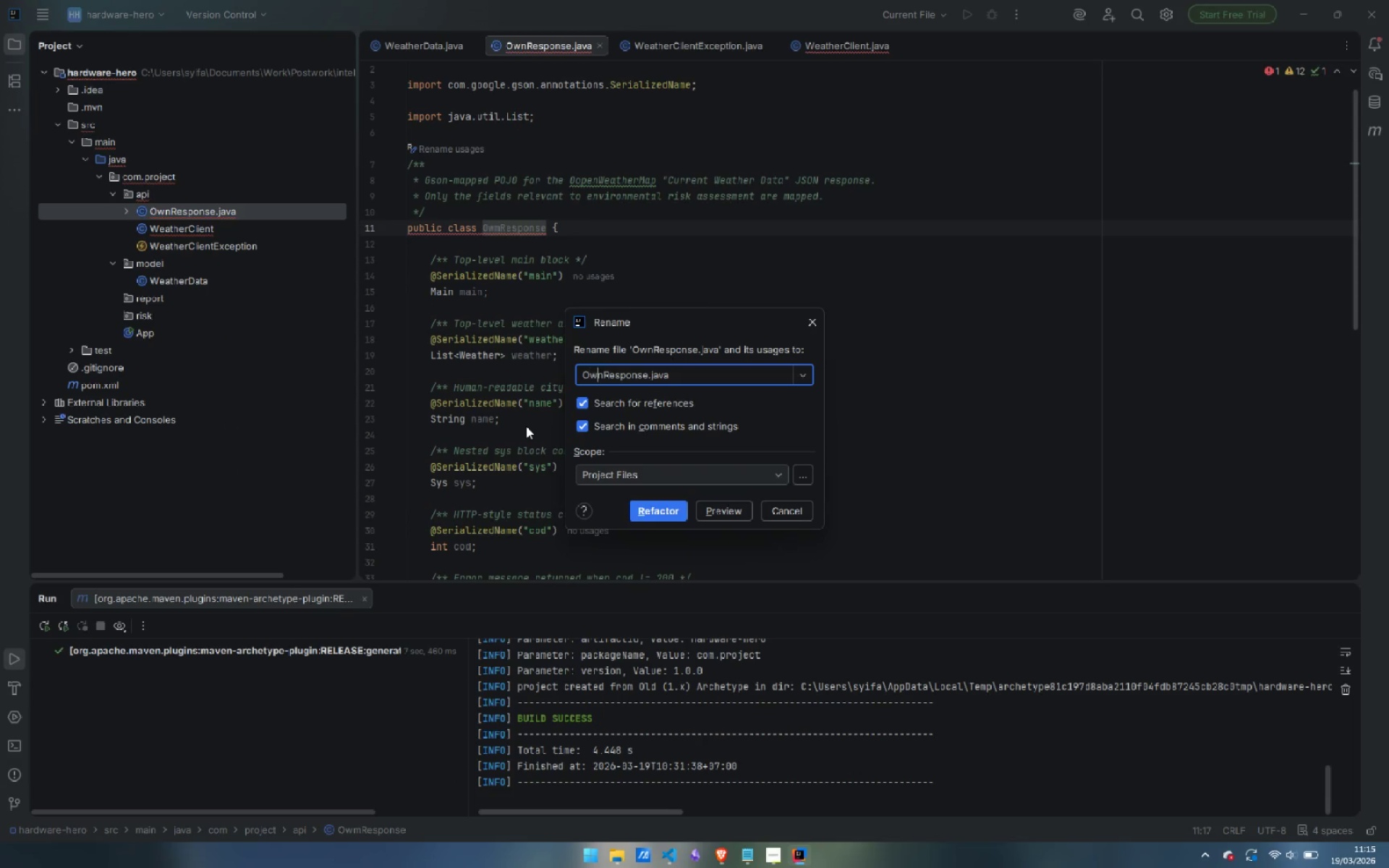 
key(ArrowRight)
 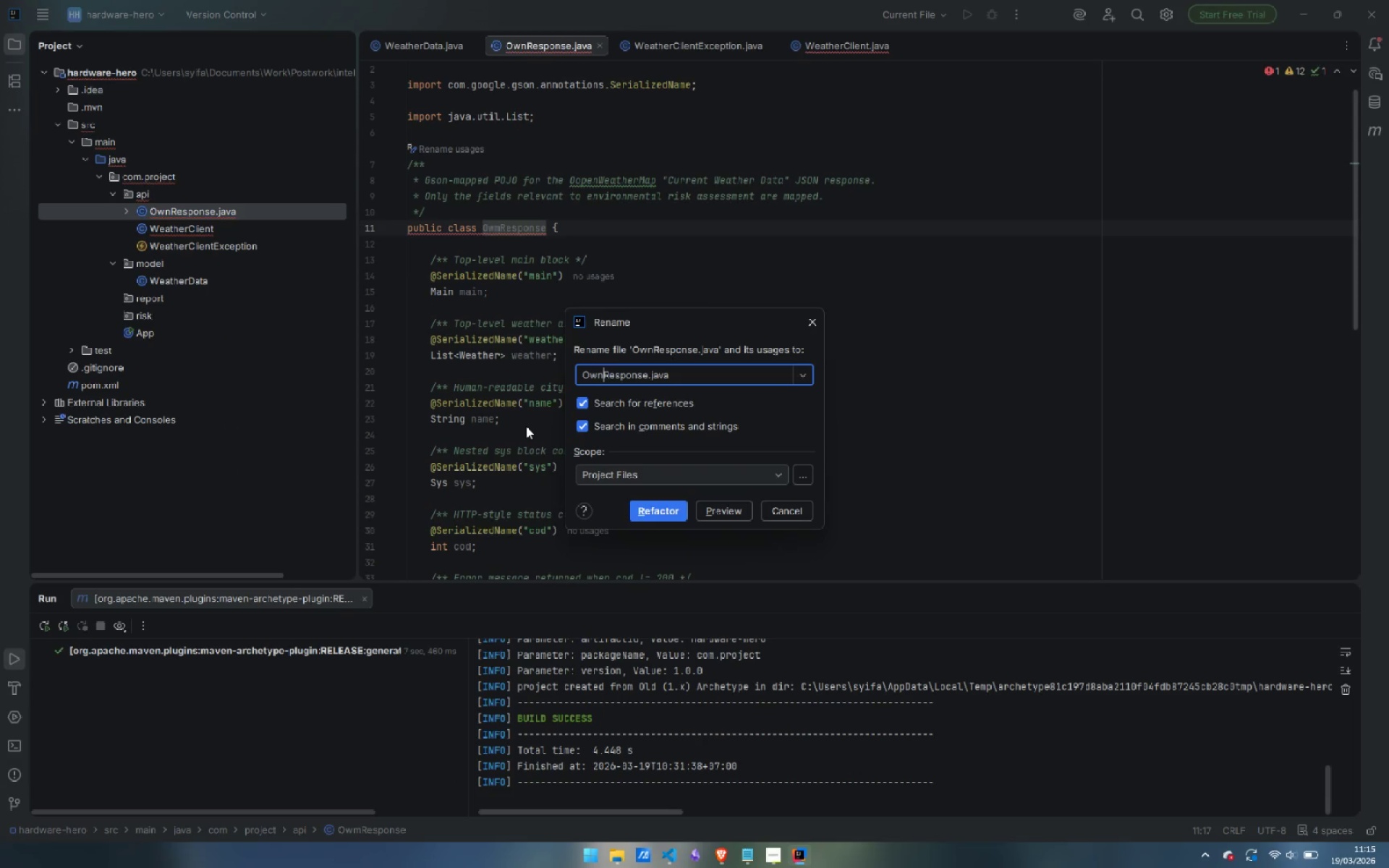 
key(ArrowRight)
 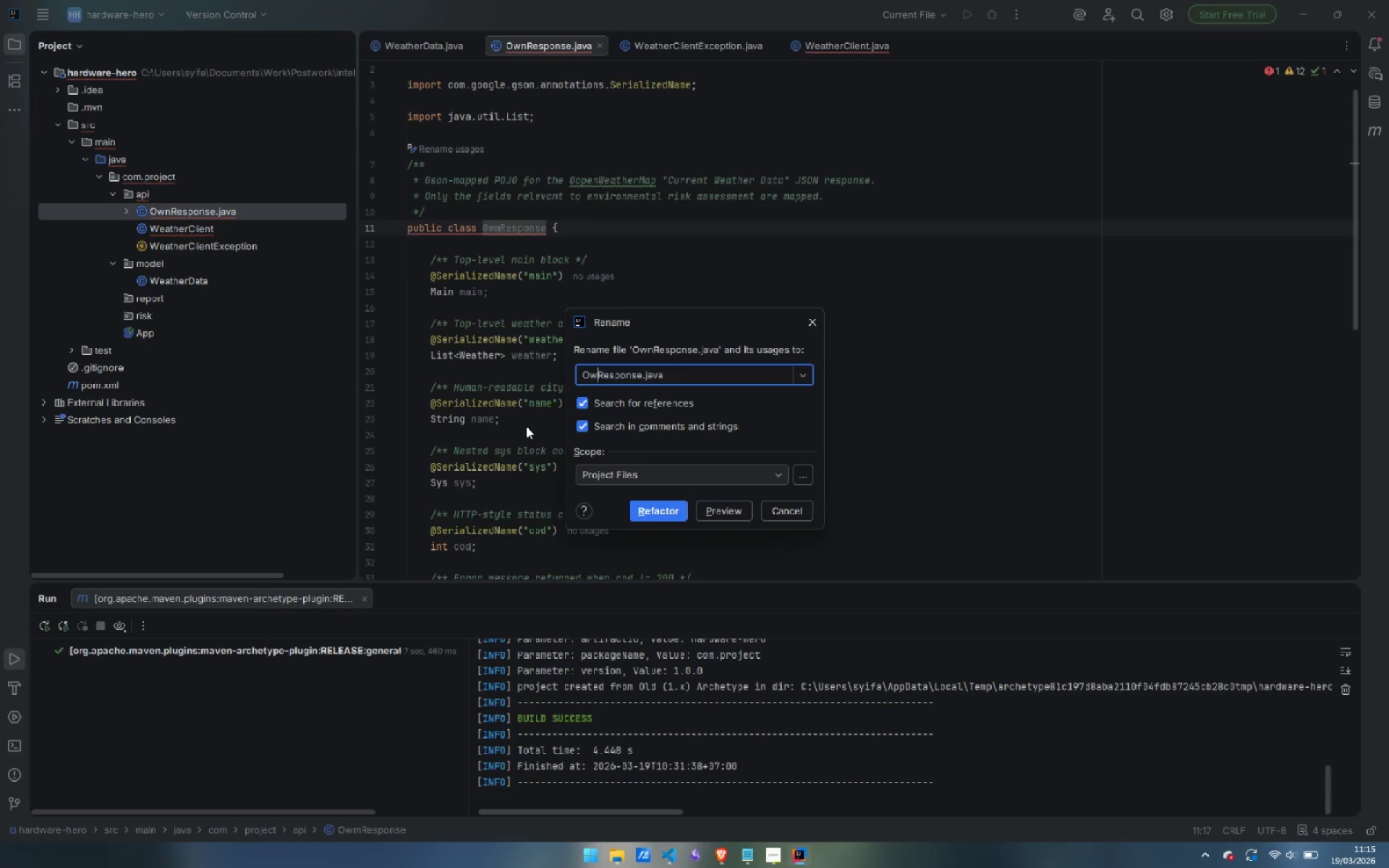 
key(Backspace)
 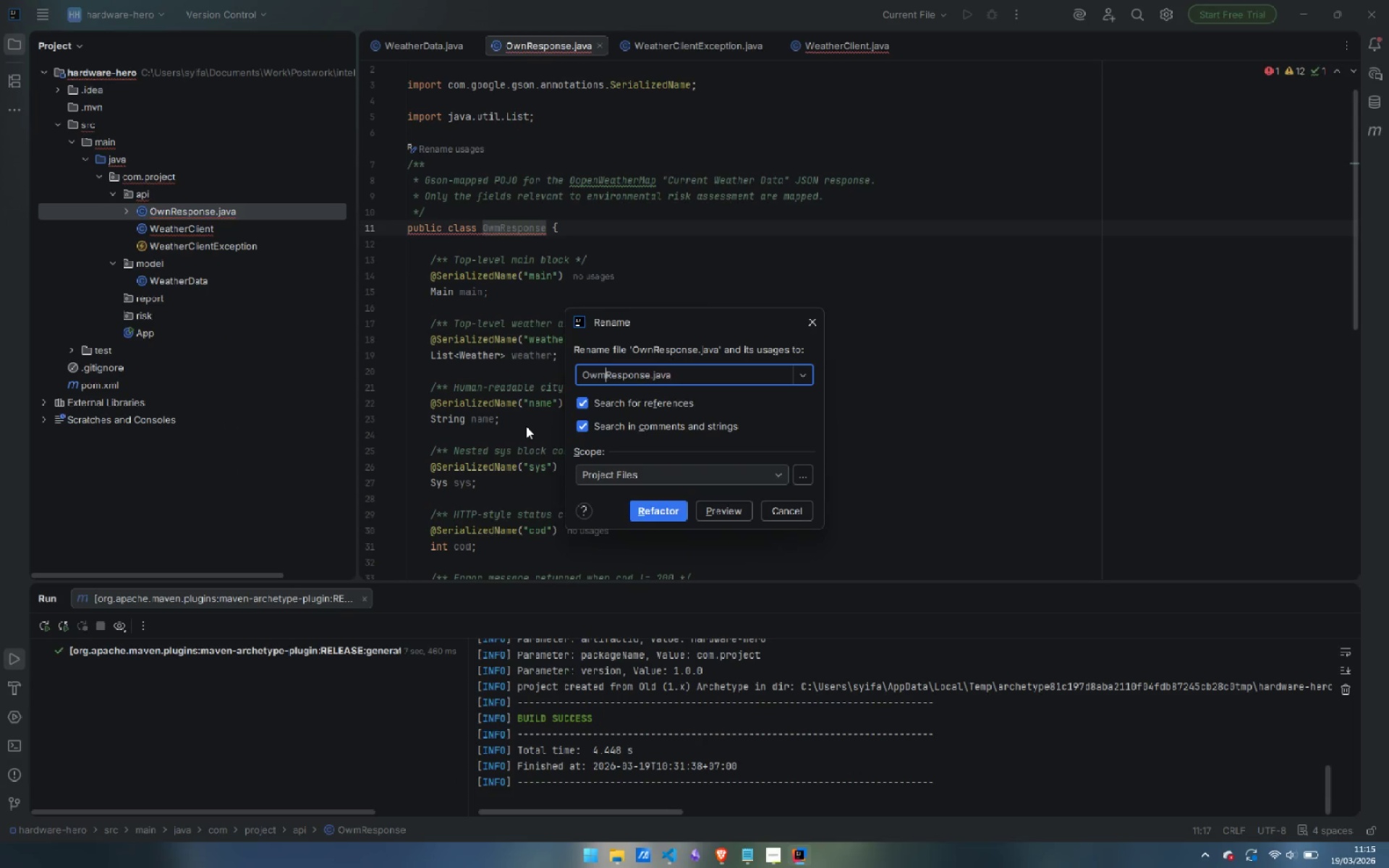 
key(M)
 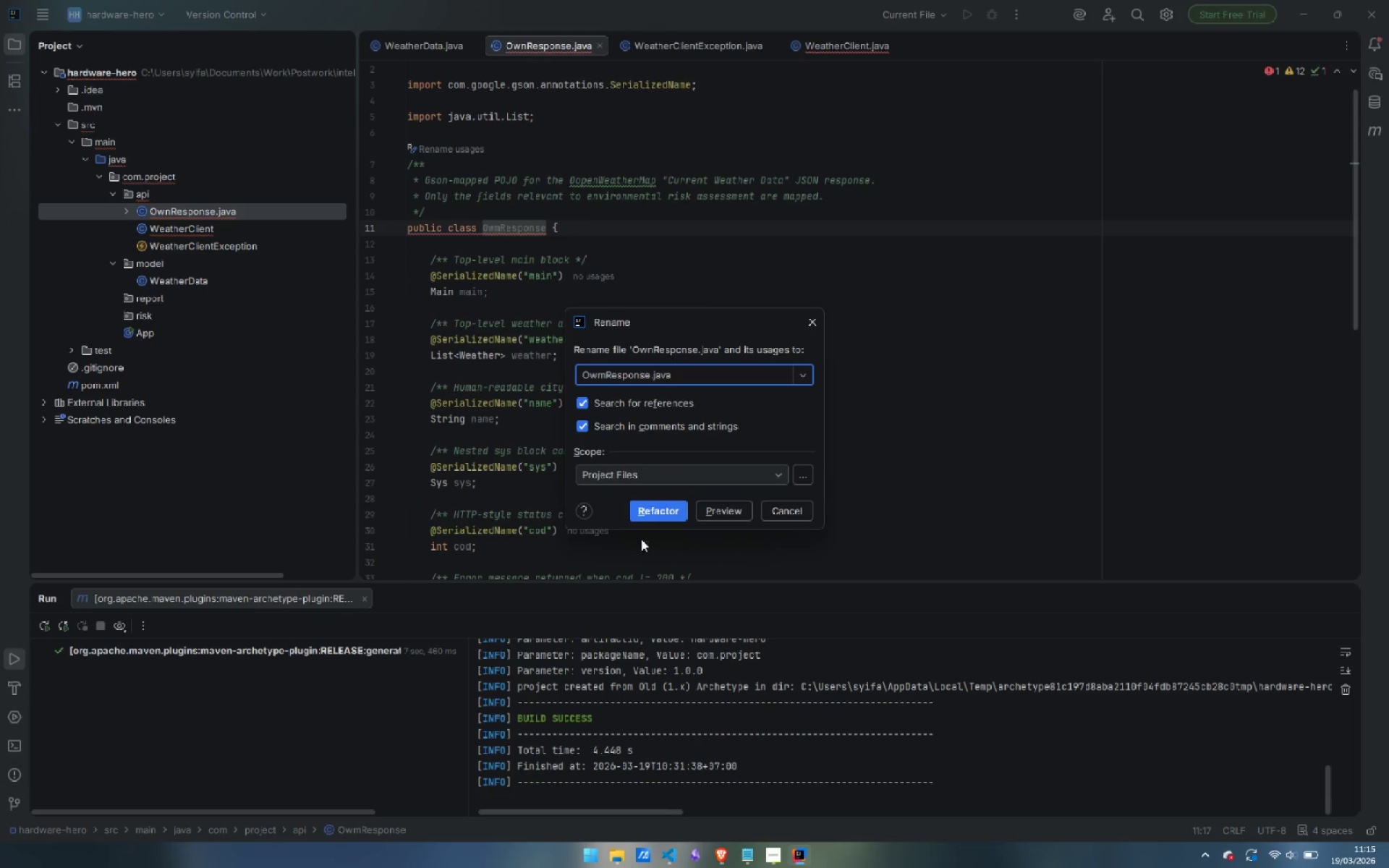 
left_click([656, 506])
 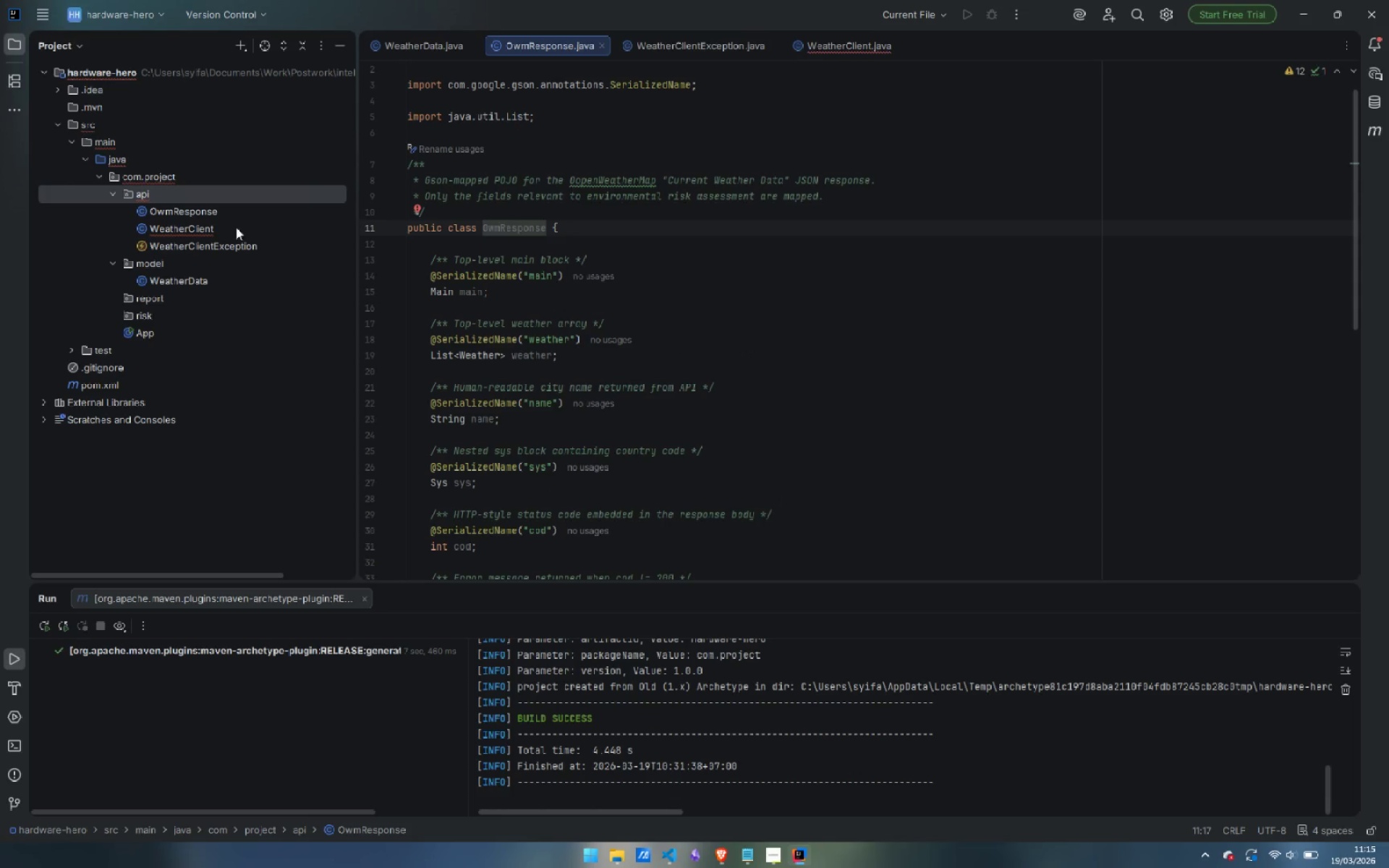 
double_click([208, 231])
 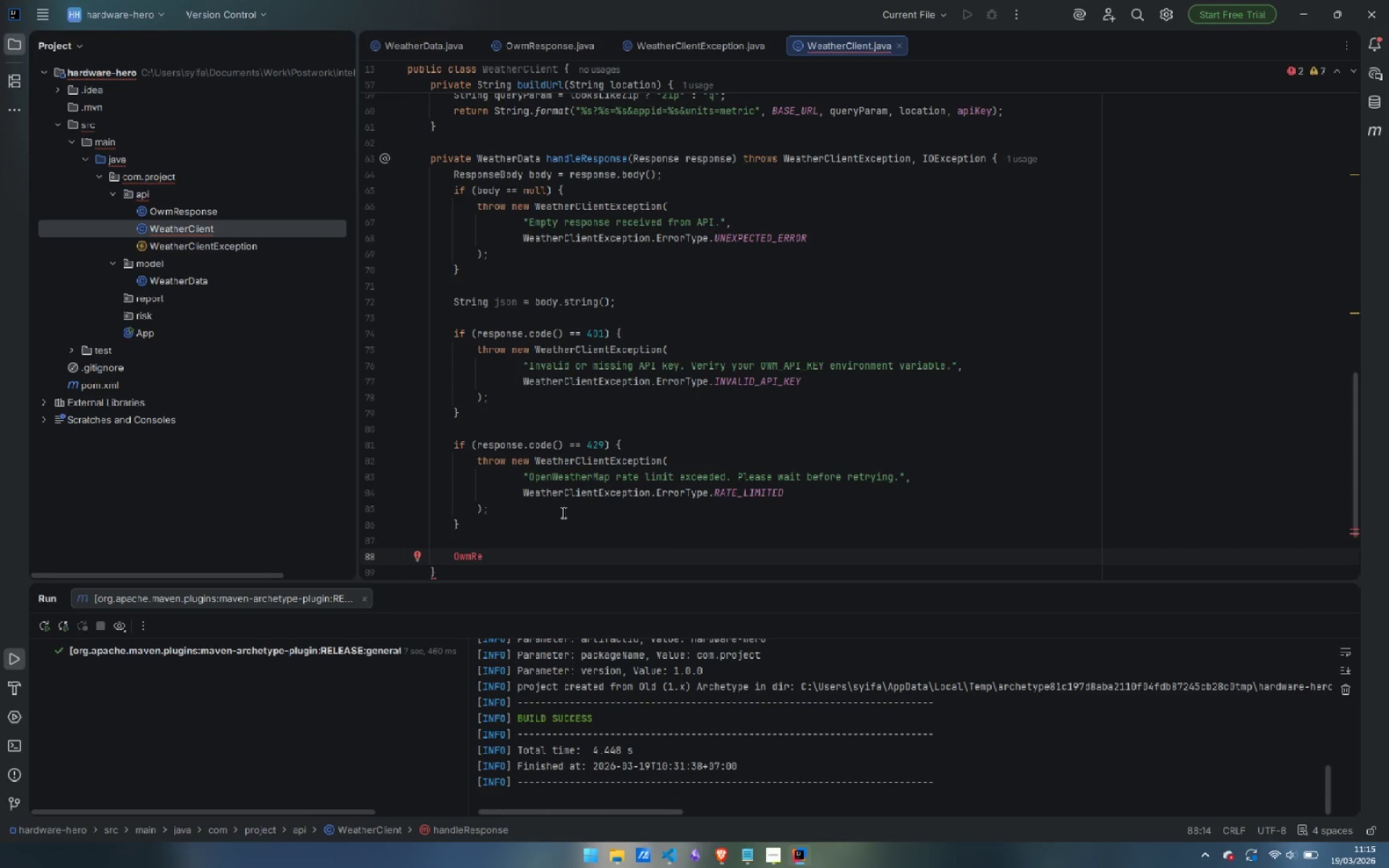 
key(S)
 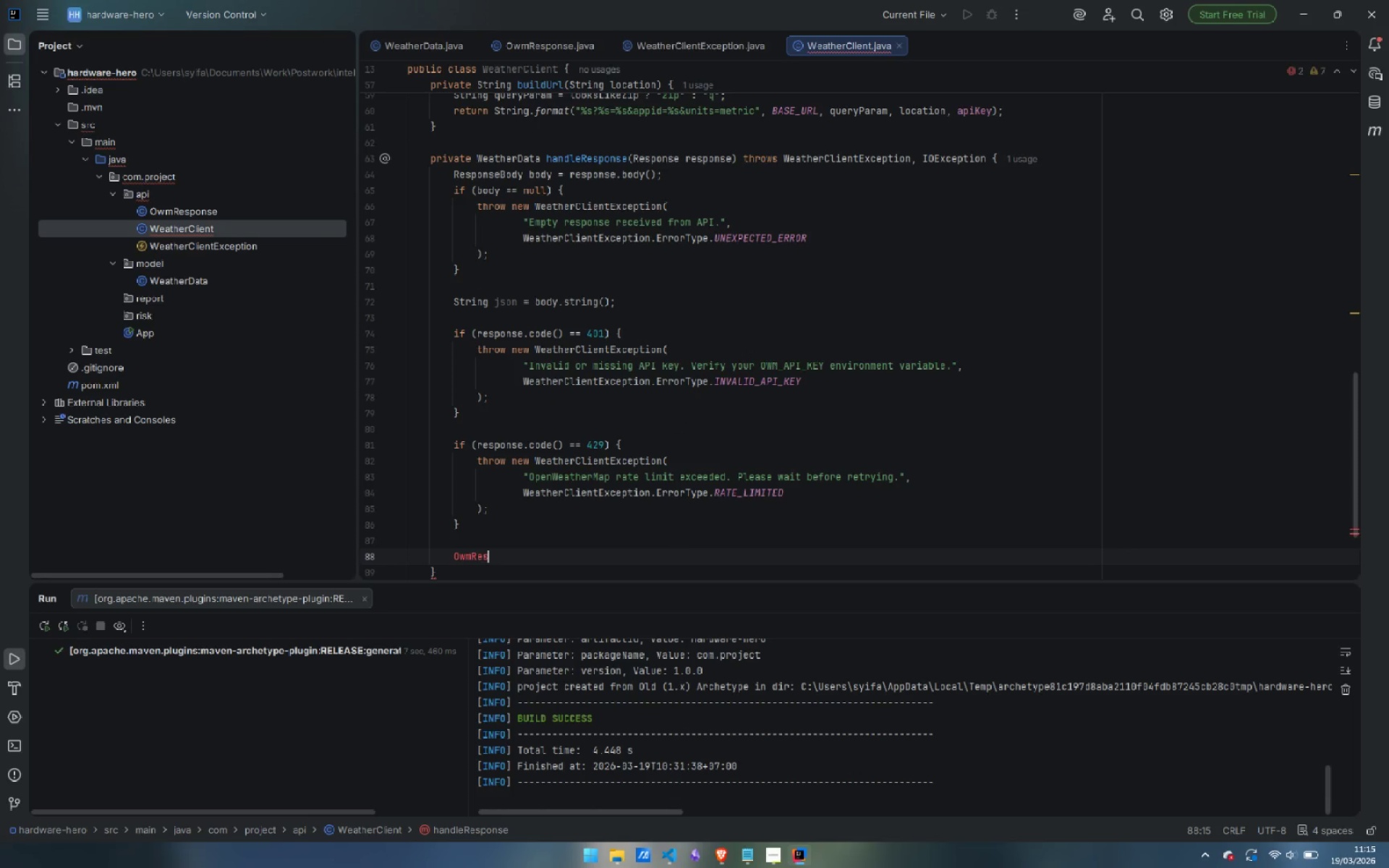 
key(Enter)
 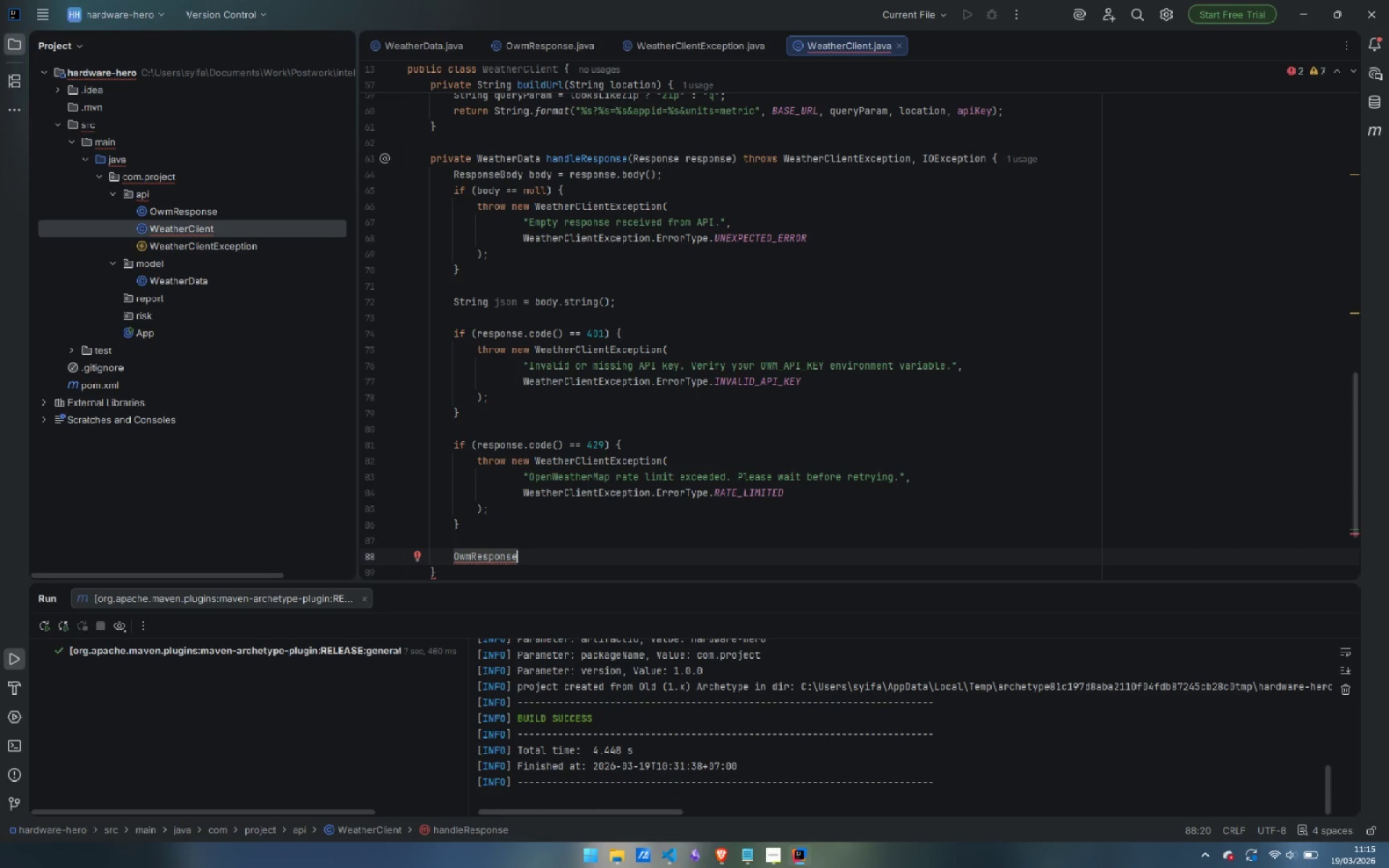 
type( = ow)
key(Backspace)
key(Backspace)
key(Backspace)
key(Backspace)
type(ow)
 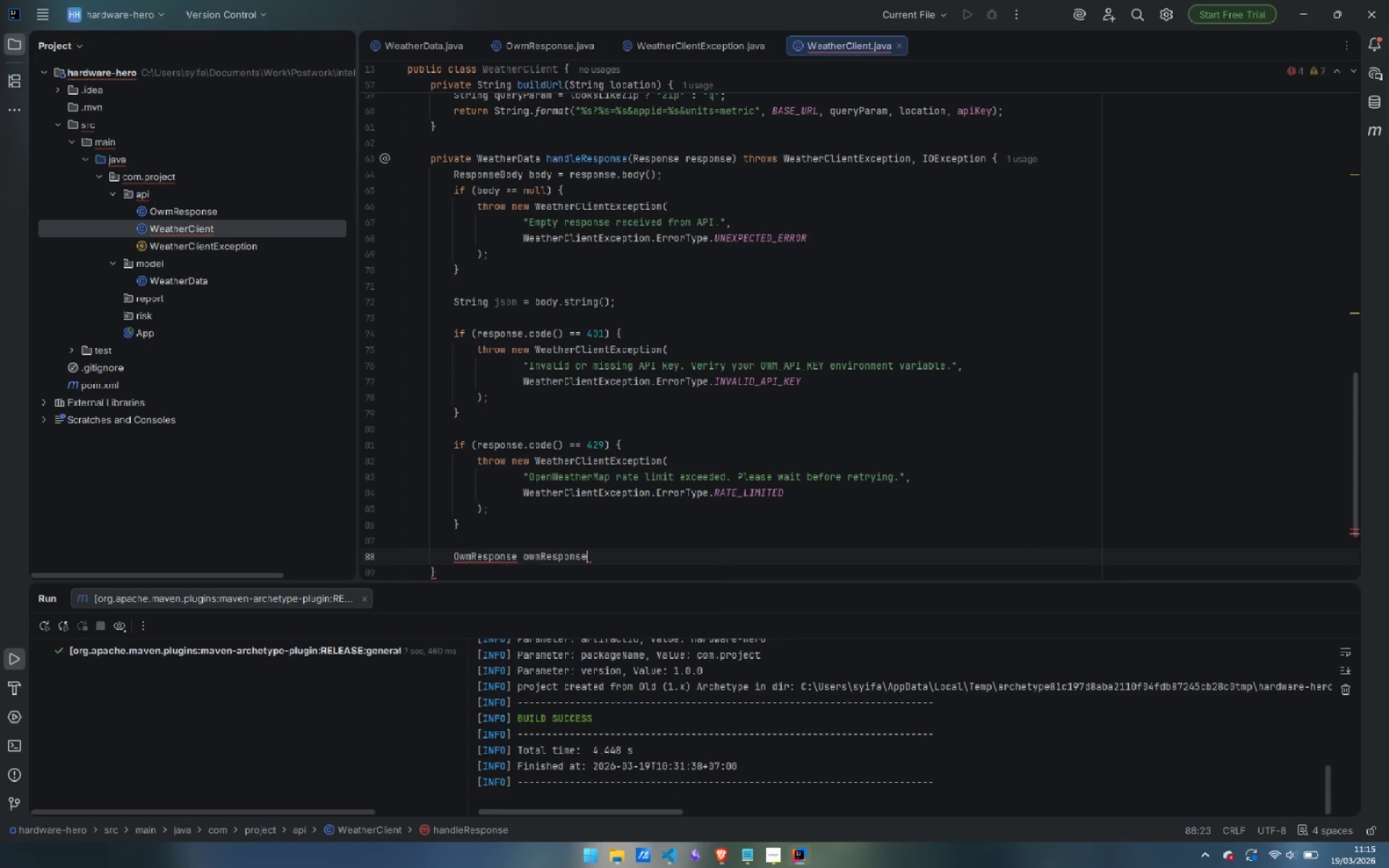 
key(Enter)
 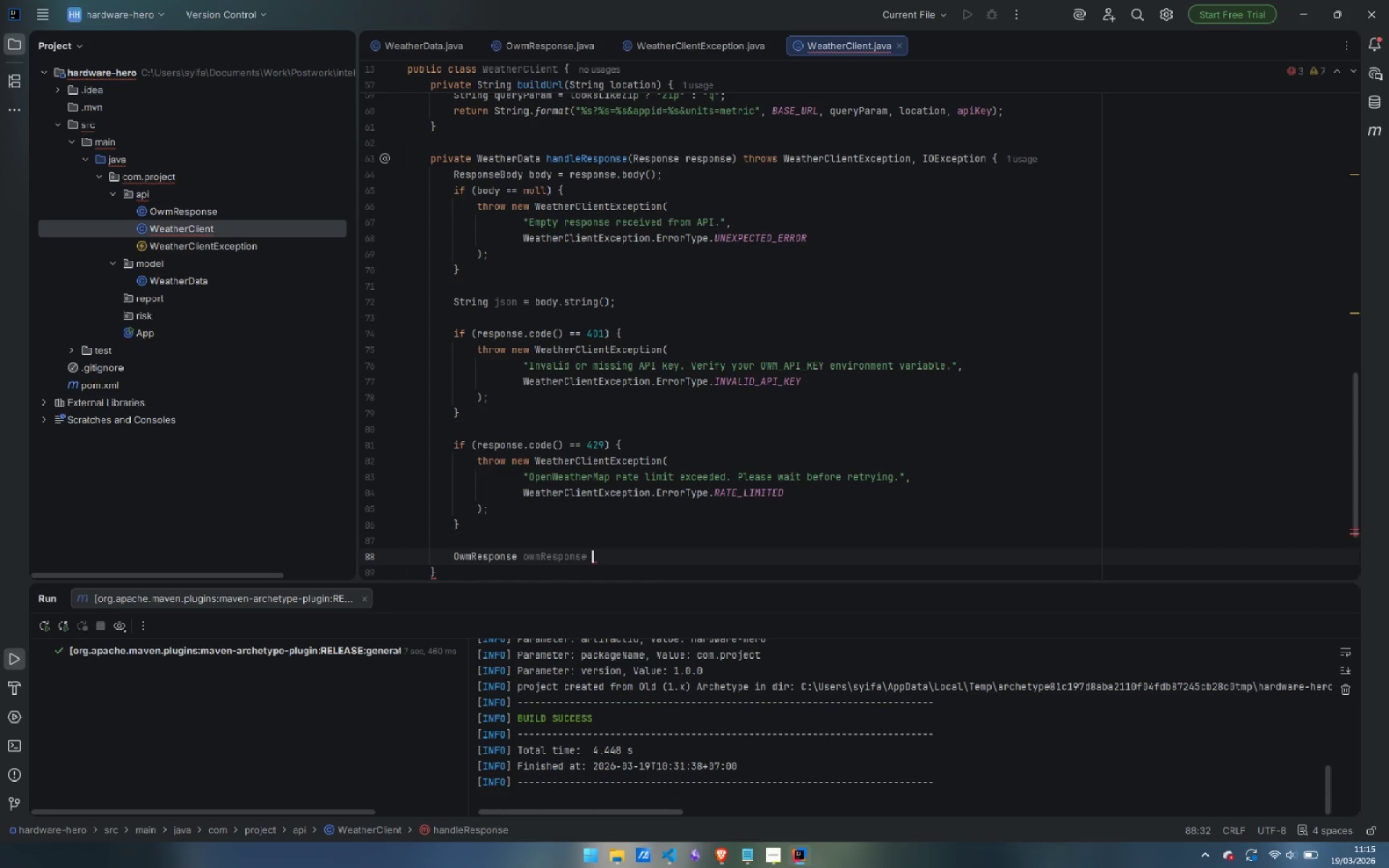 
type( = gs)
 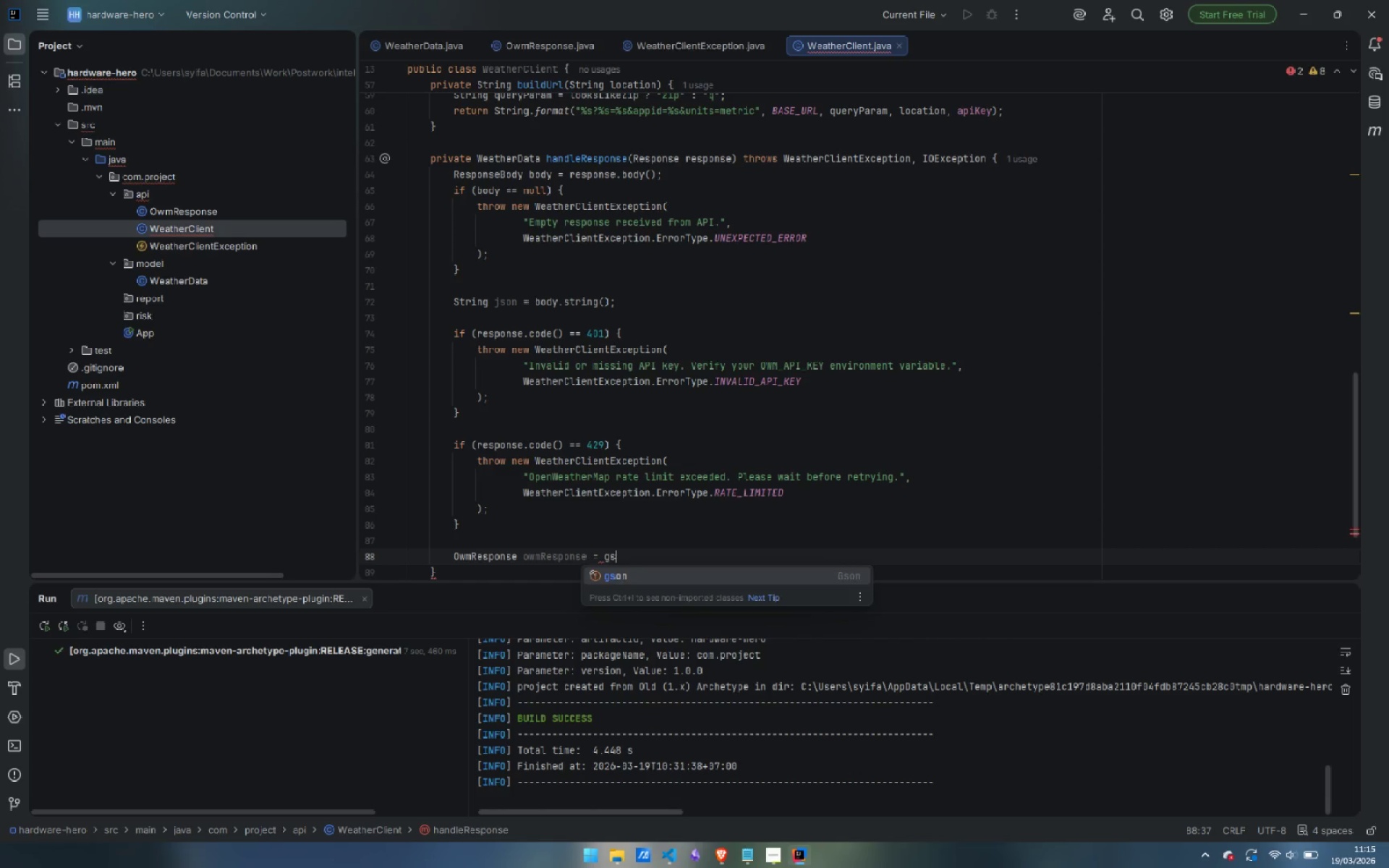 
key(Enter)
 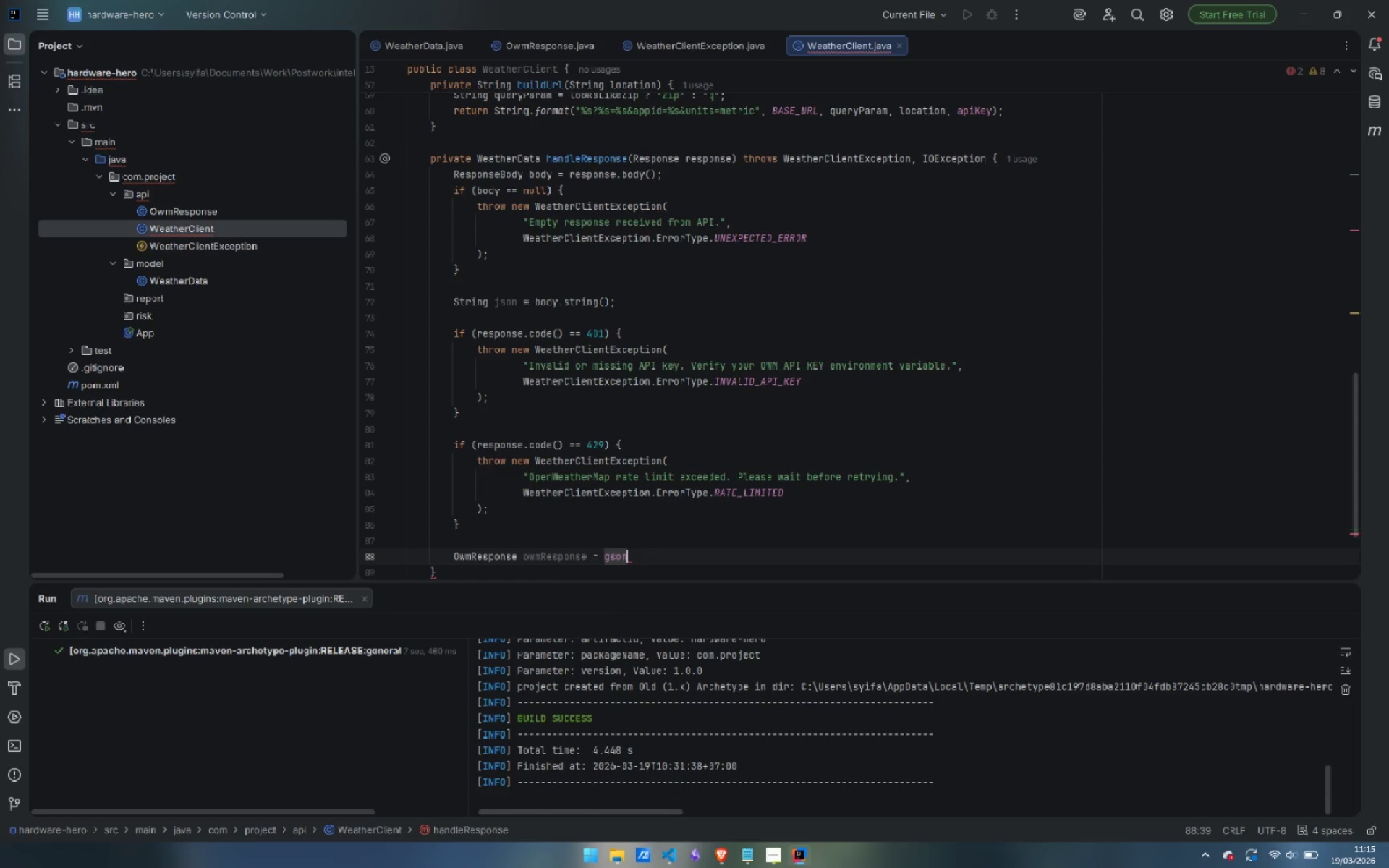 
type(.fr)
 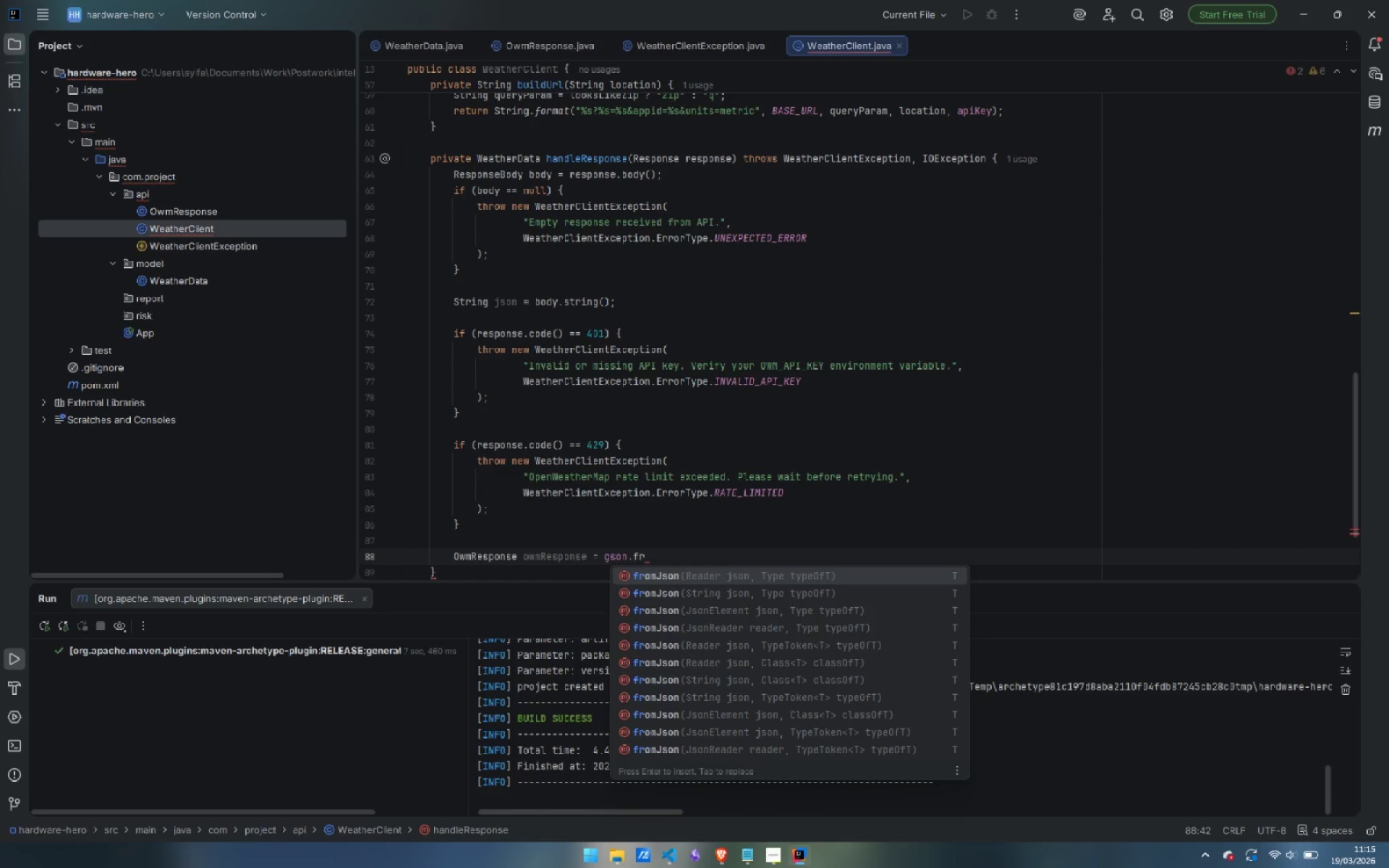 
key(Enter)
 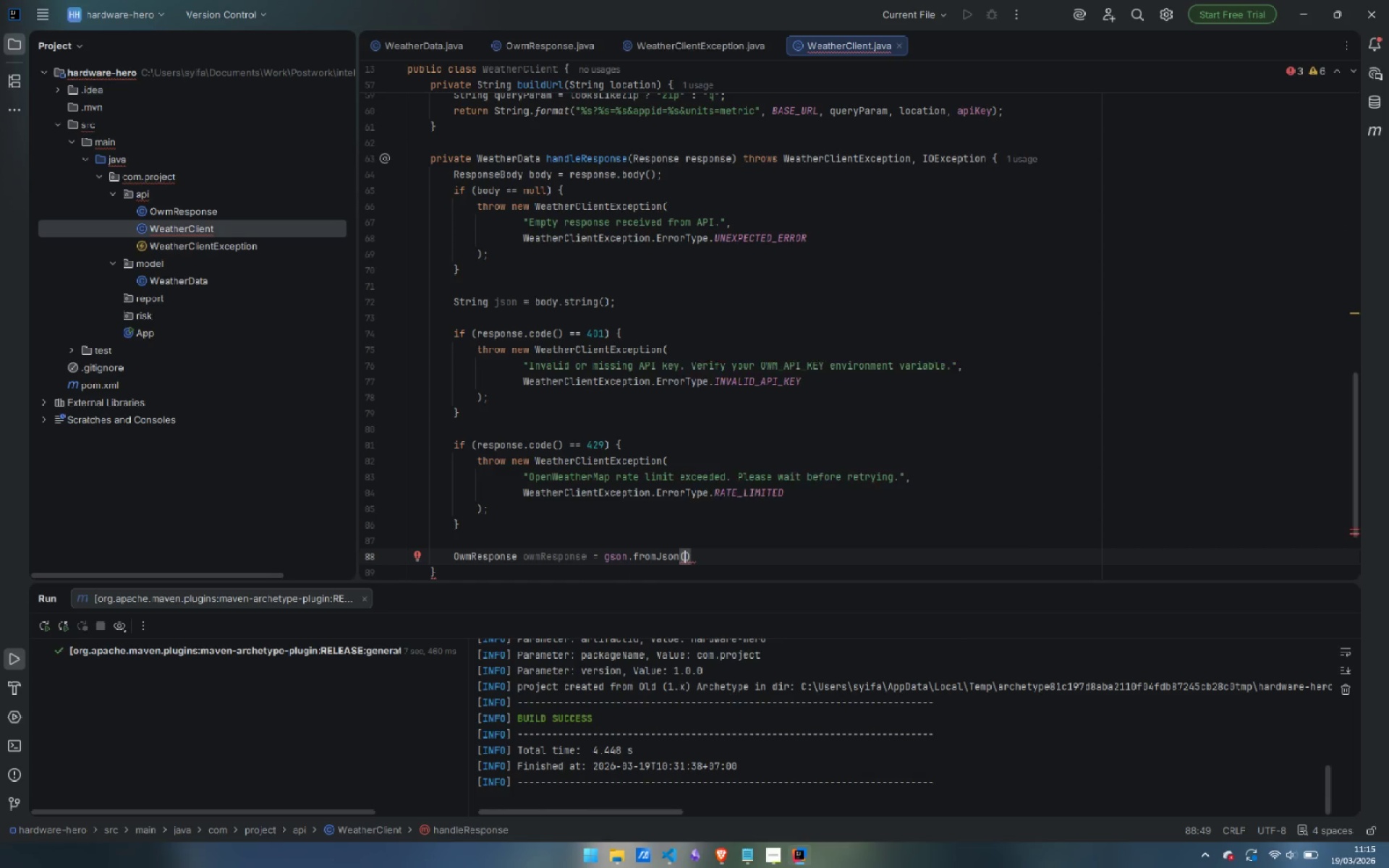 
type(js)
 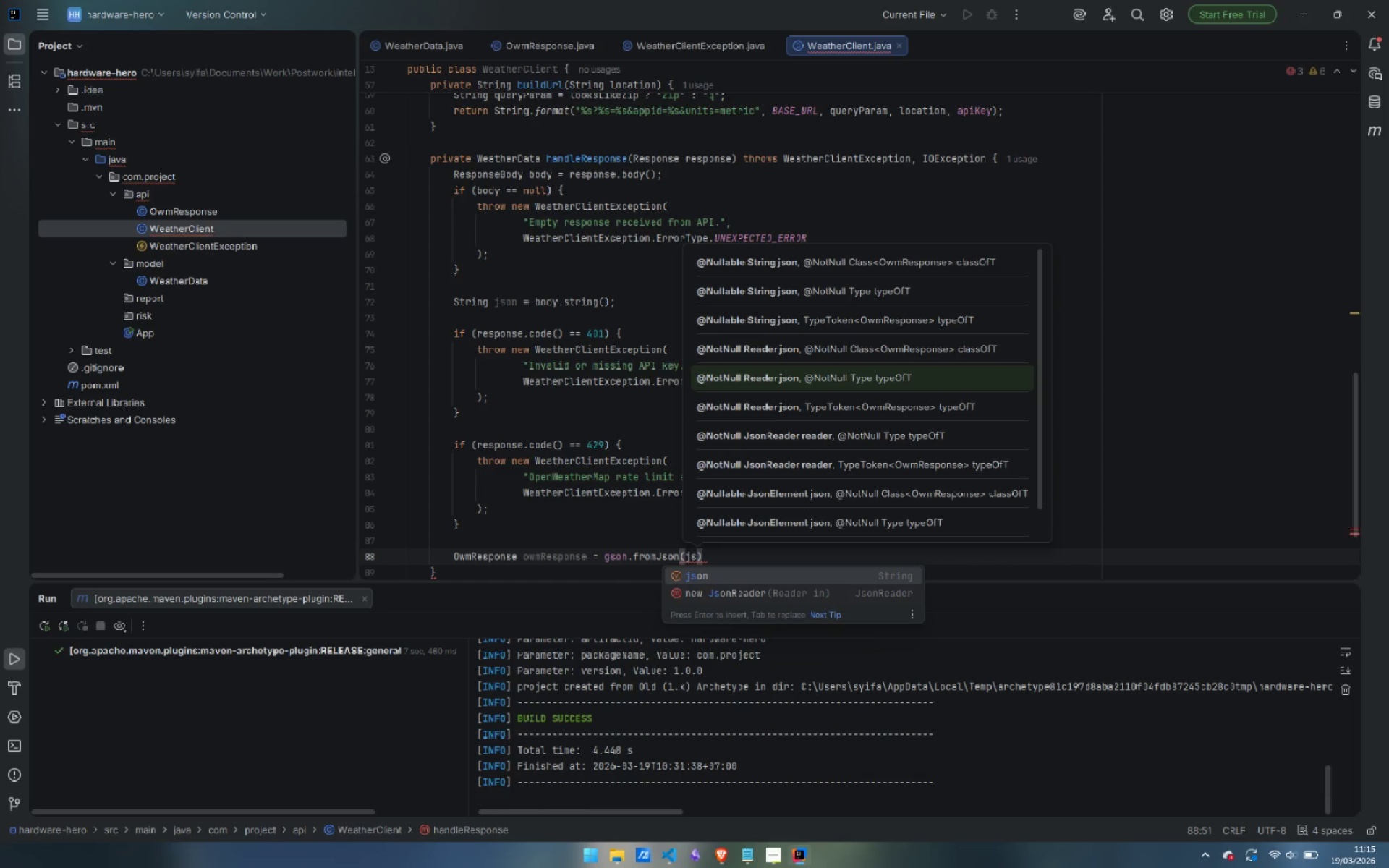 
key(Enter)
 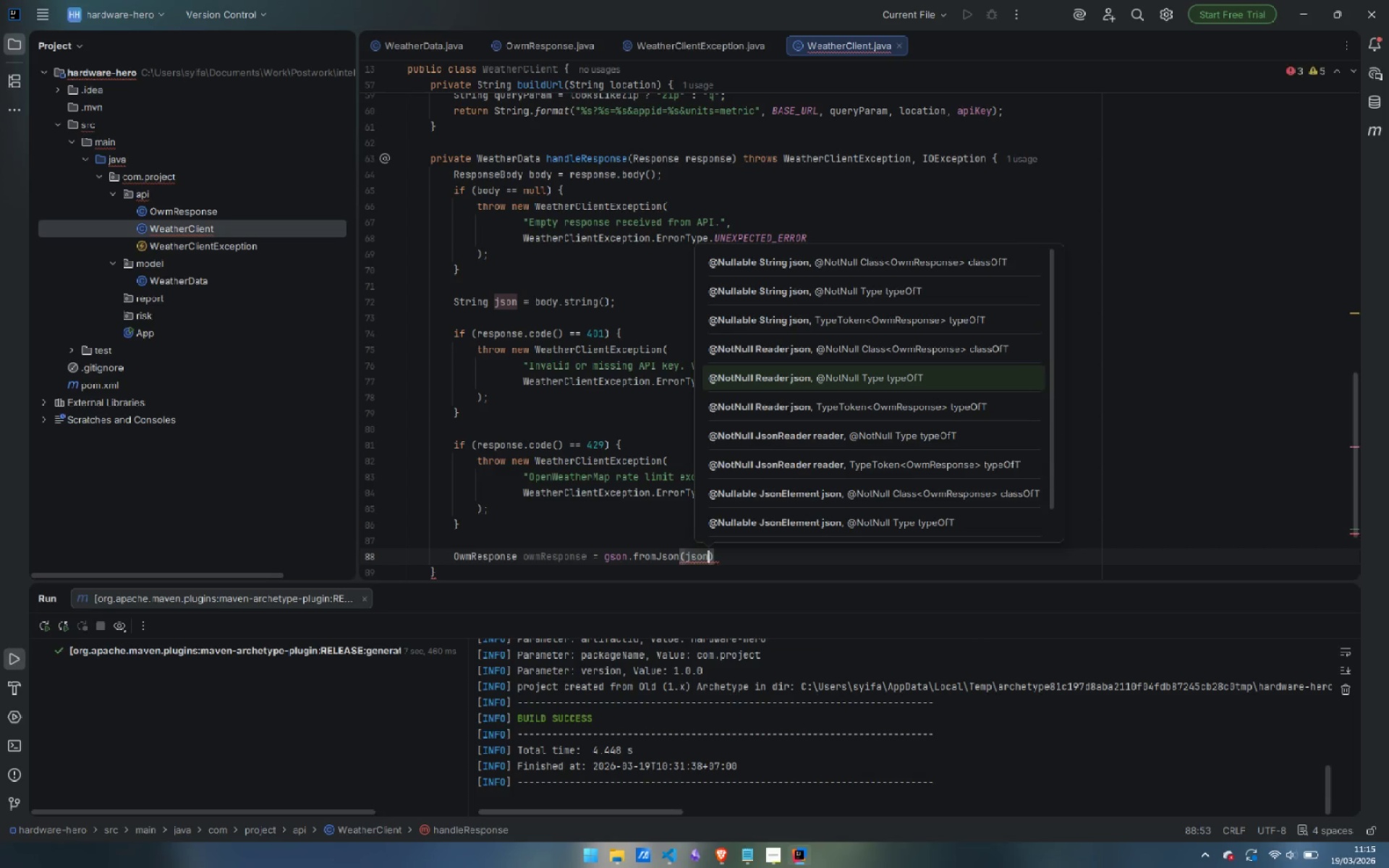 
type(, OwmRe)
 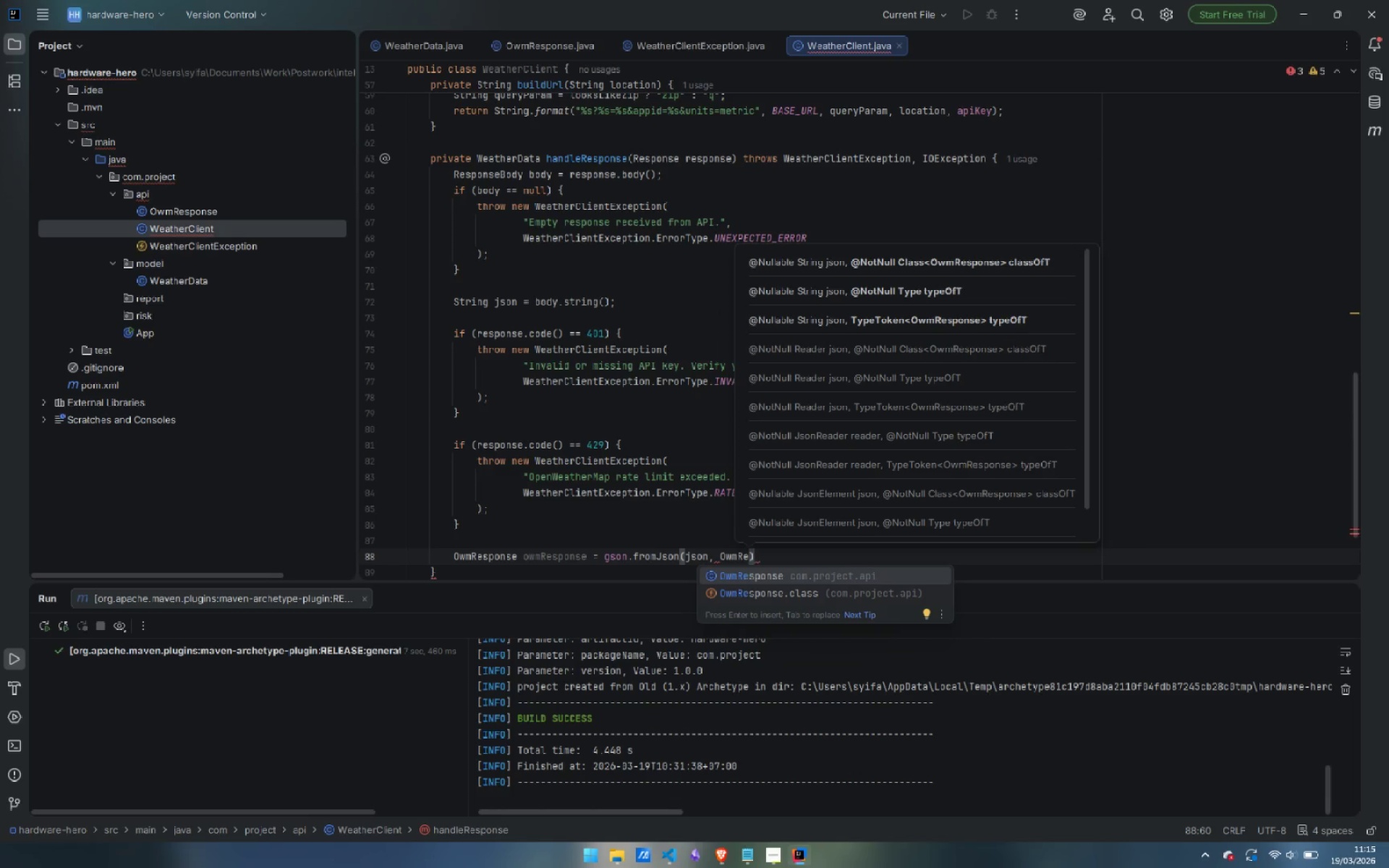 
key(ArrowDown)
 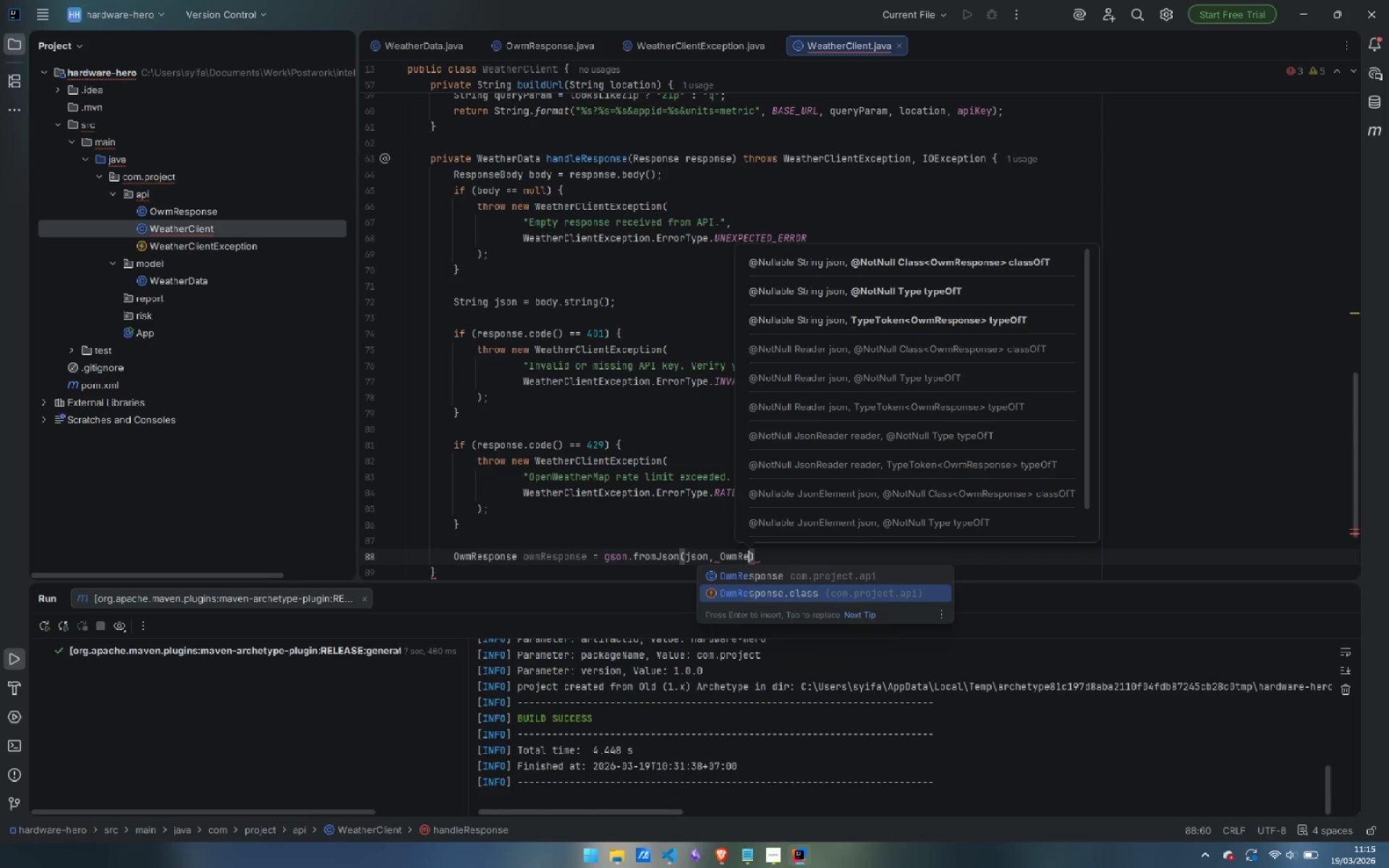 
key(Enter)
 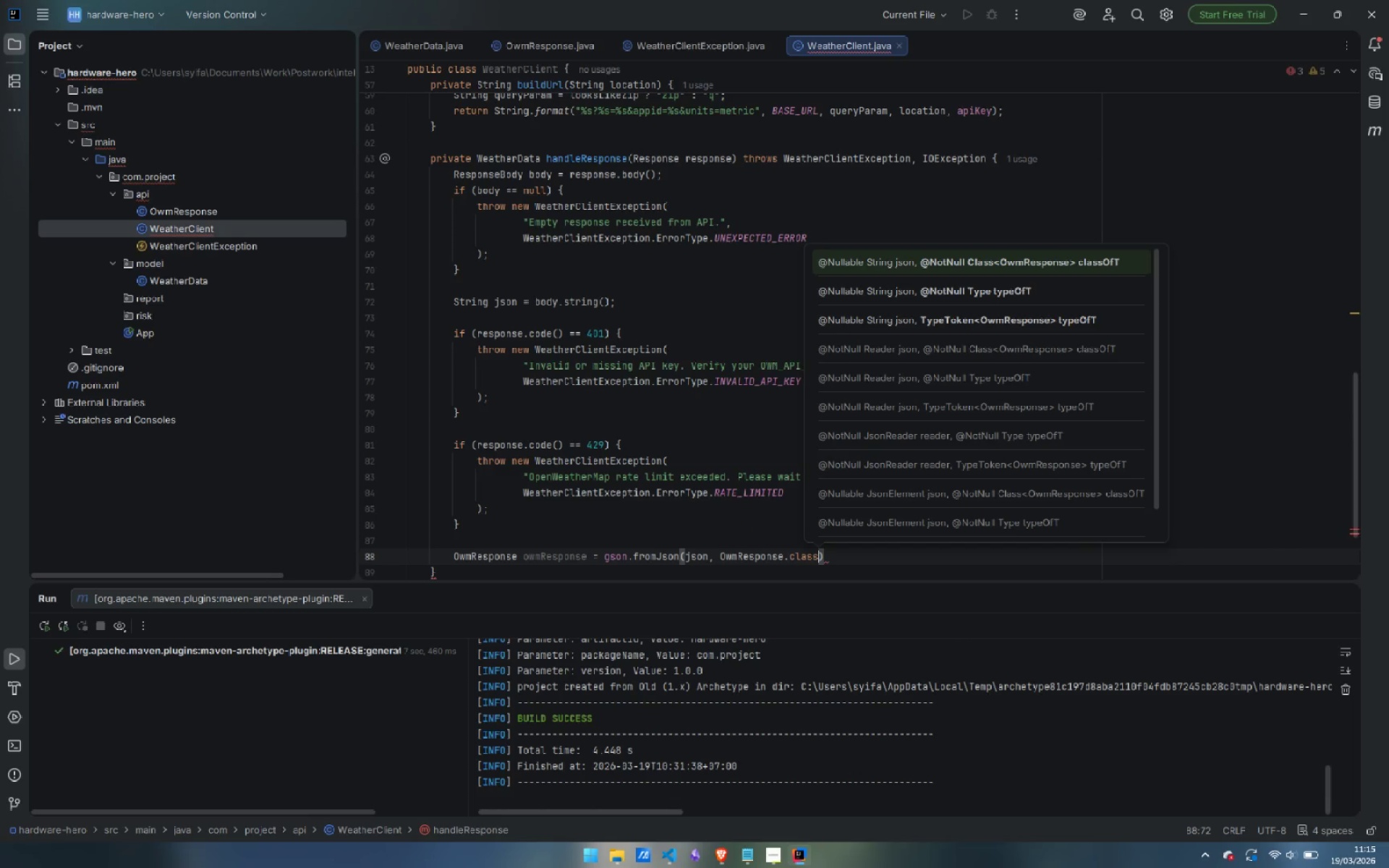 
key(ArrowRight)
 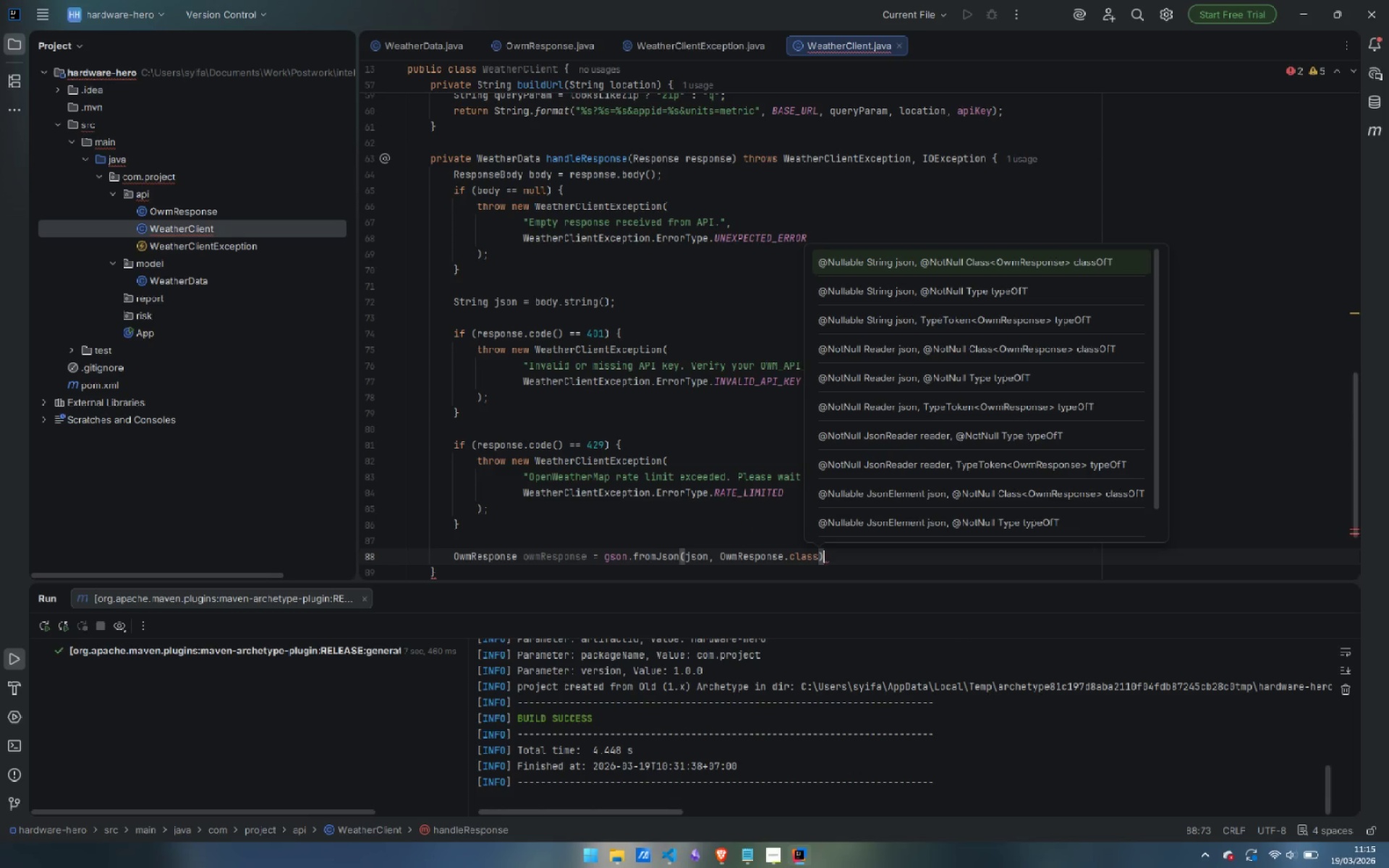 
key(Semicolon)
 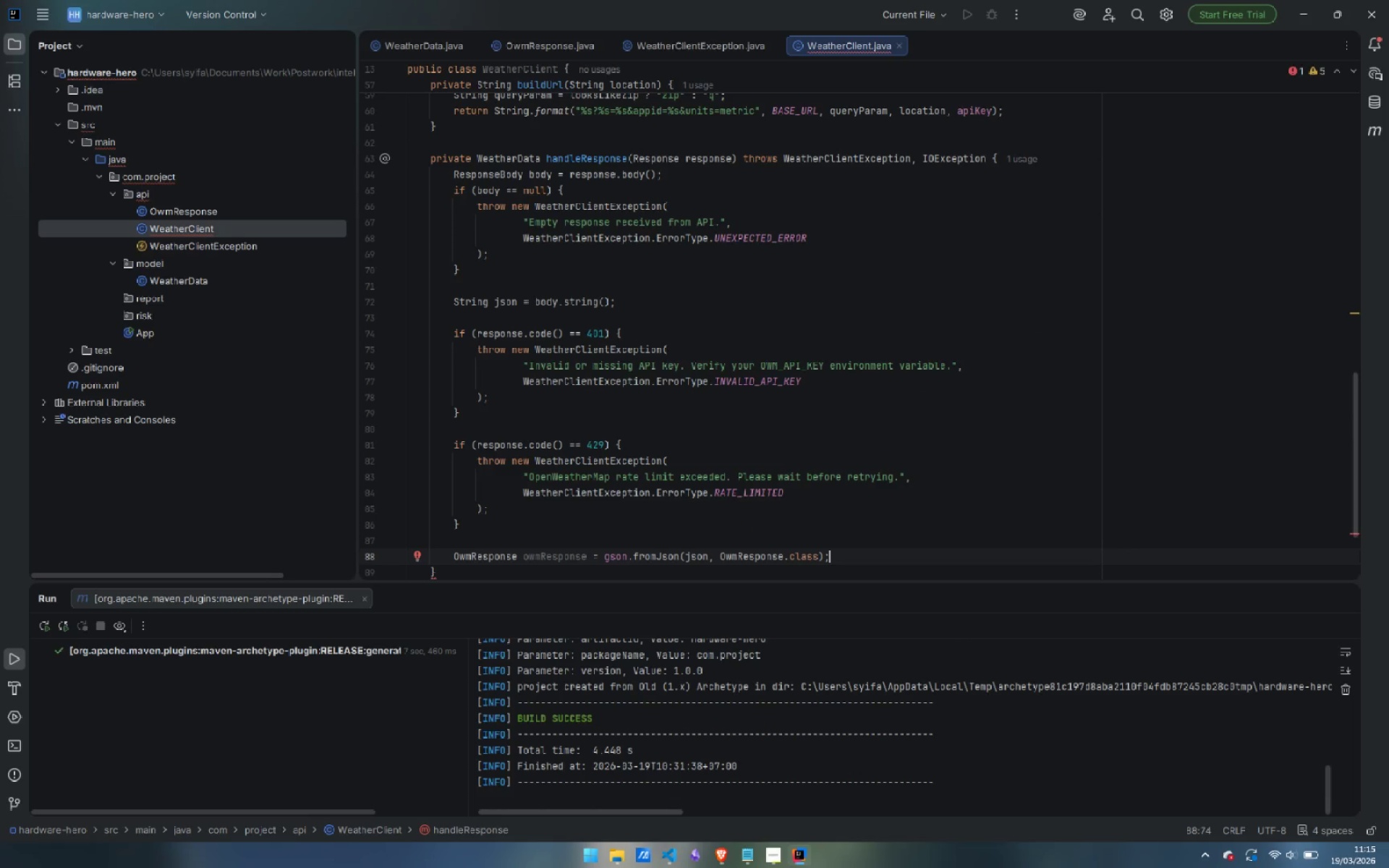 
key(Enter)
 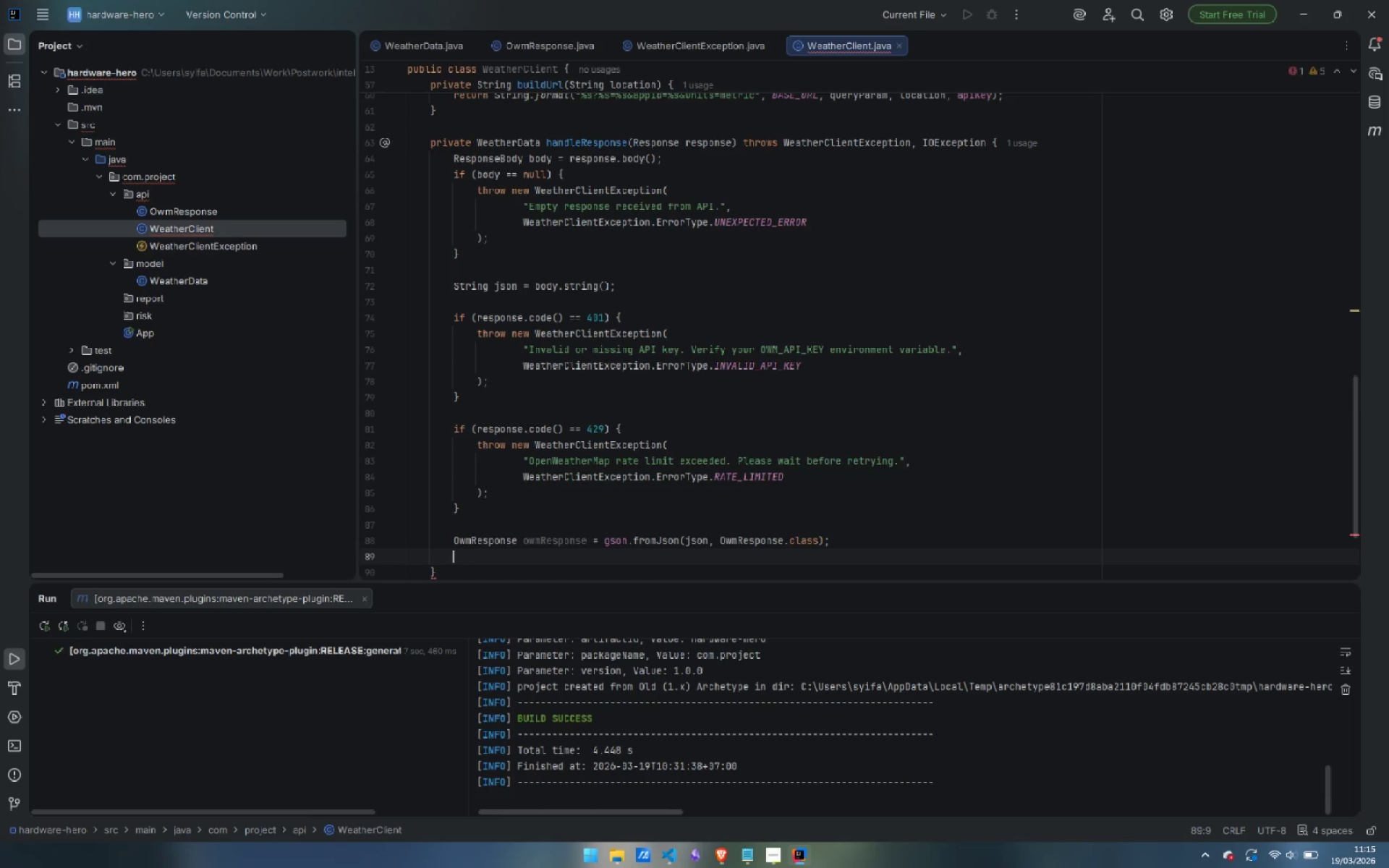 
key(Enter)
 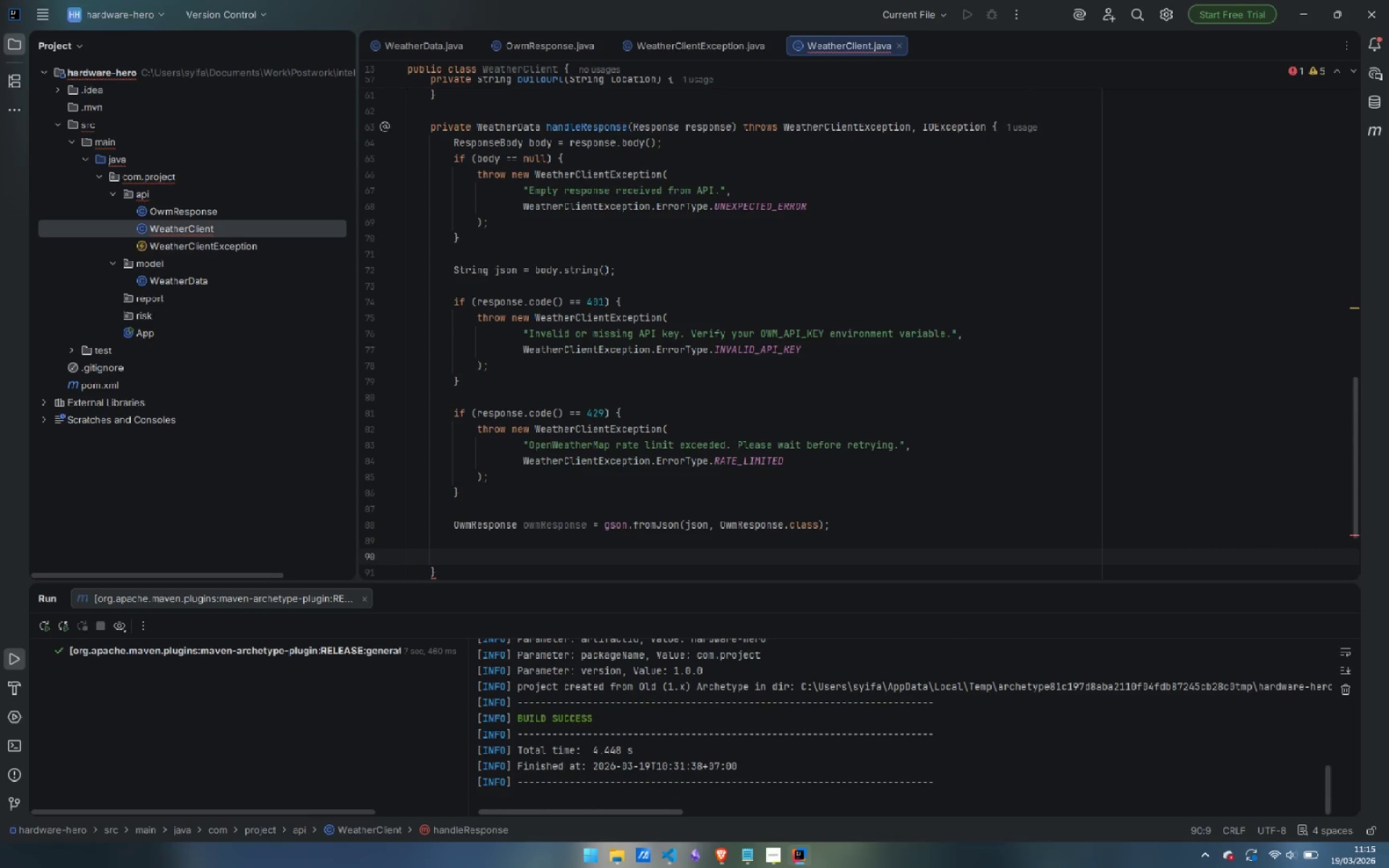 
type(if (owm)
 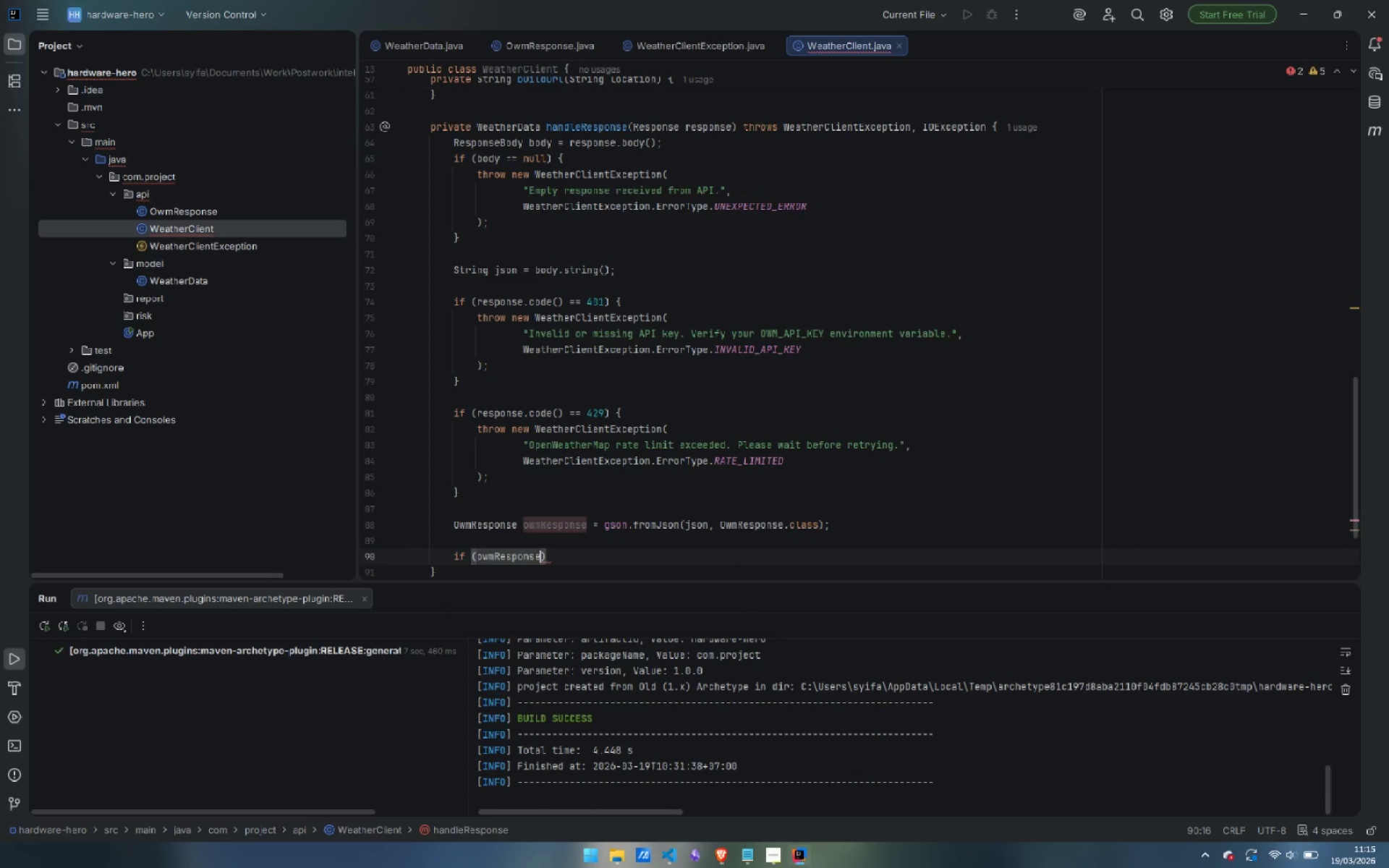 
 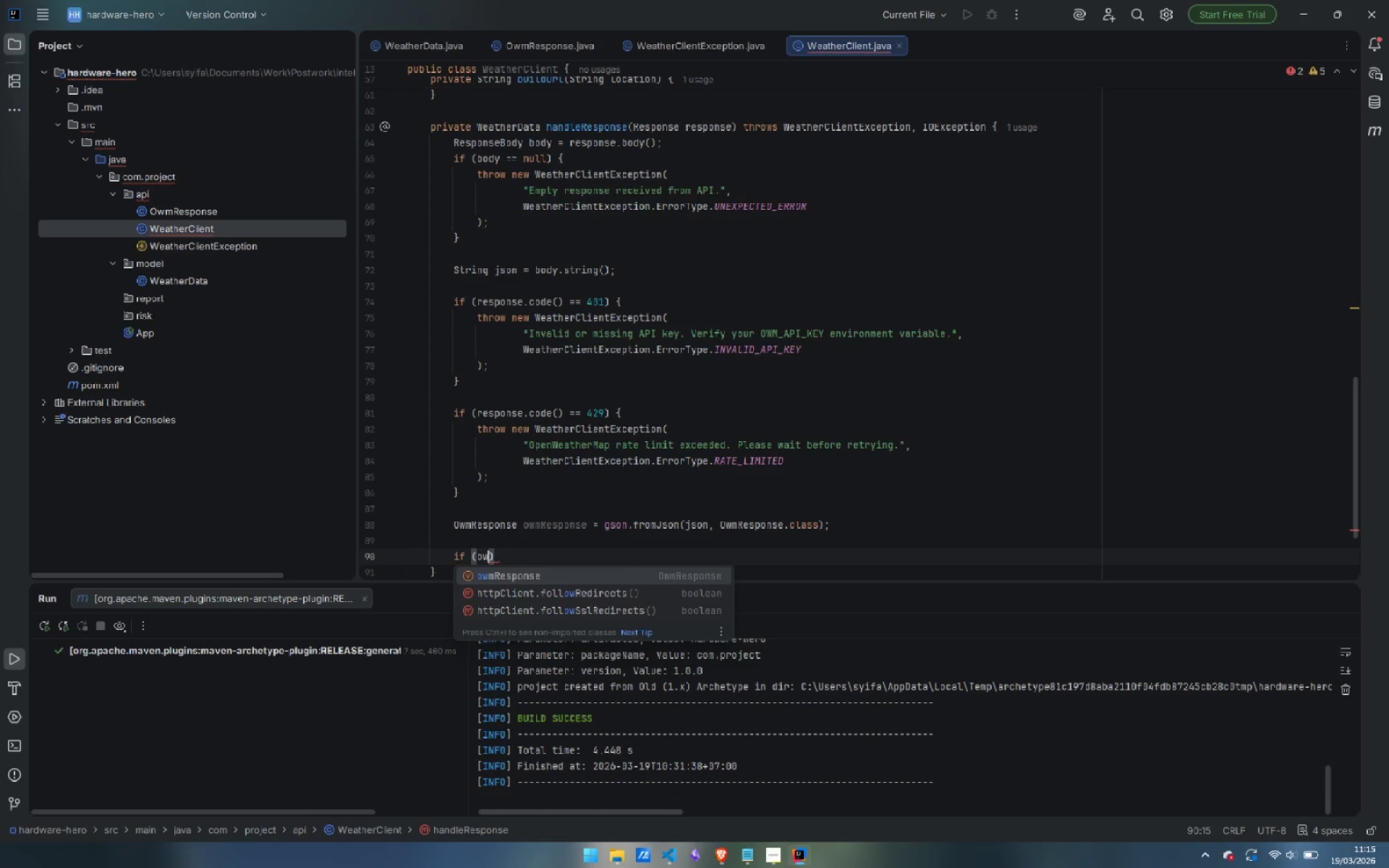 
key(Enter)
 